 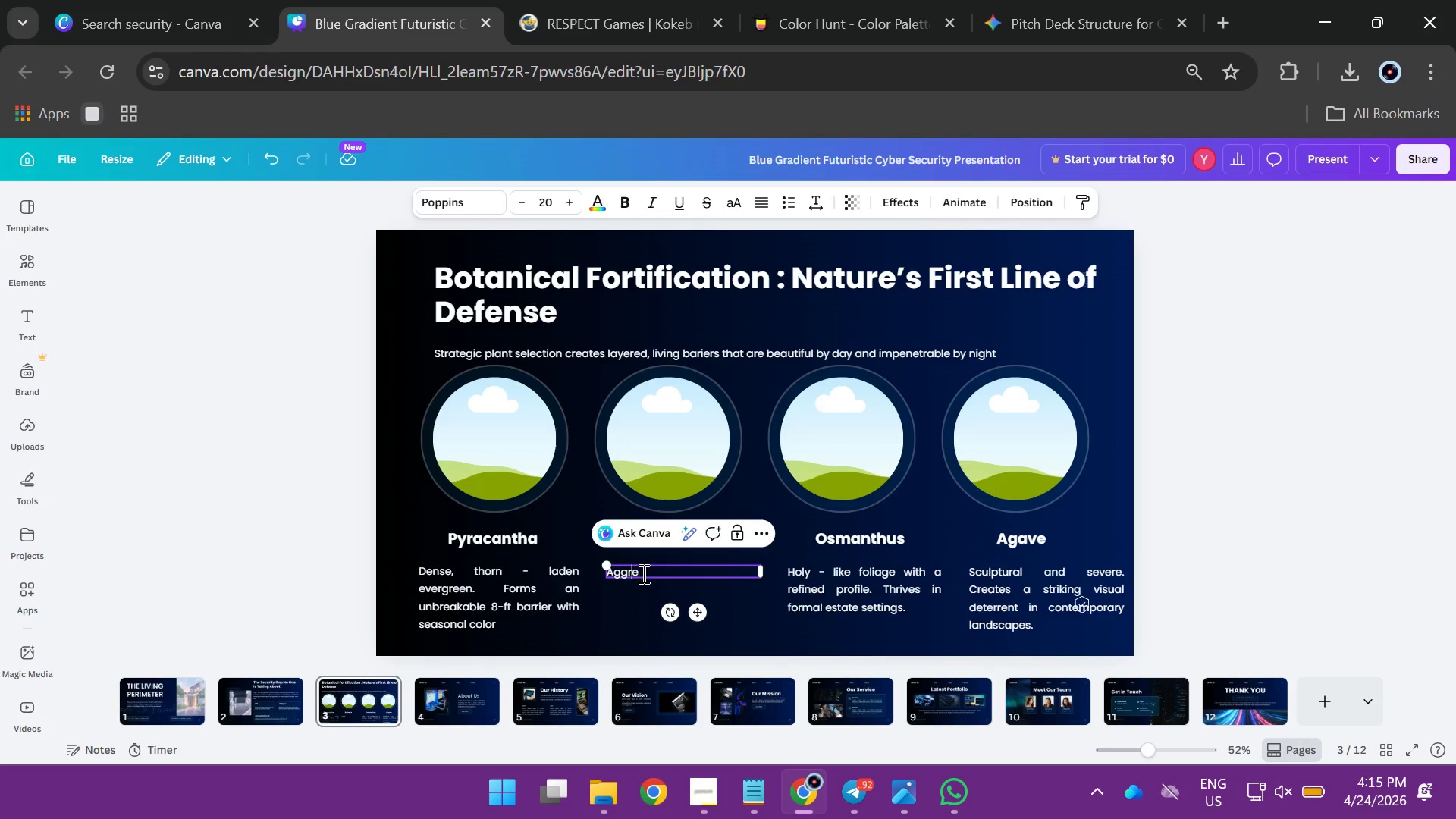 
left_click([642, 573])
 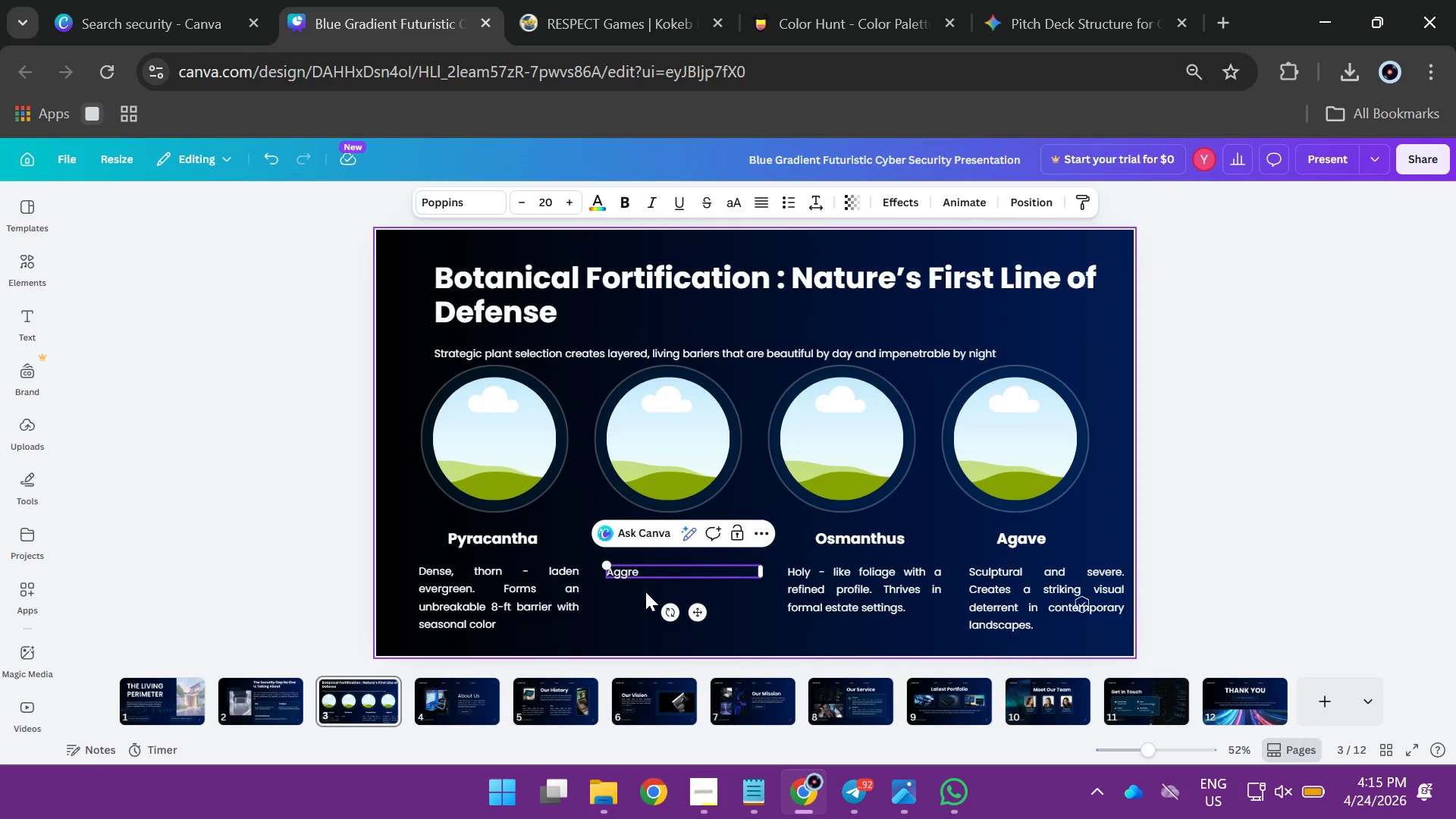 
type(ssively thr)
 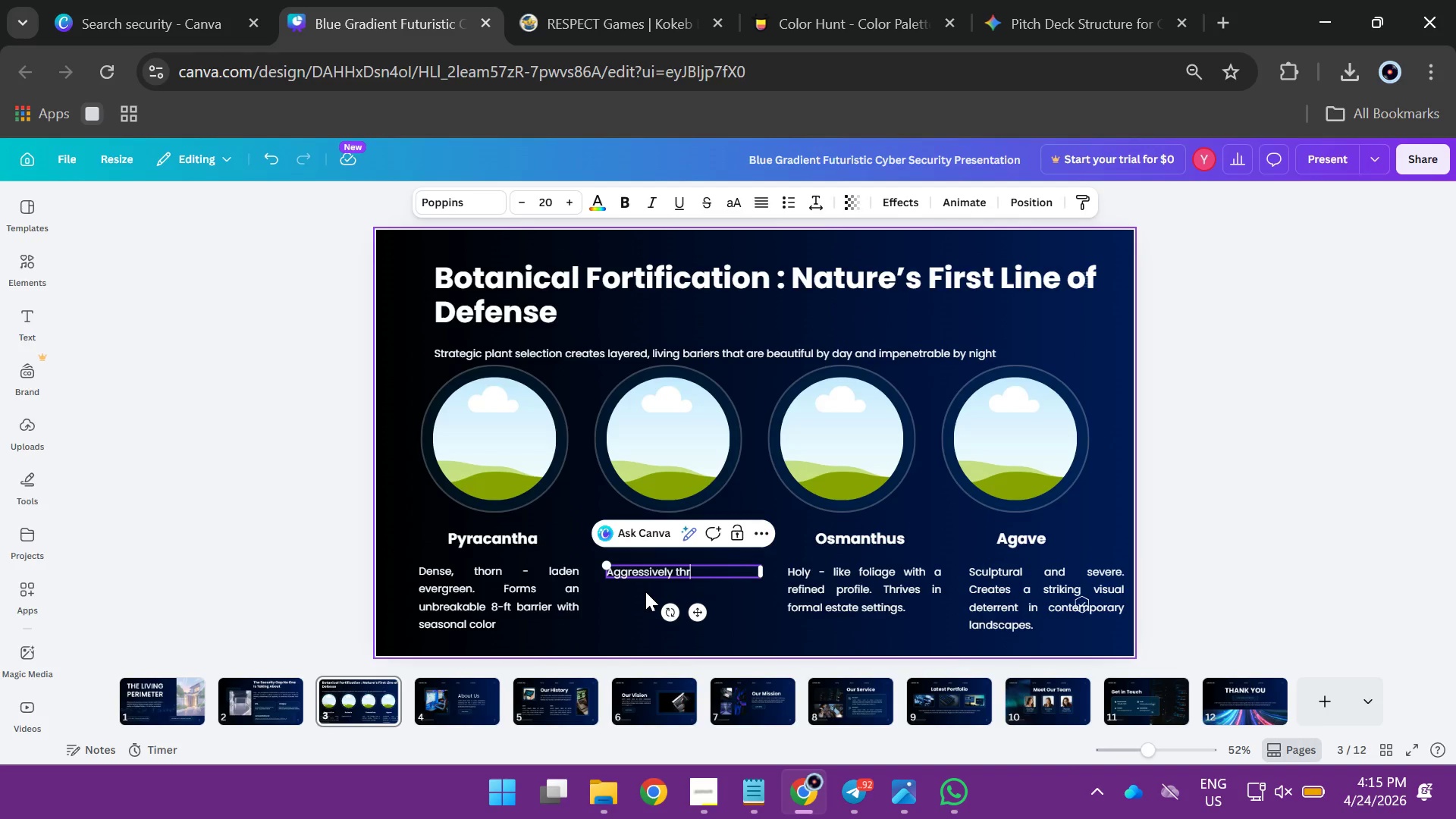 
key(Backspace)
type(orny deciduous shu)
 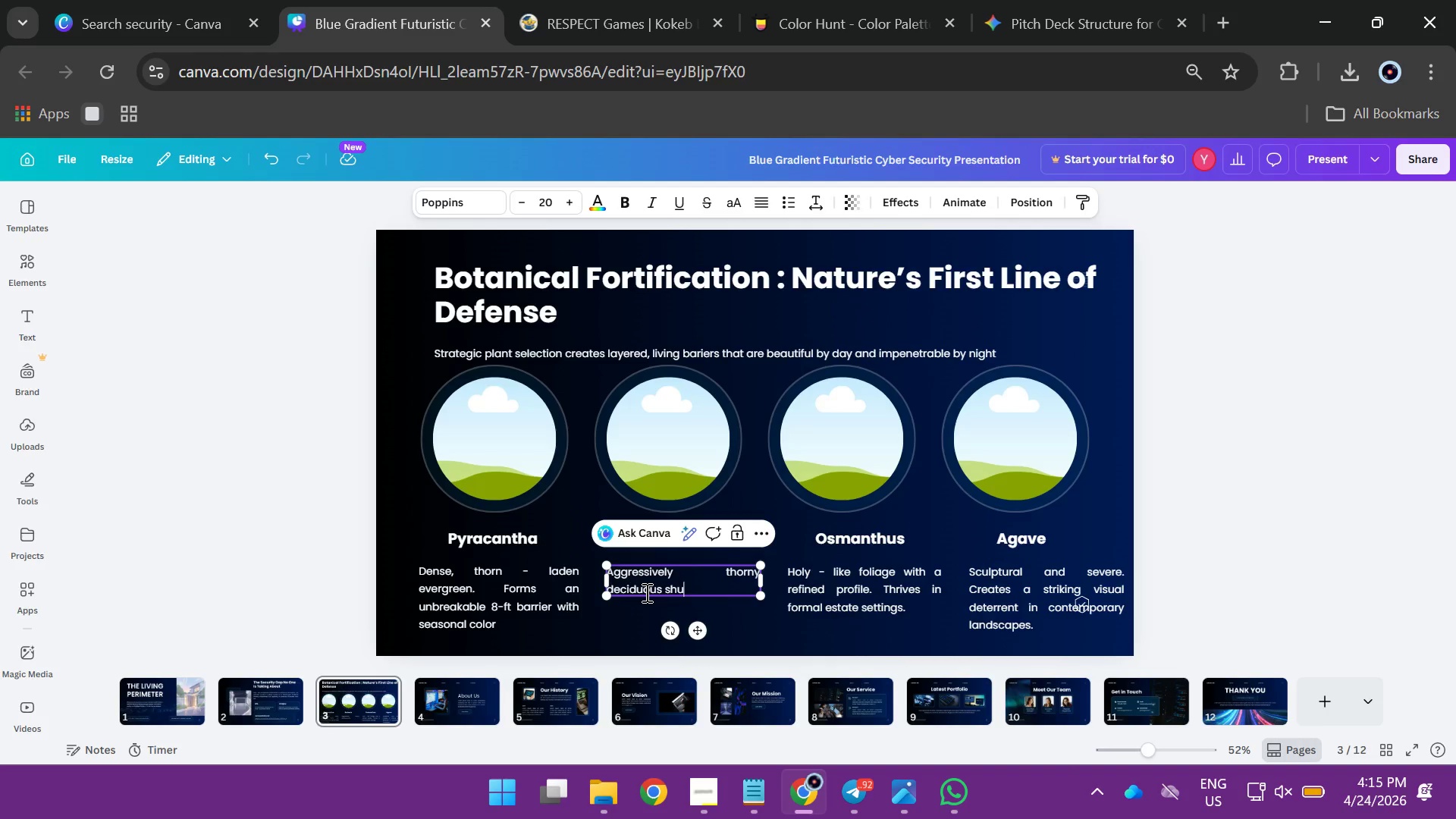 
key(Backspace)
type(rub. ide)
key(Backspace)
key(Backspace)
key(Backspace)
type(Ideal for lower)
 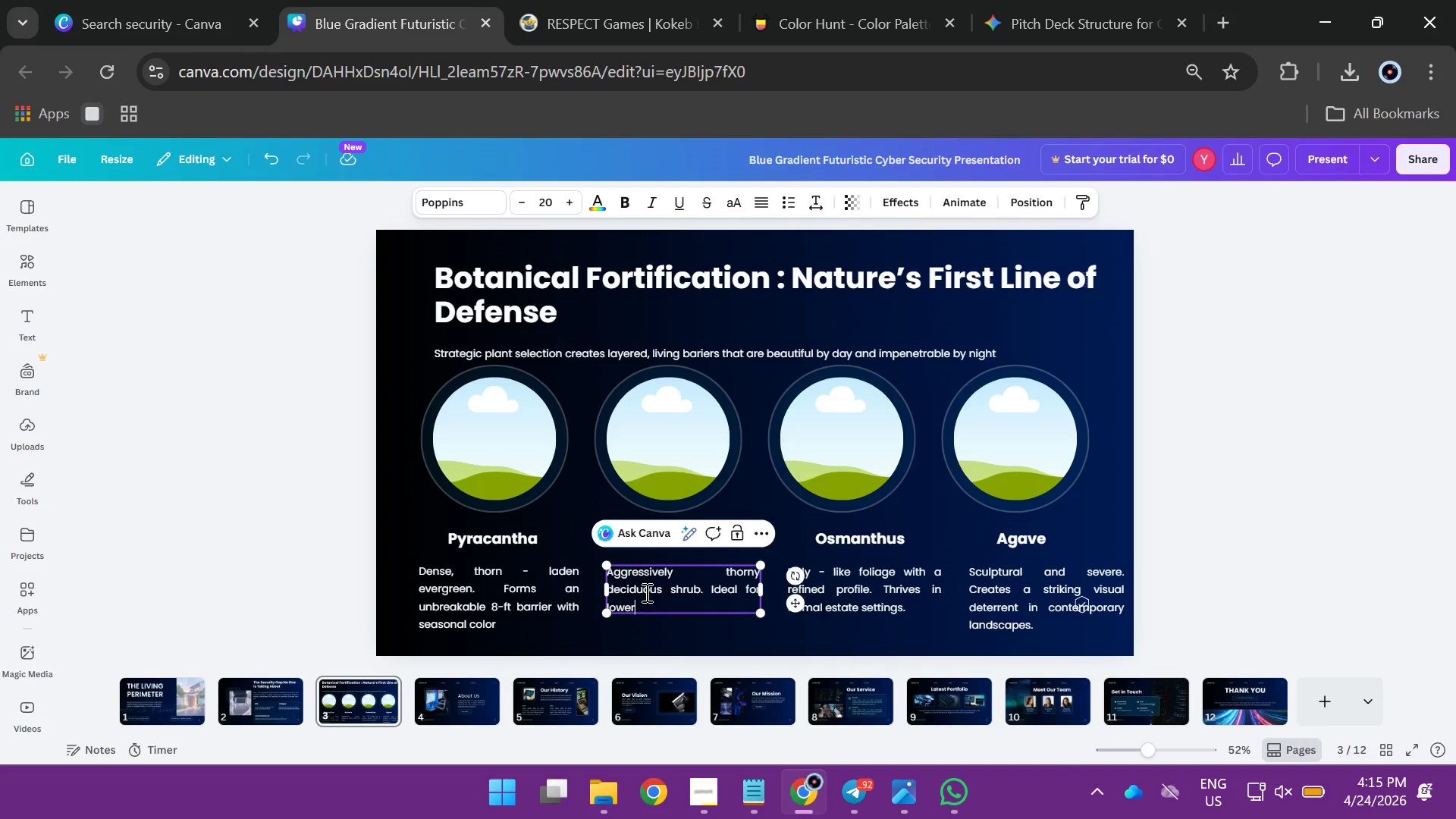 
type(-tier per)
 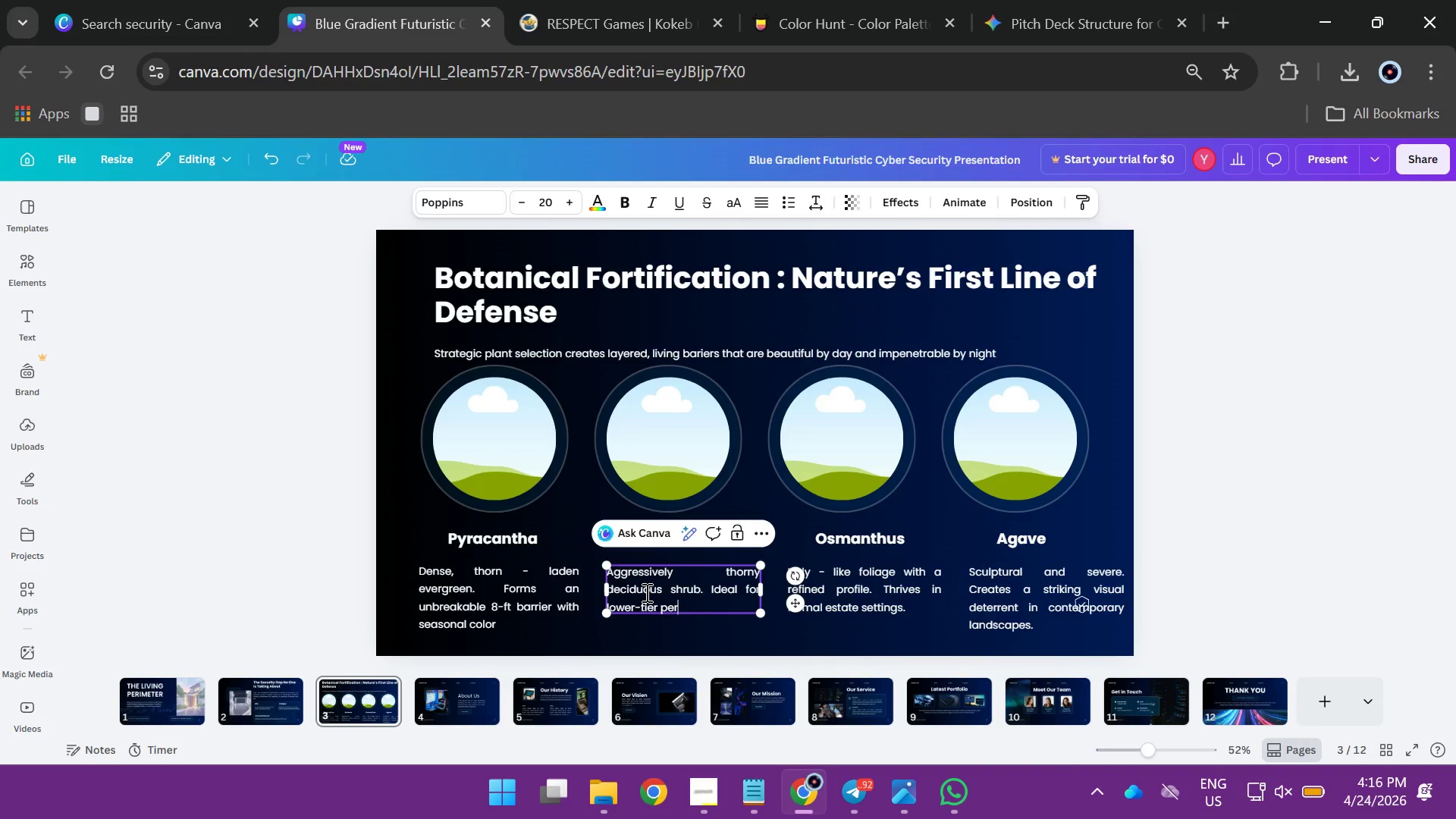 
type(imeter grading.)
 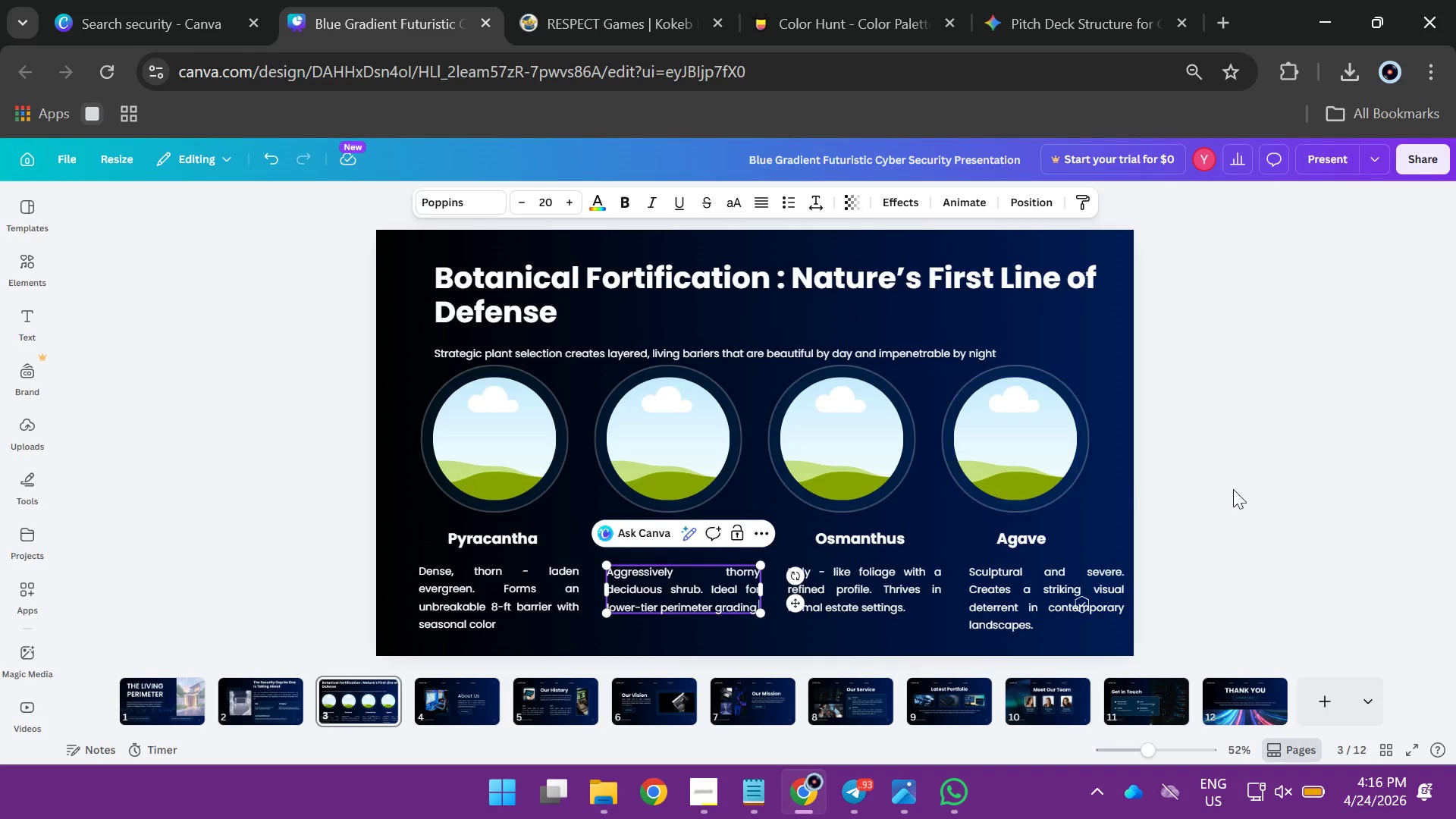 
left_click([1269, 486])
 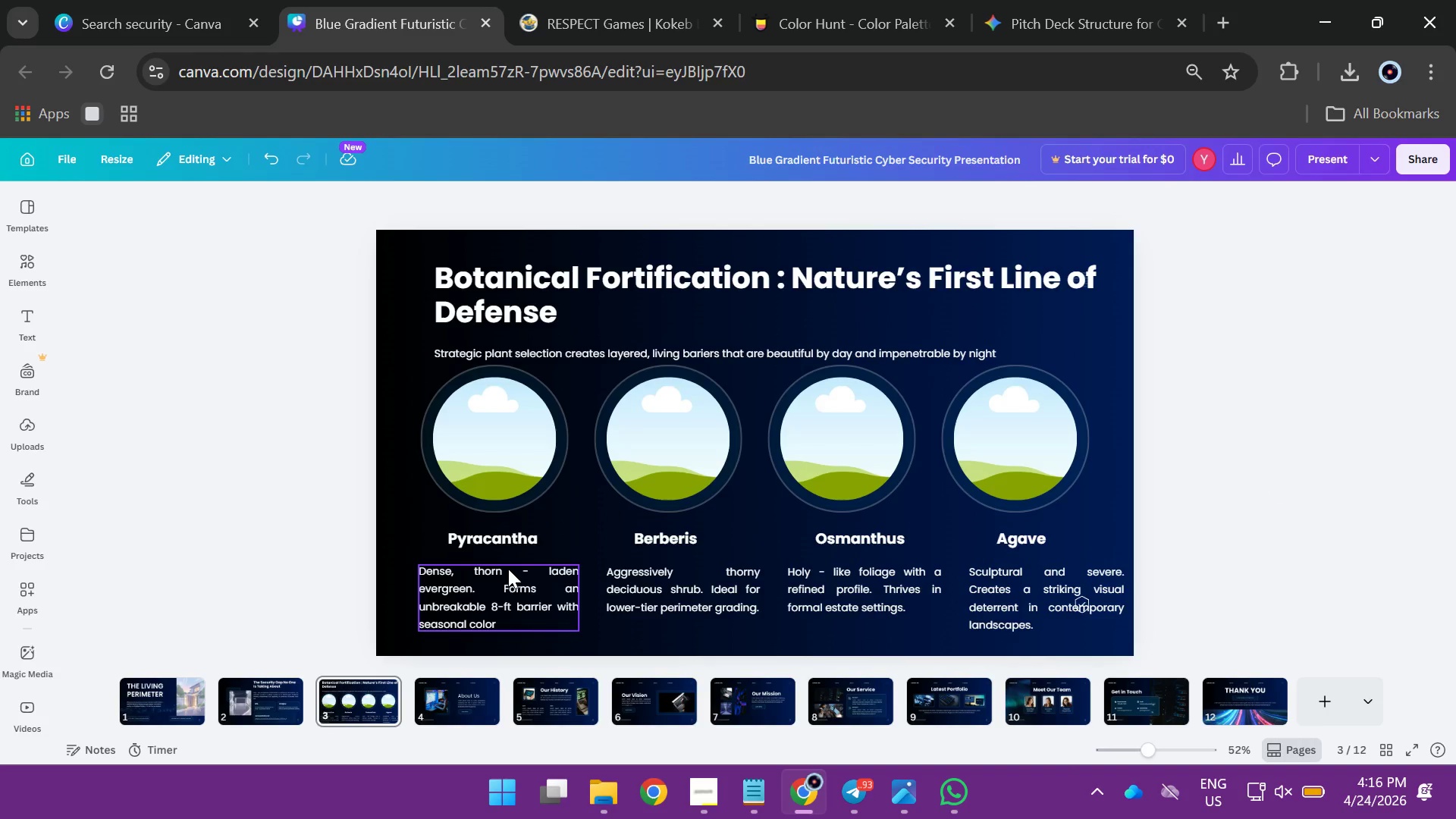 
double_click([508, 569])
 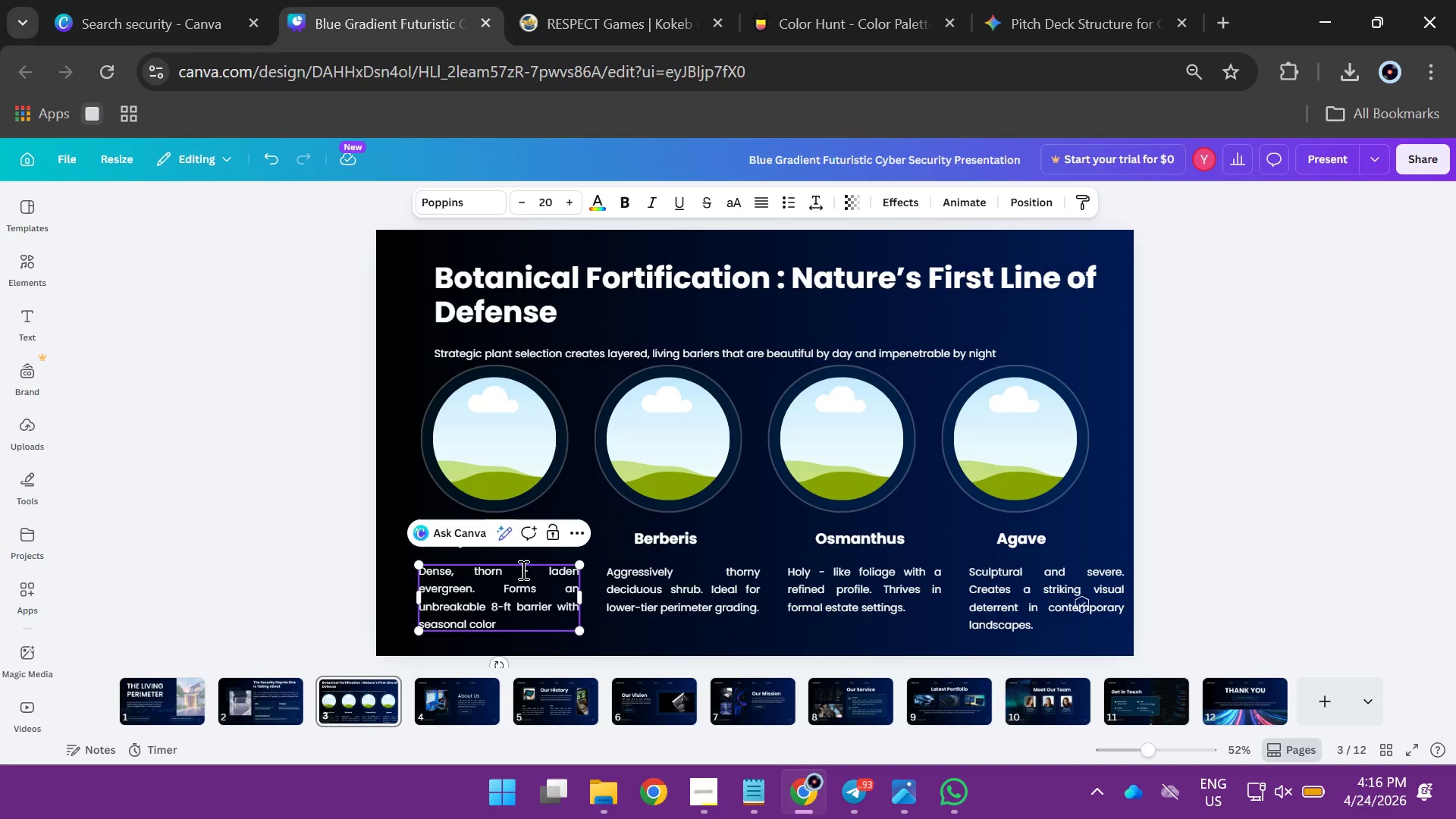 
left_click([522, 570])
 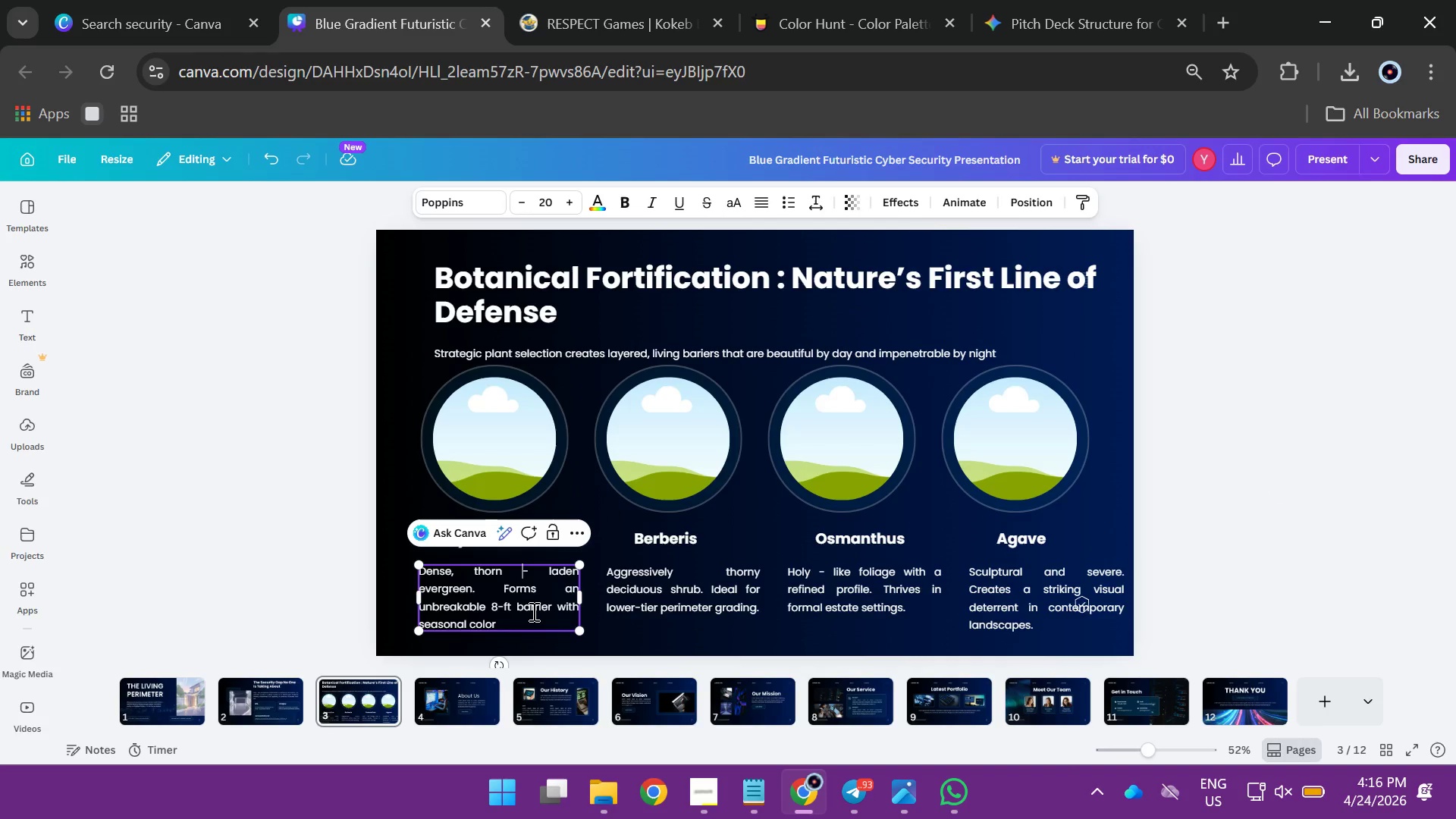 
key(Backspace)
 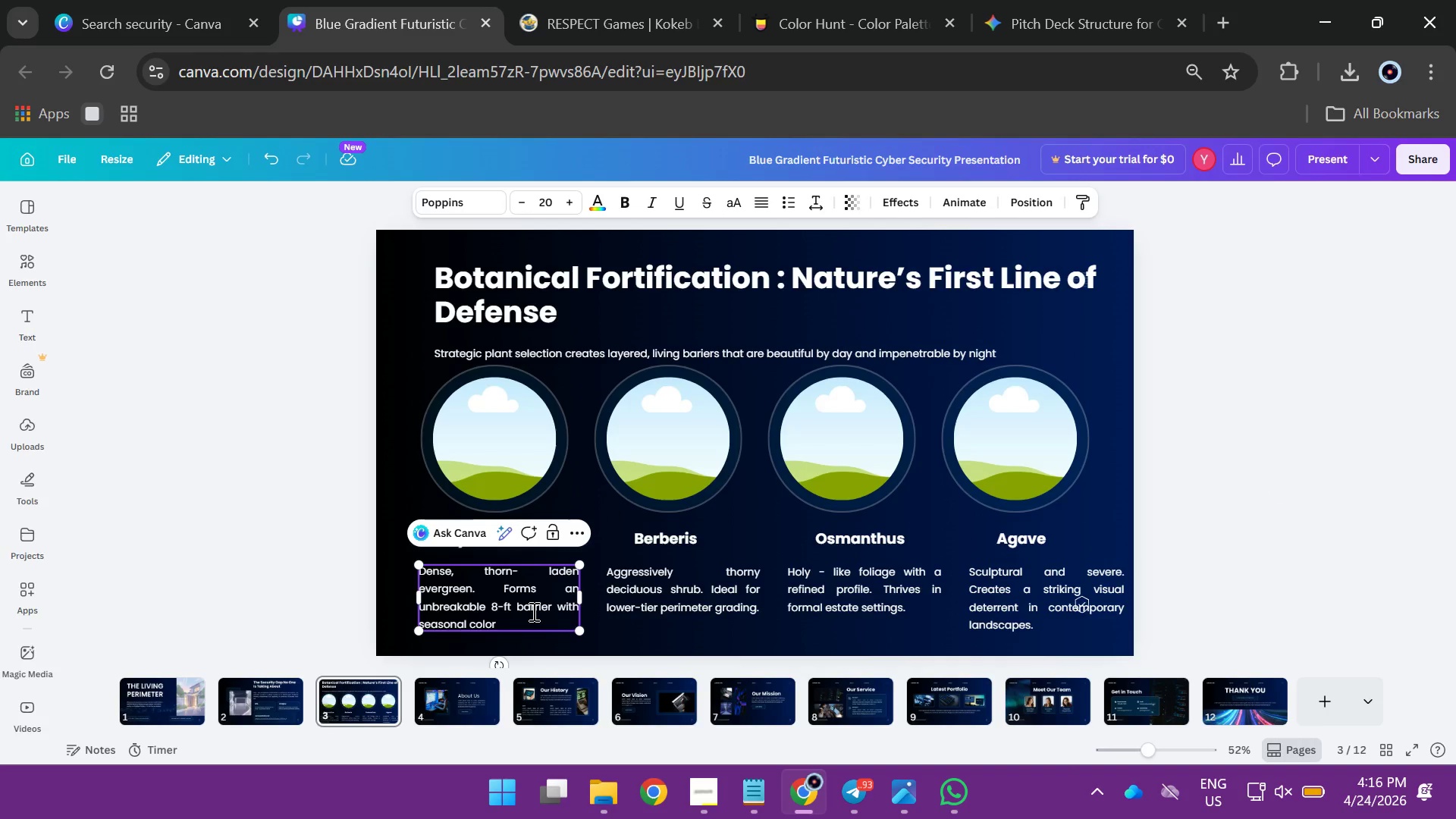 
key(ArrowRight)
 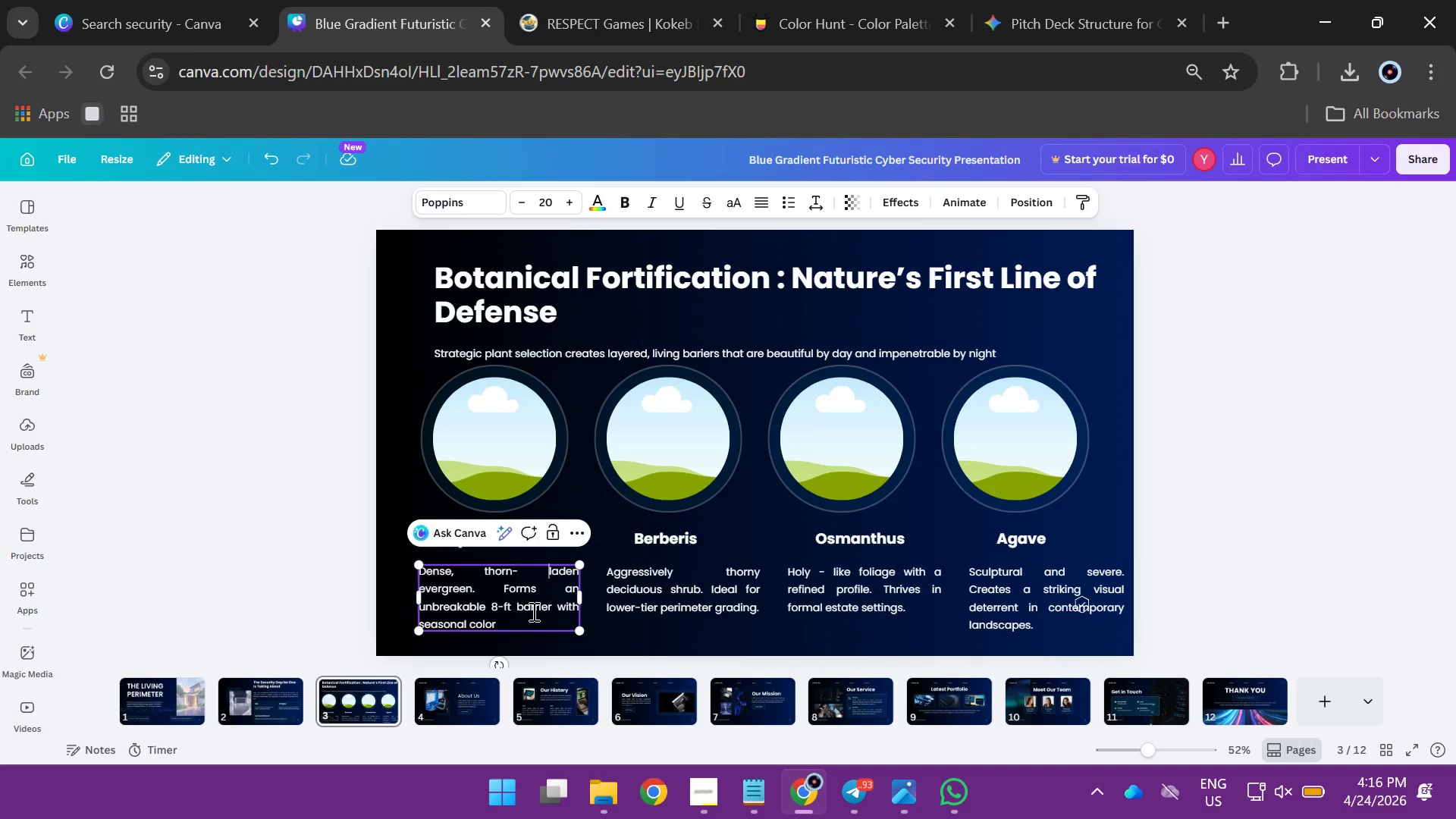 
key(ArrowRight)
 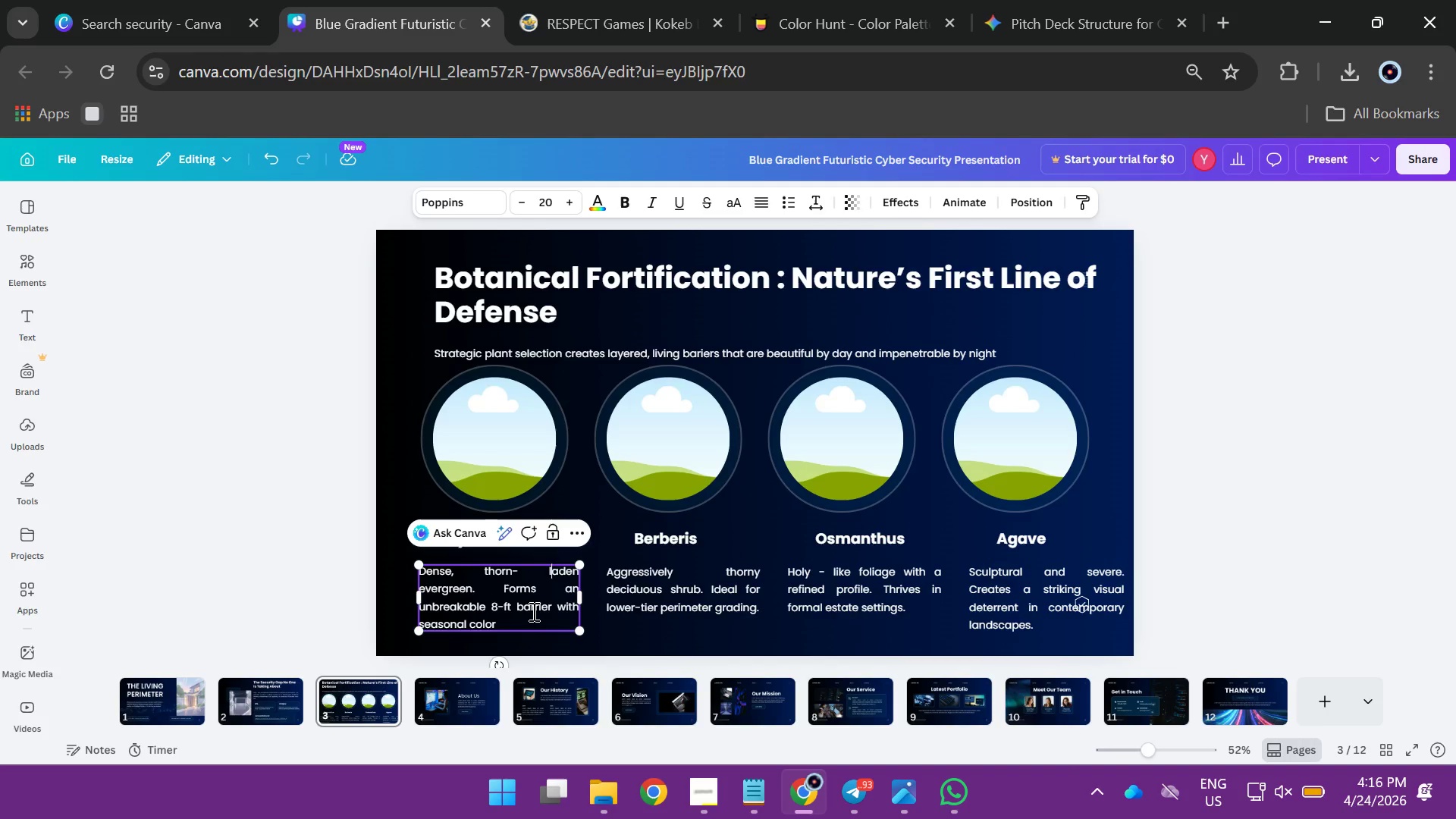 
key(ArrowRight)
 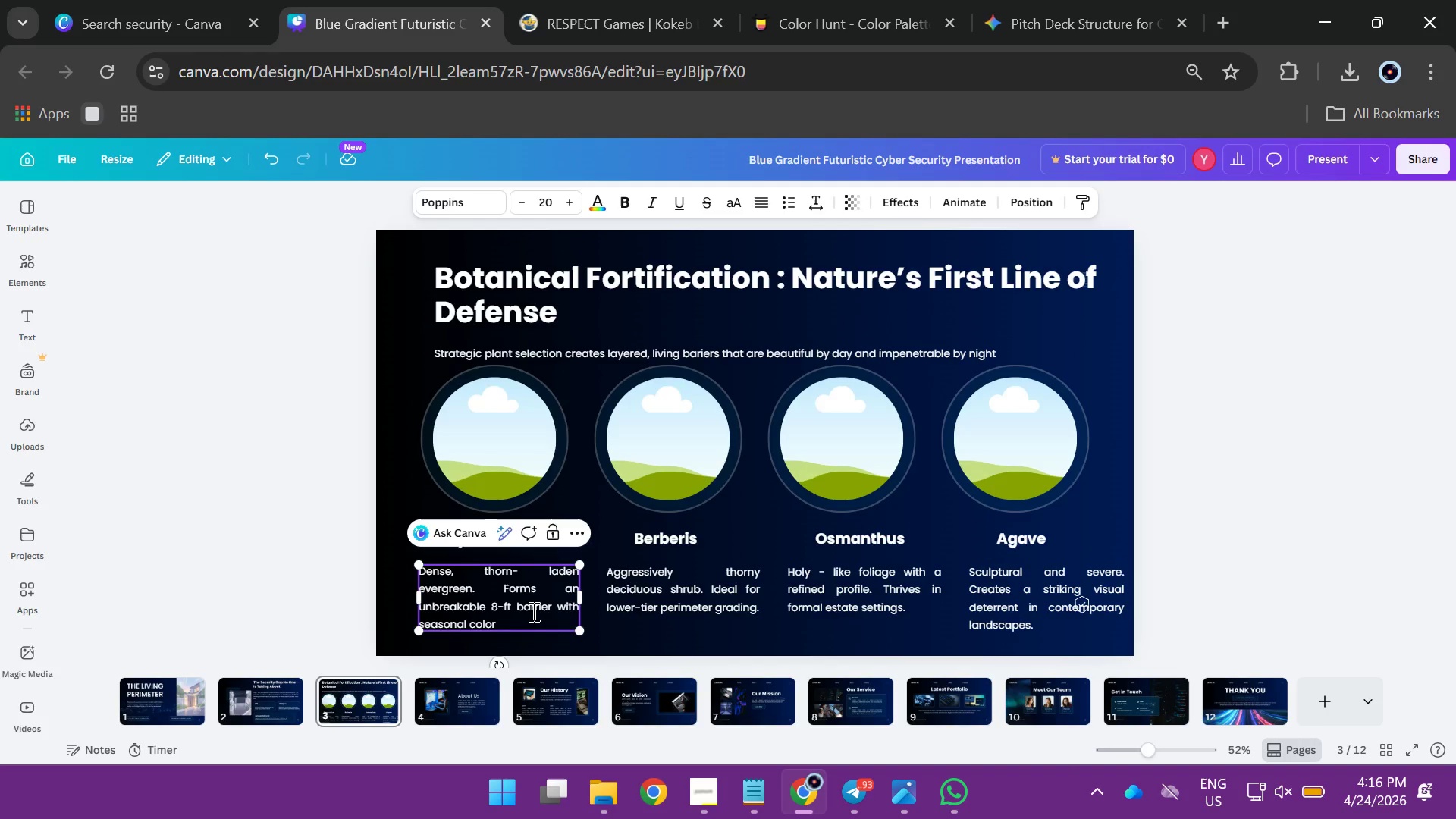 
key(ArrowLeft)
 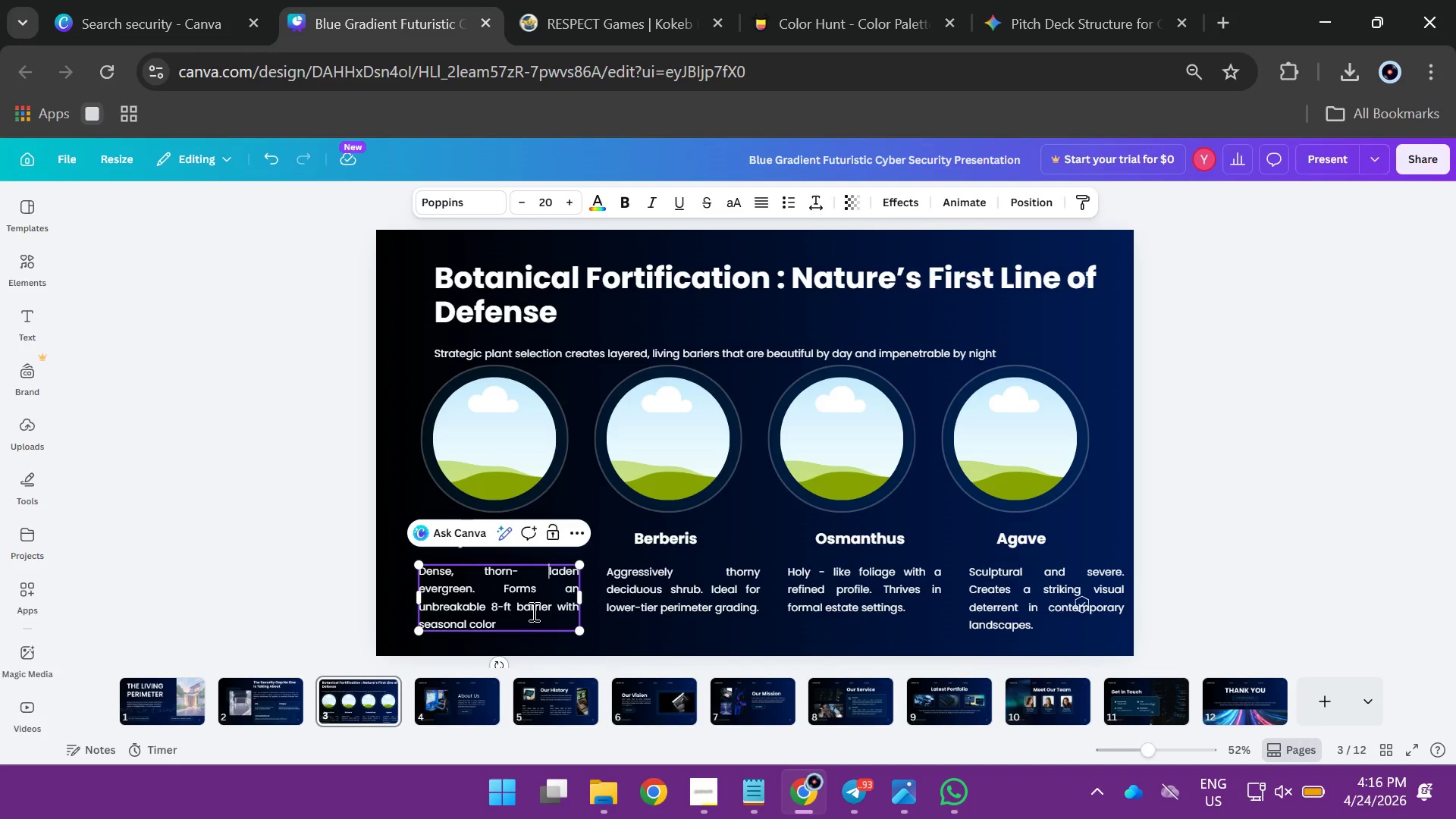 
key(Backspace)
 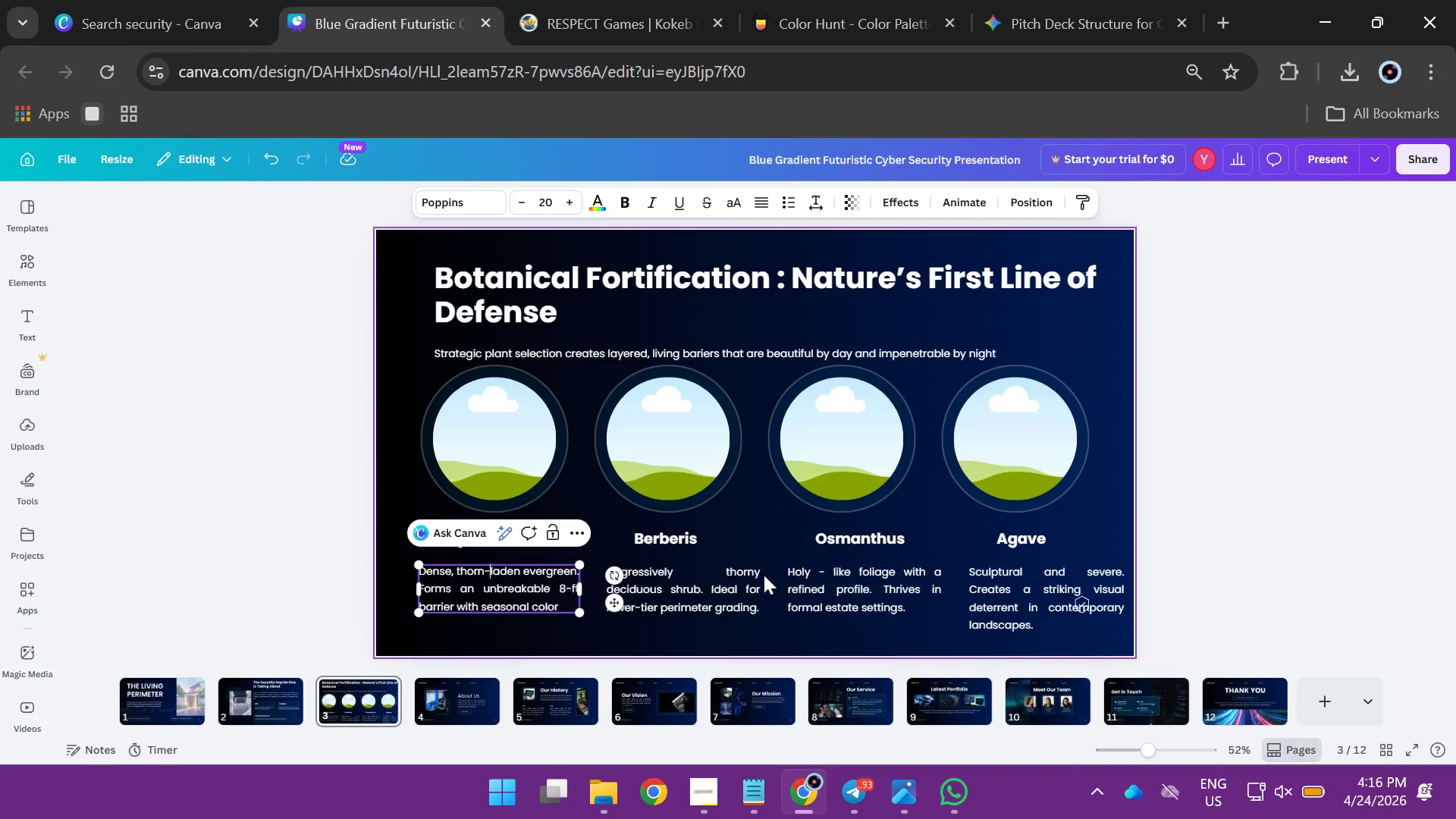 
left_click([711, 567])
 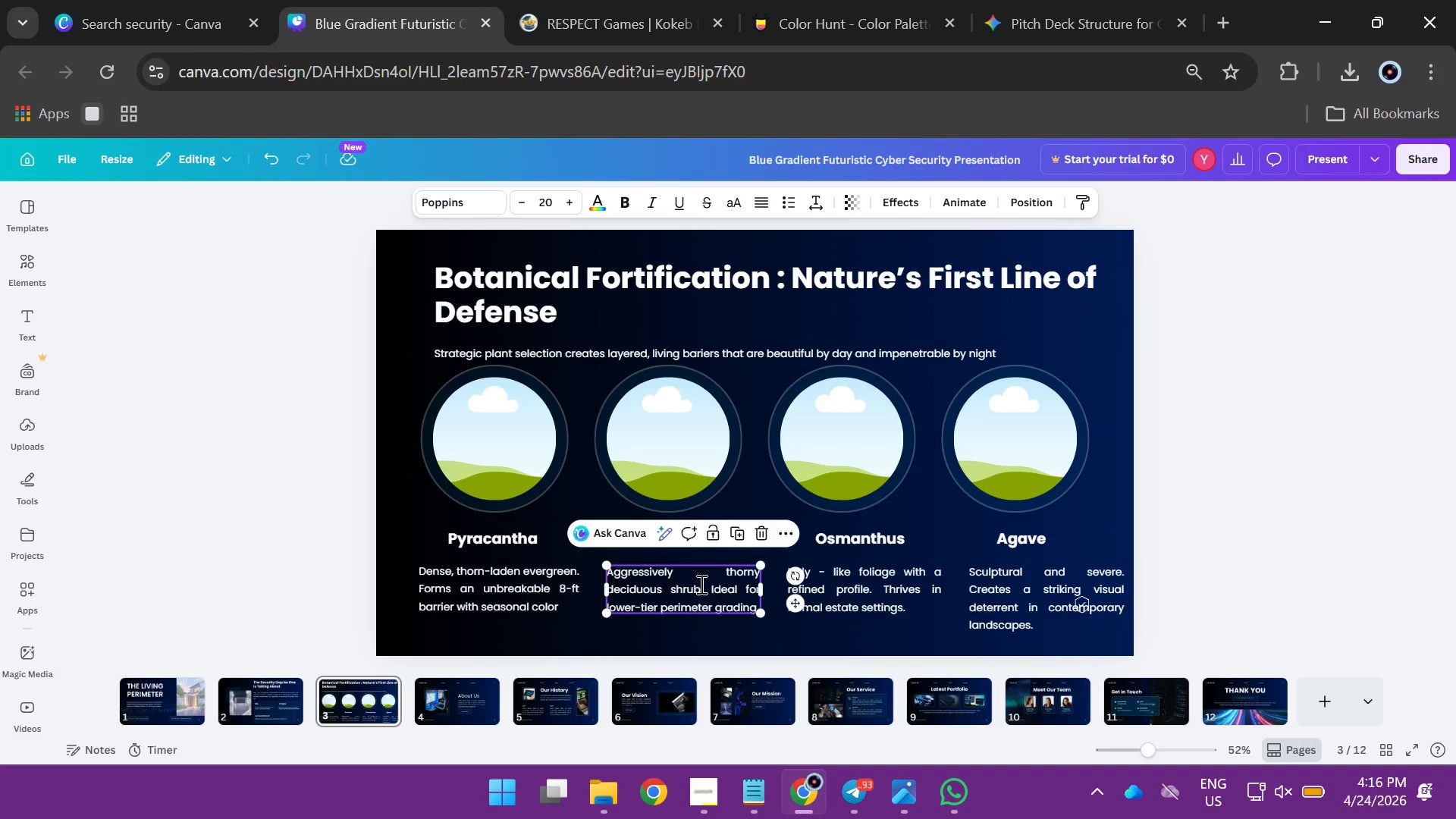 
double_click([700, 584])
 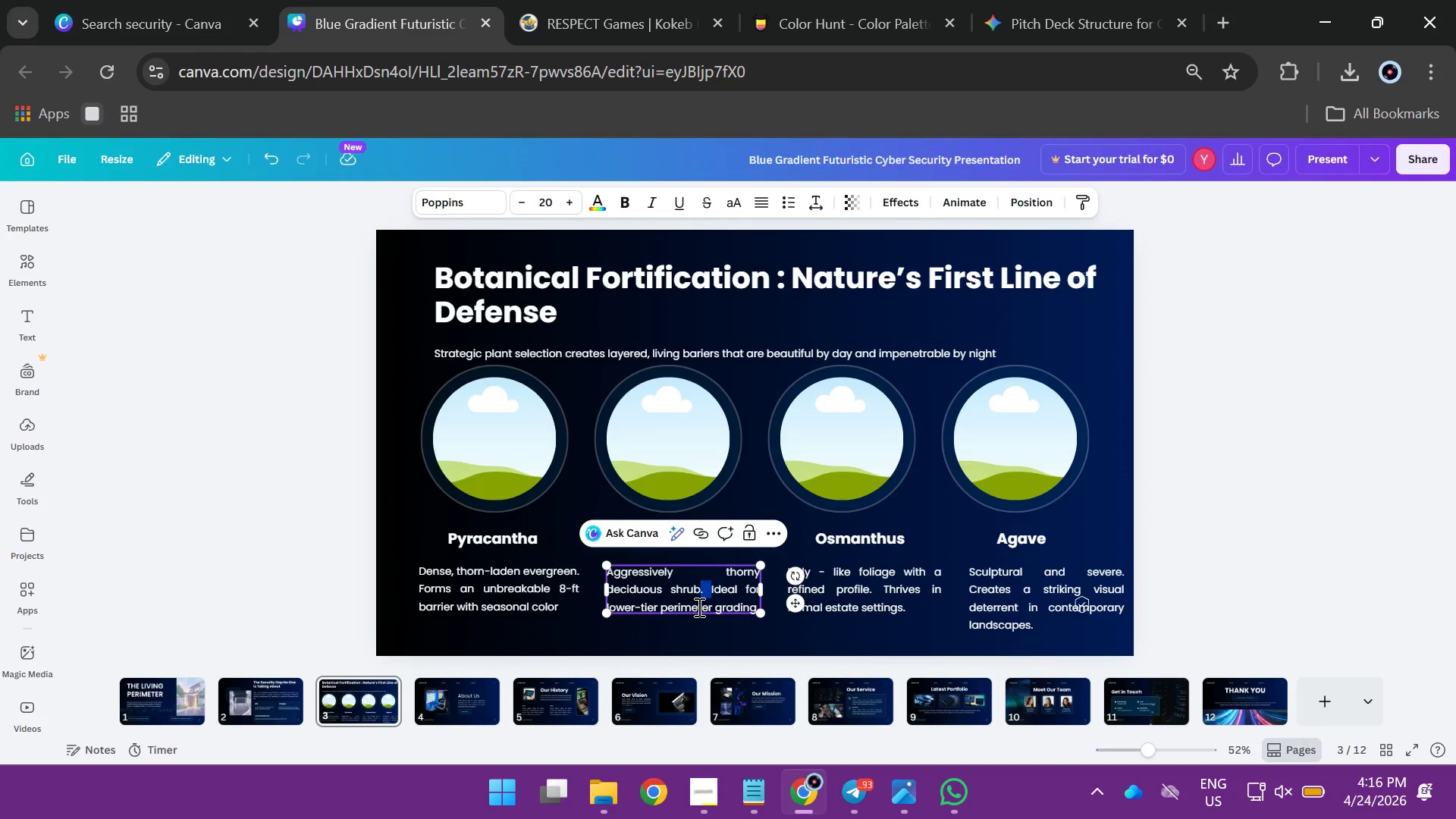 
key(Control+A)
 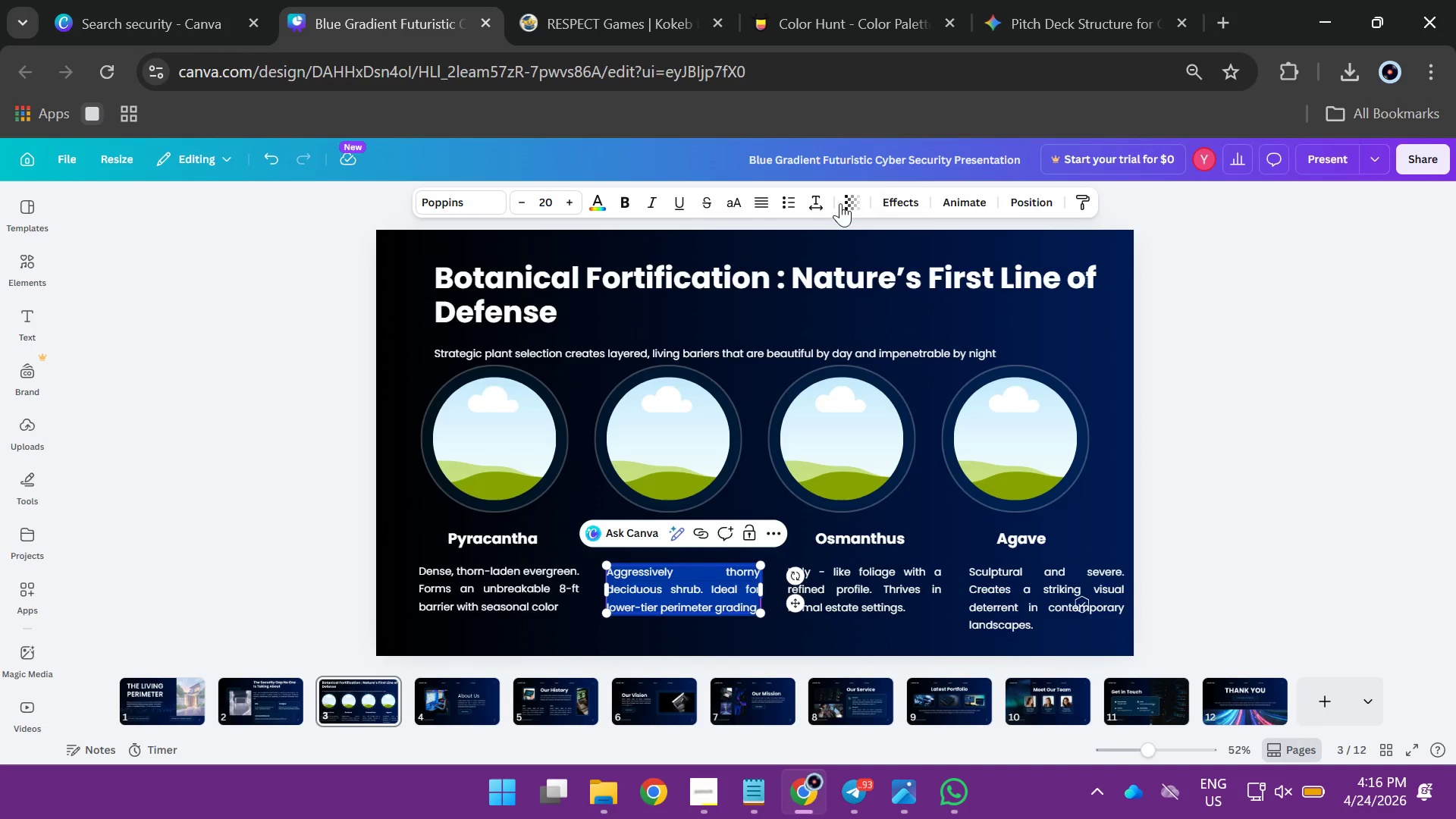 
left_click([819, 199])
 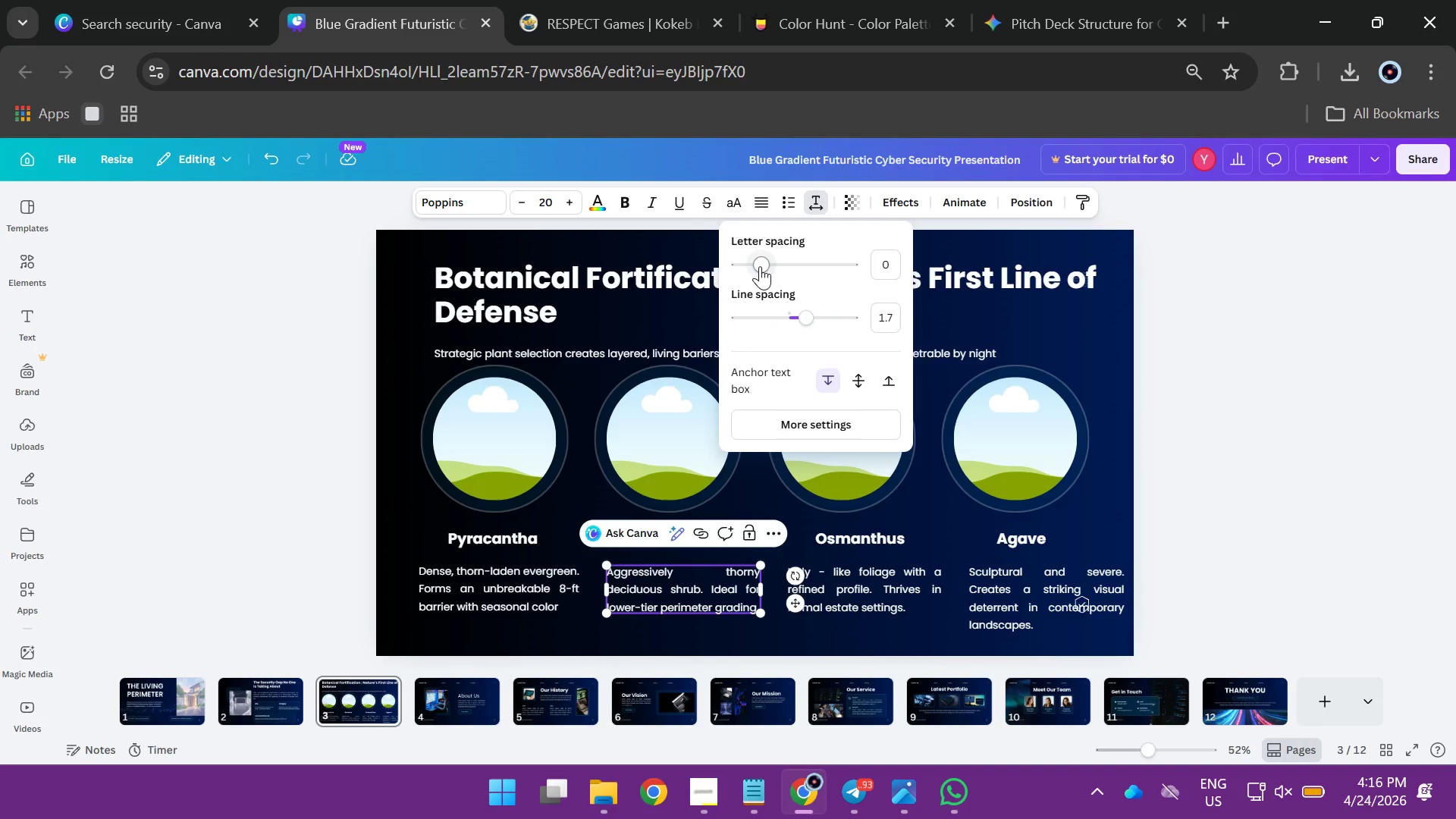 
left_click_drag(start_coordinate=[760, 266], to_coordinate=[755, 268])
 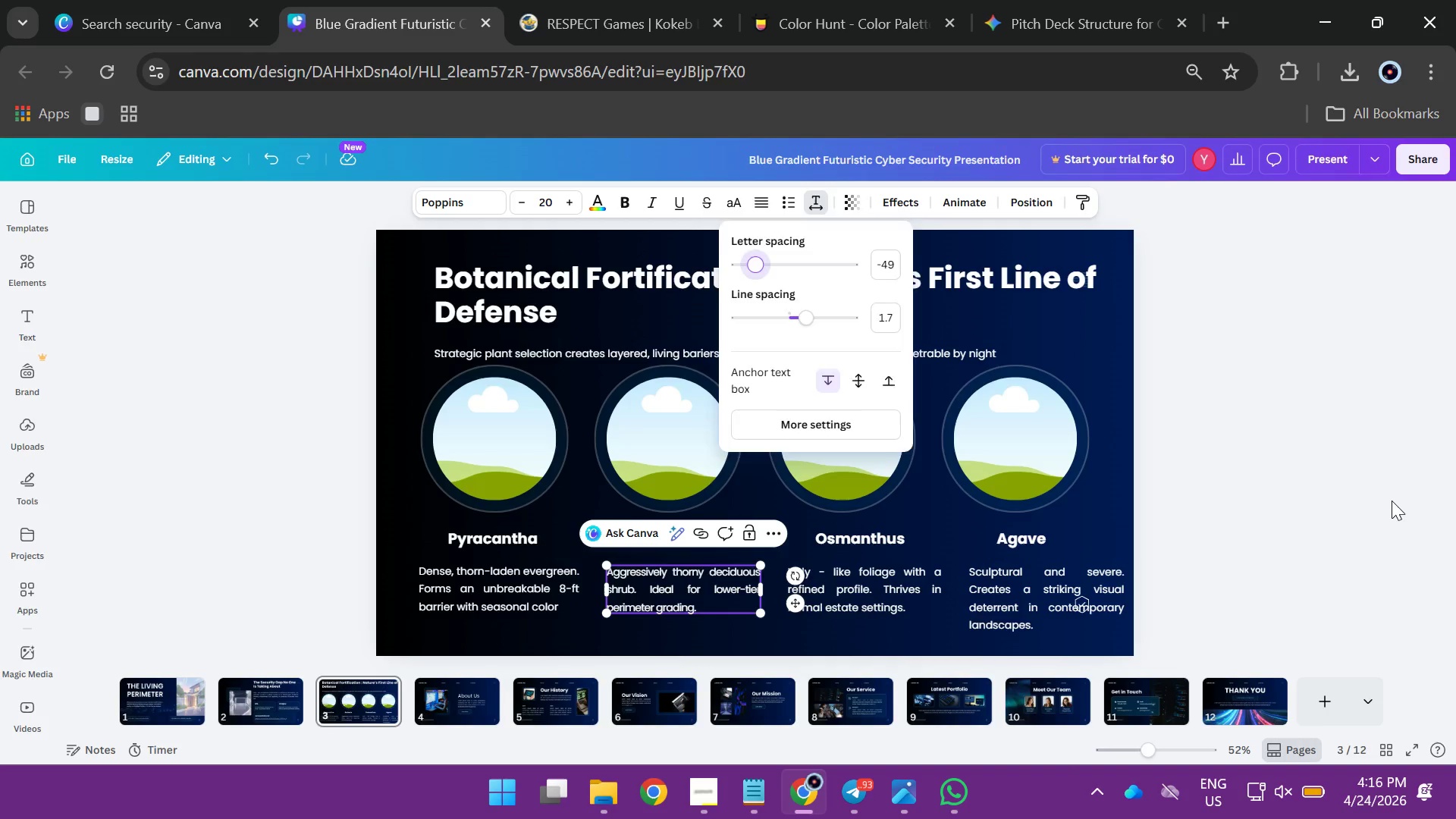 
left_click([1392, 500])
 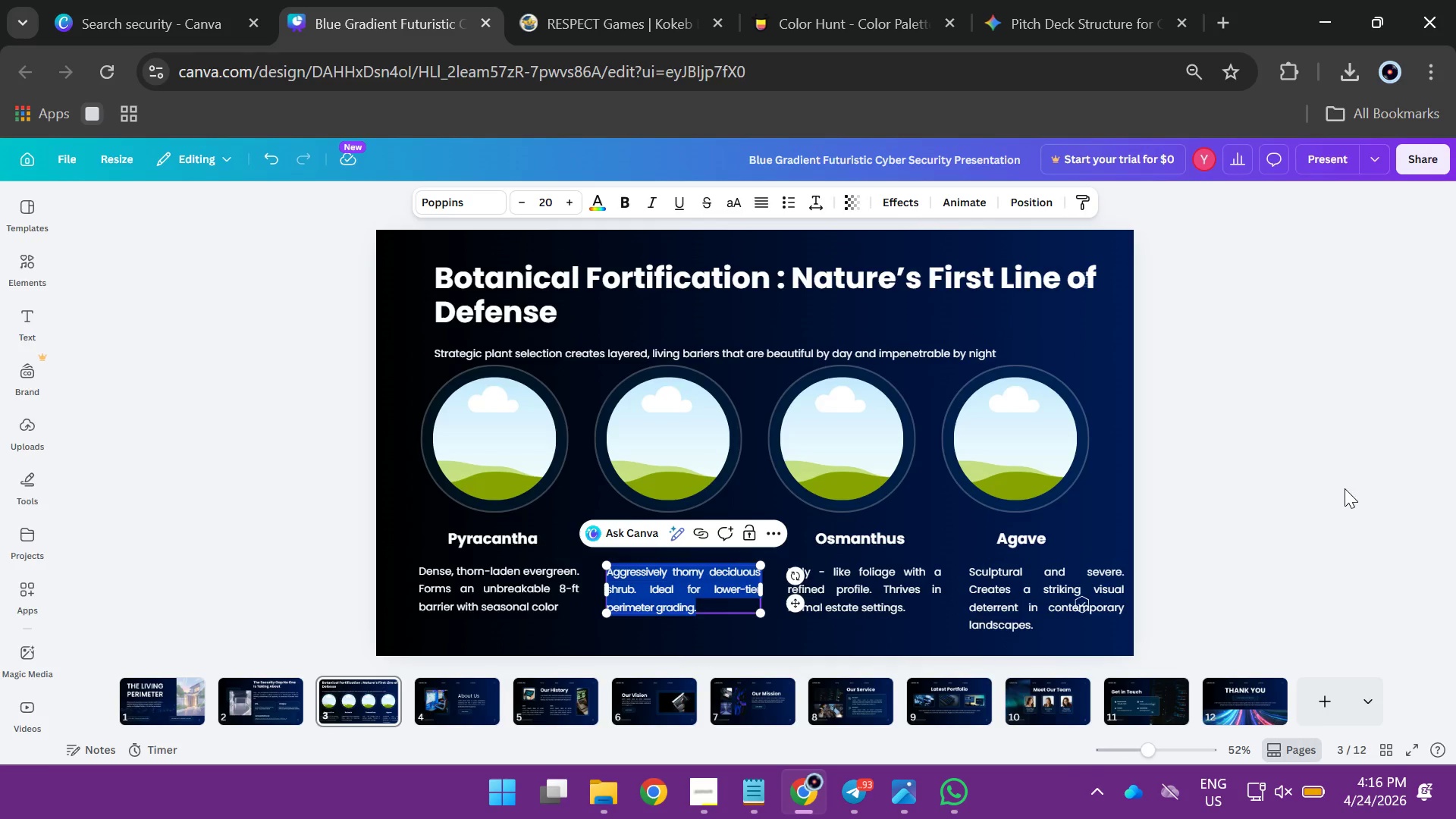 
left_click([1345, 488])
 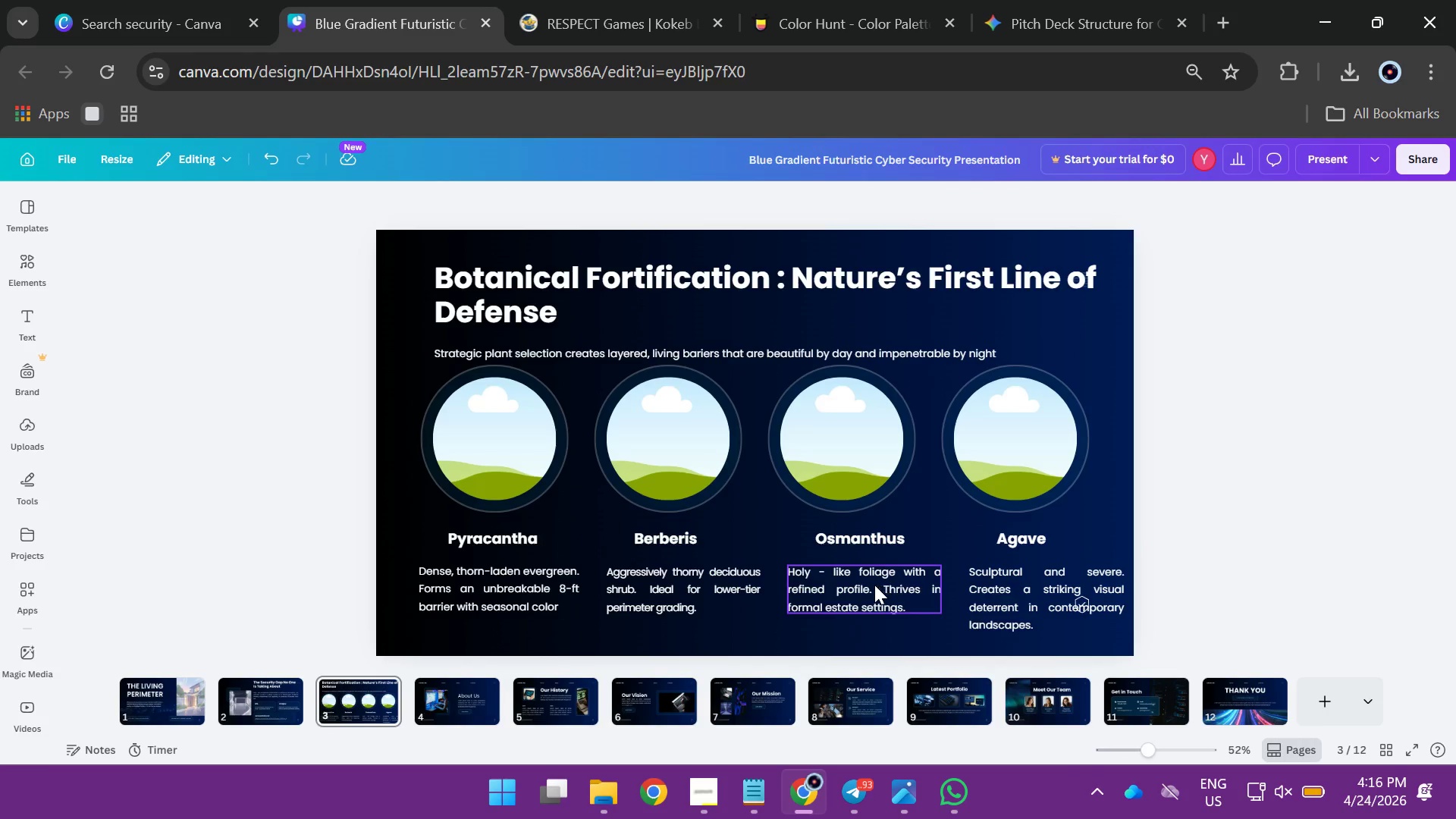 
double_click([874, 585])
 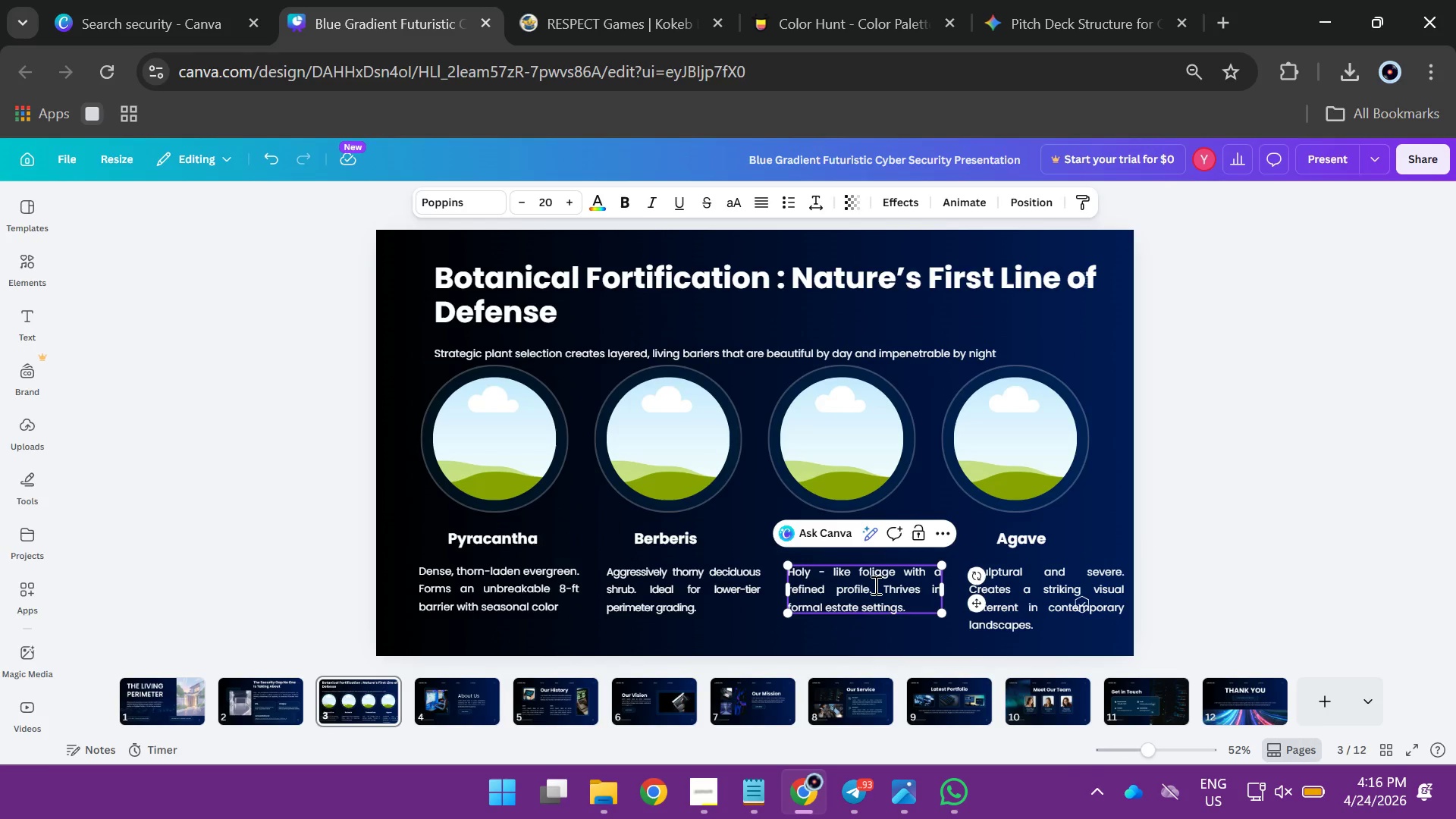 
key(Control+A)
 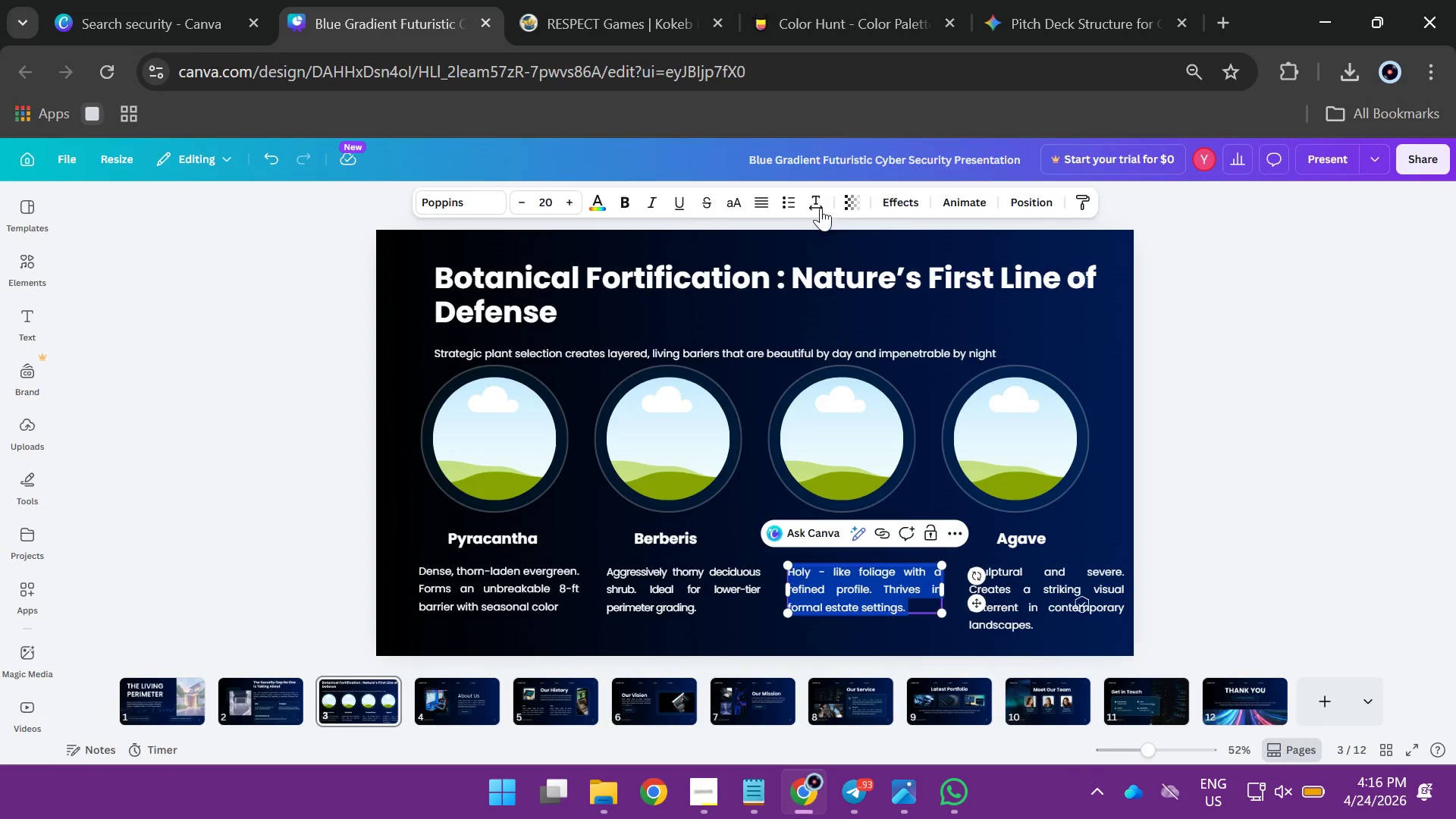 
left_click([820, 203])
 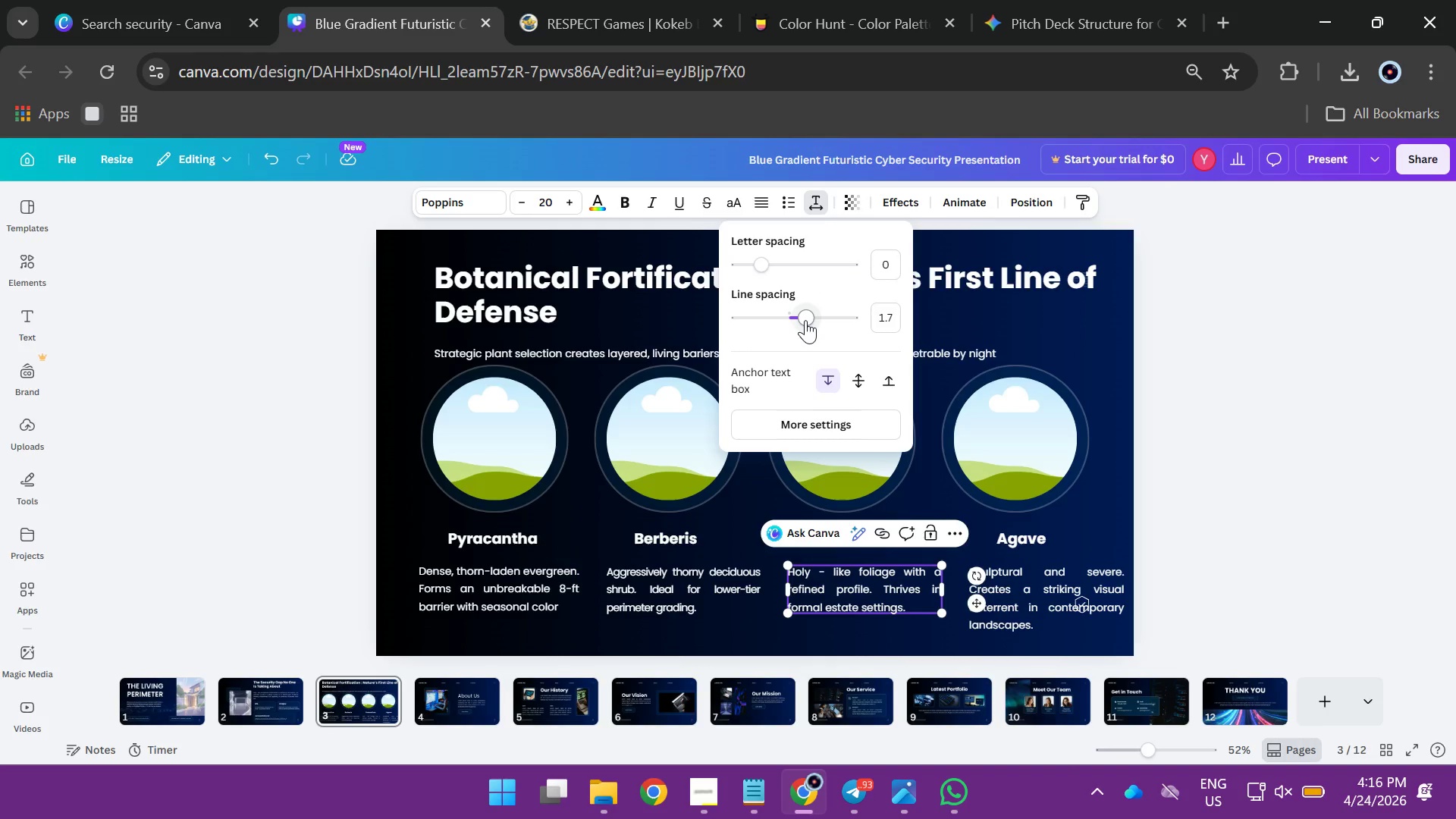 
left_click_drag(start_coordinate=[805, 320], to_coordinate=[802, 320])
 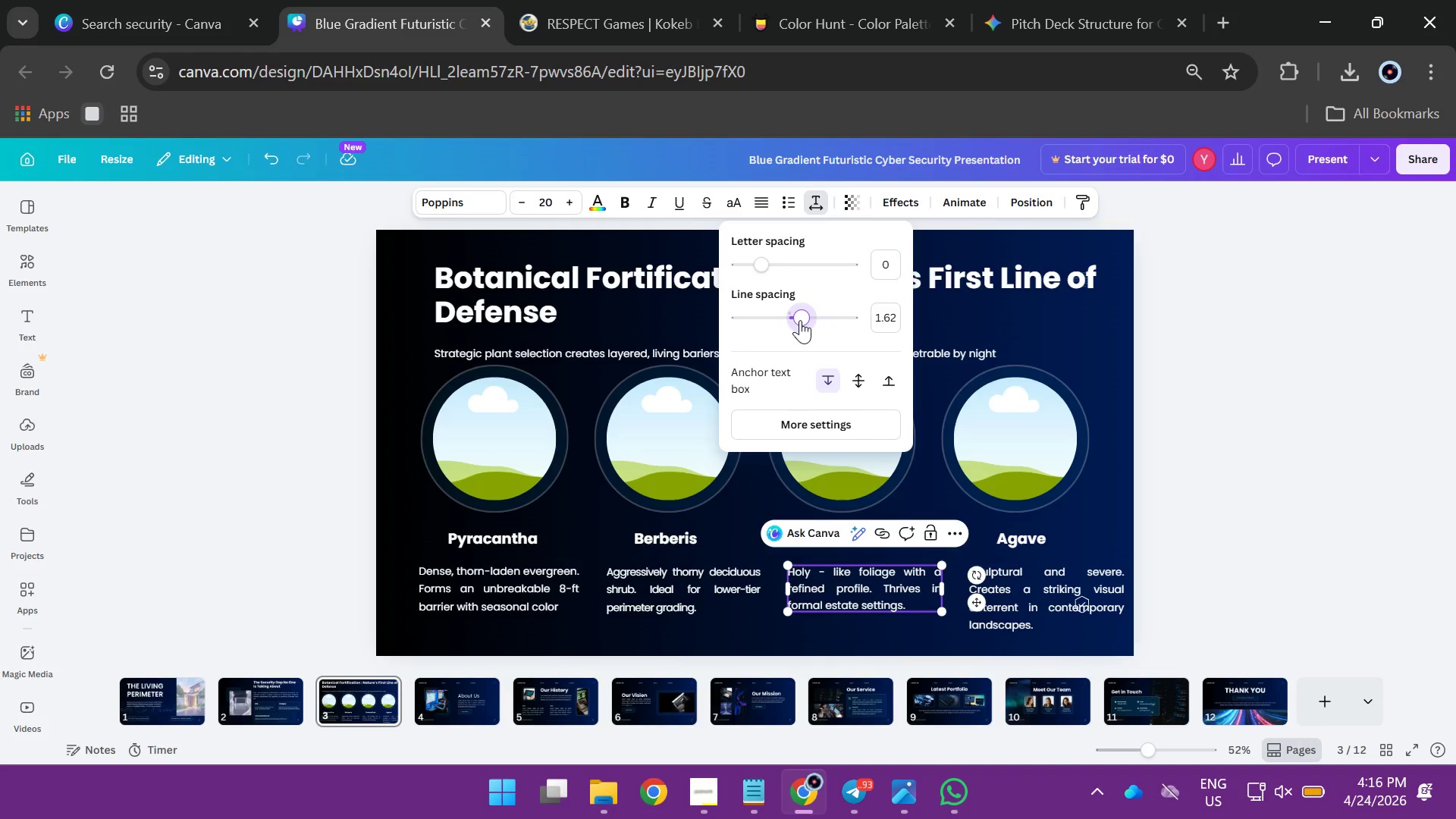 
key(Control+Z)
 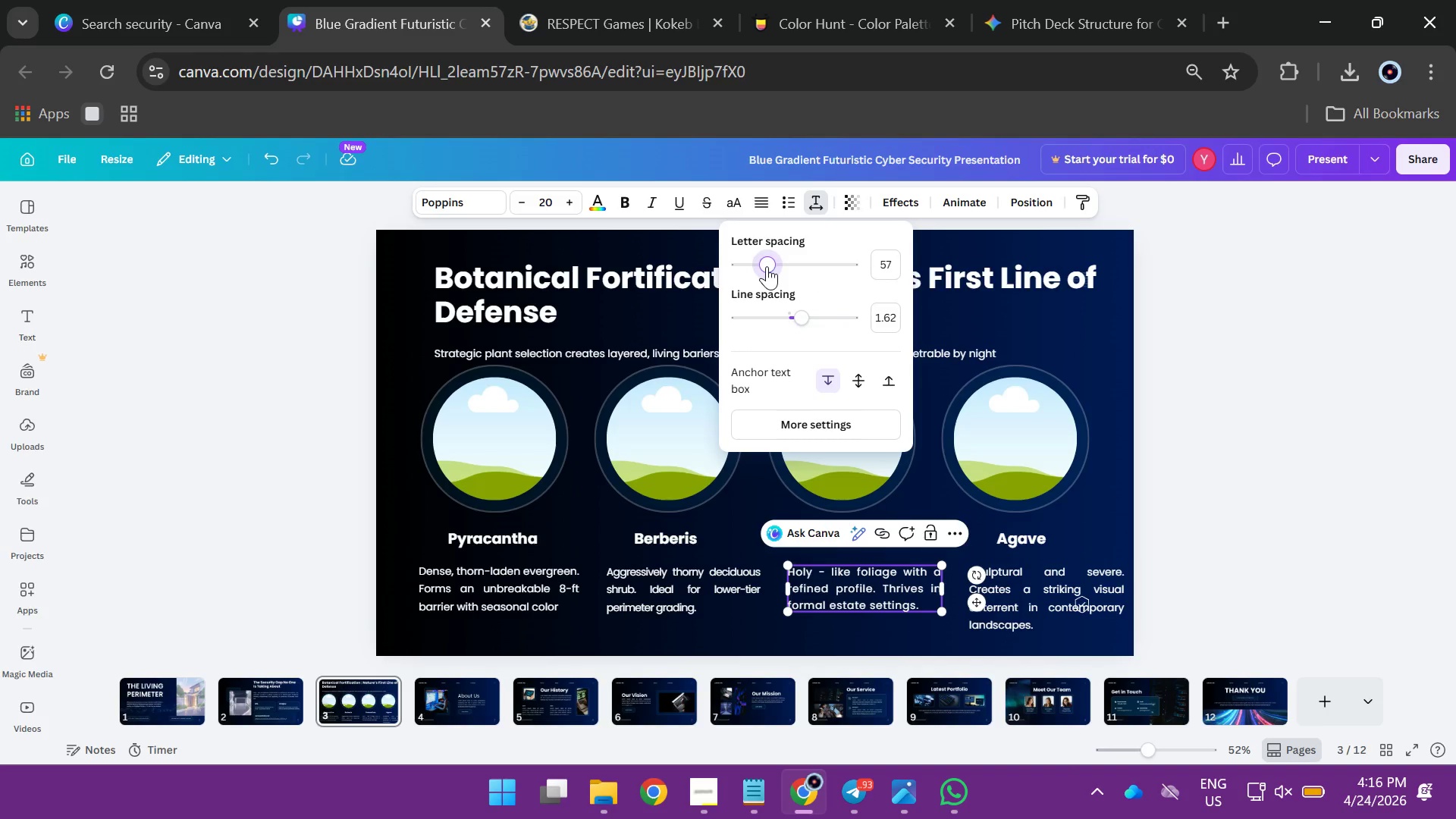 
wait(5.69)
 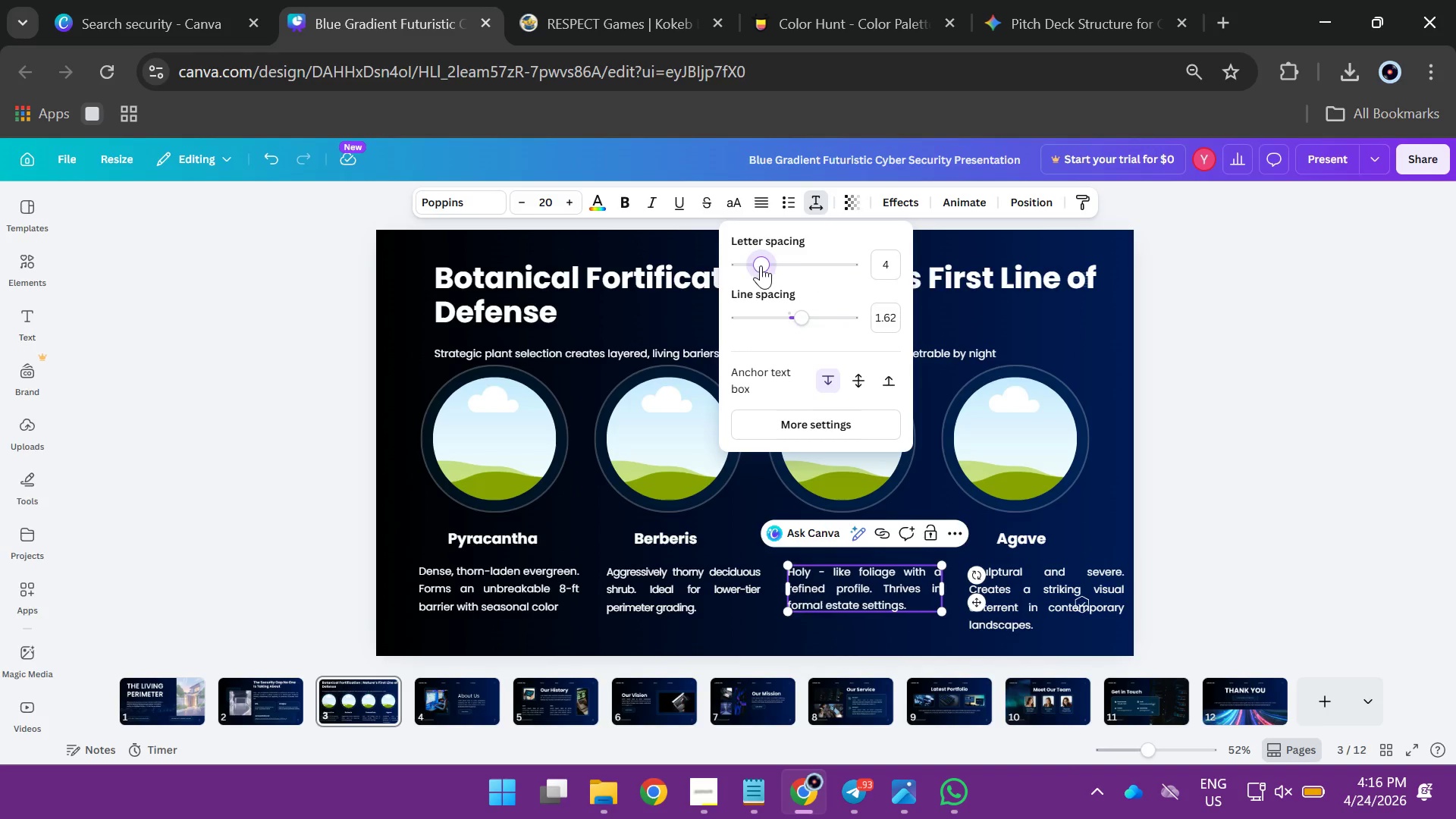 
left_click([1266, 470])
 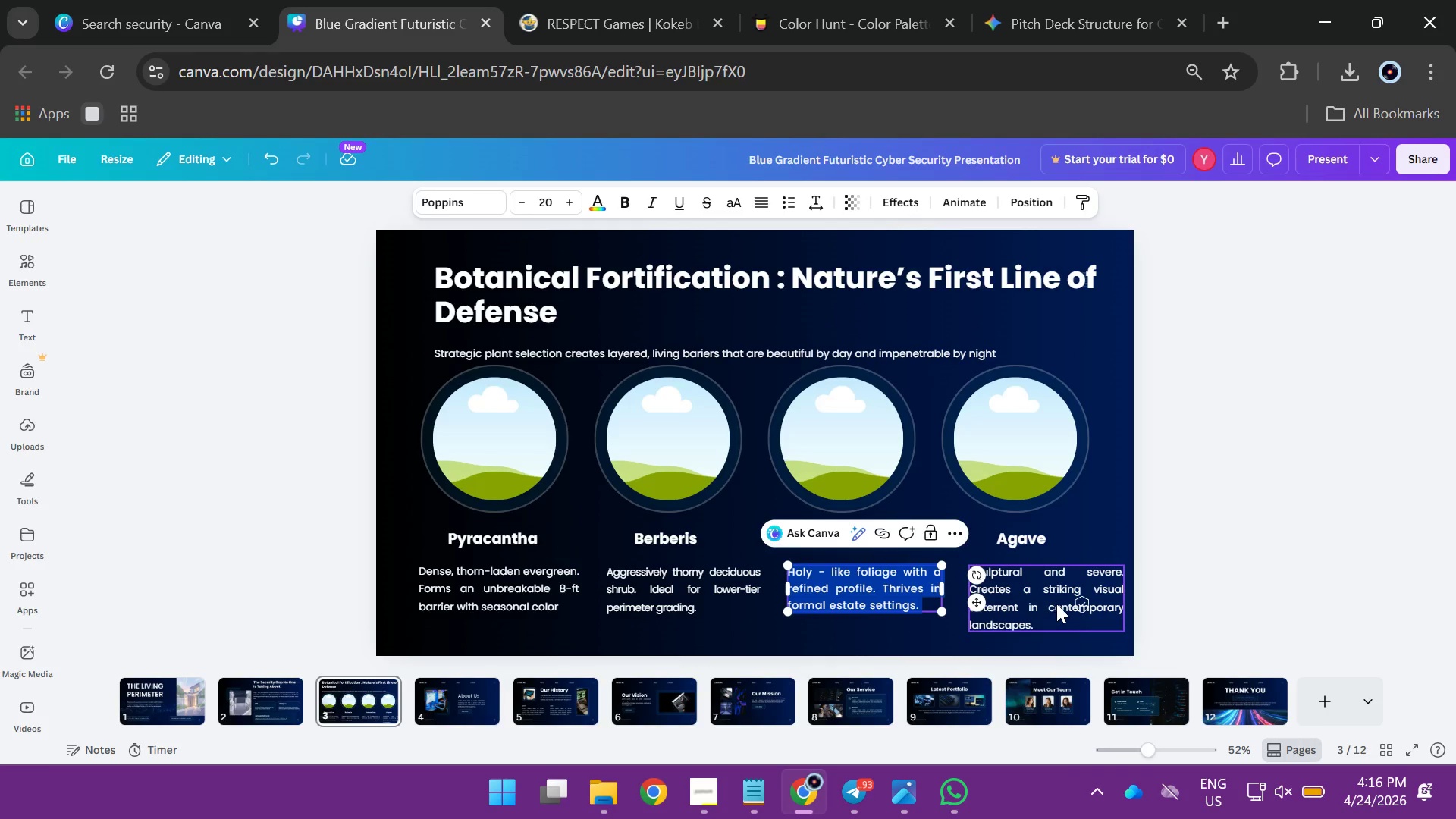 
left_click([1056, 604])
 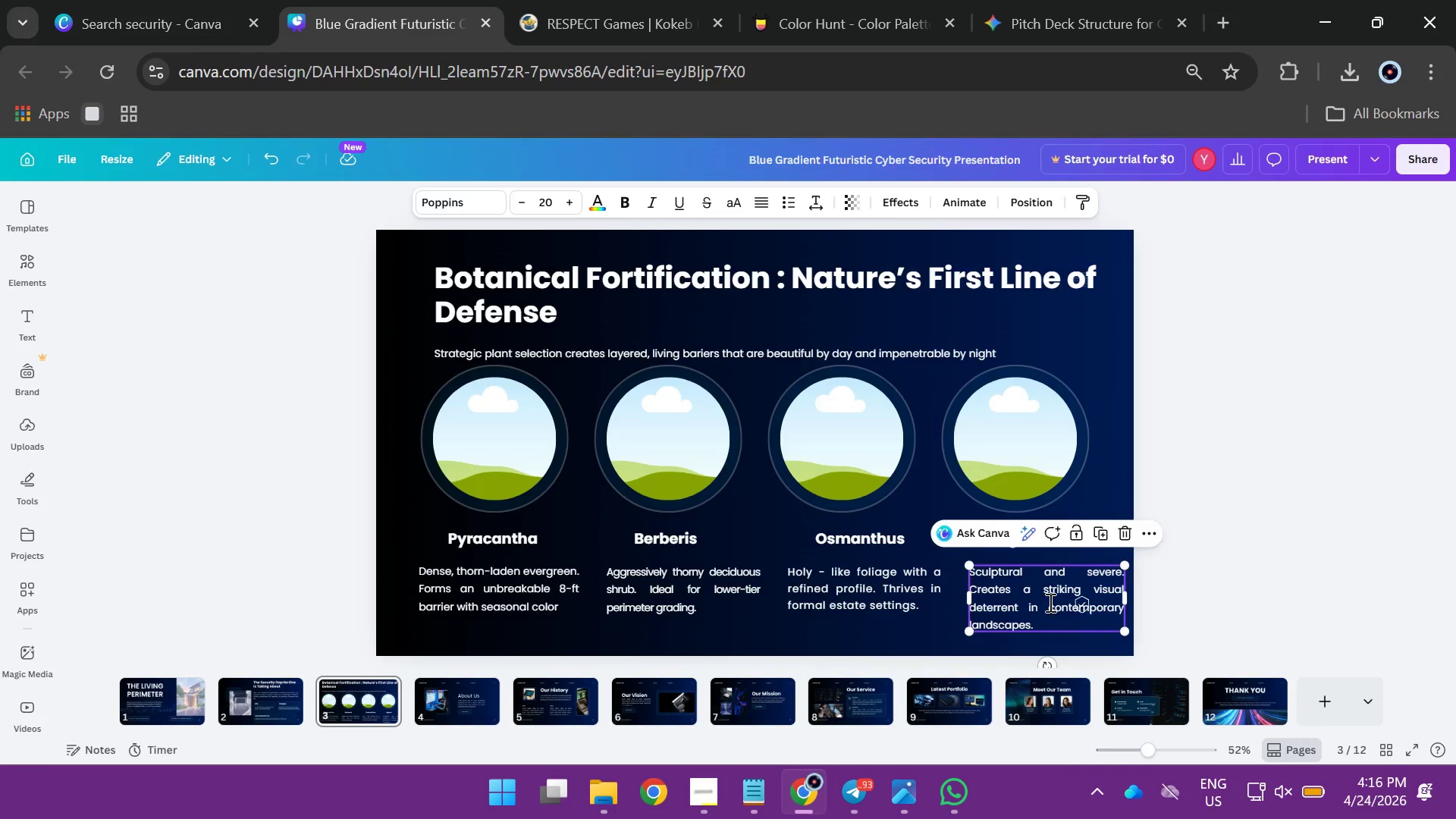 
double_click([1049, 602])
 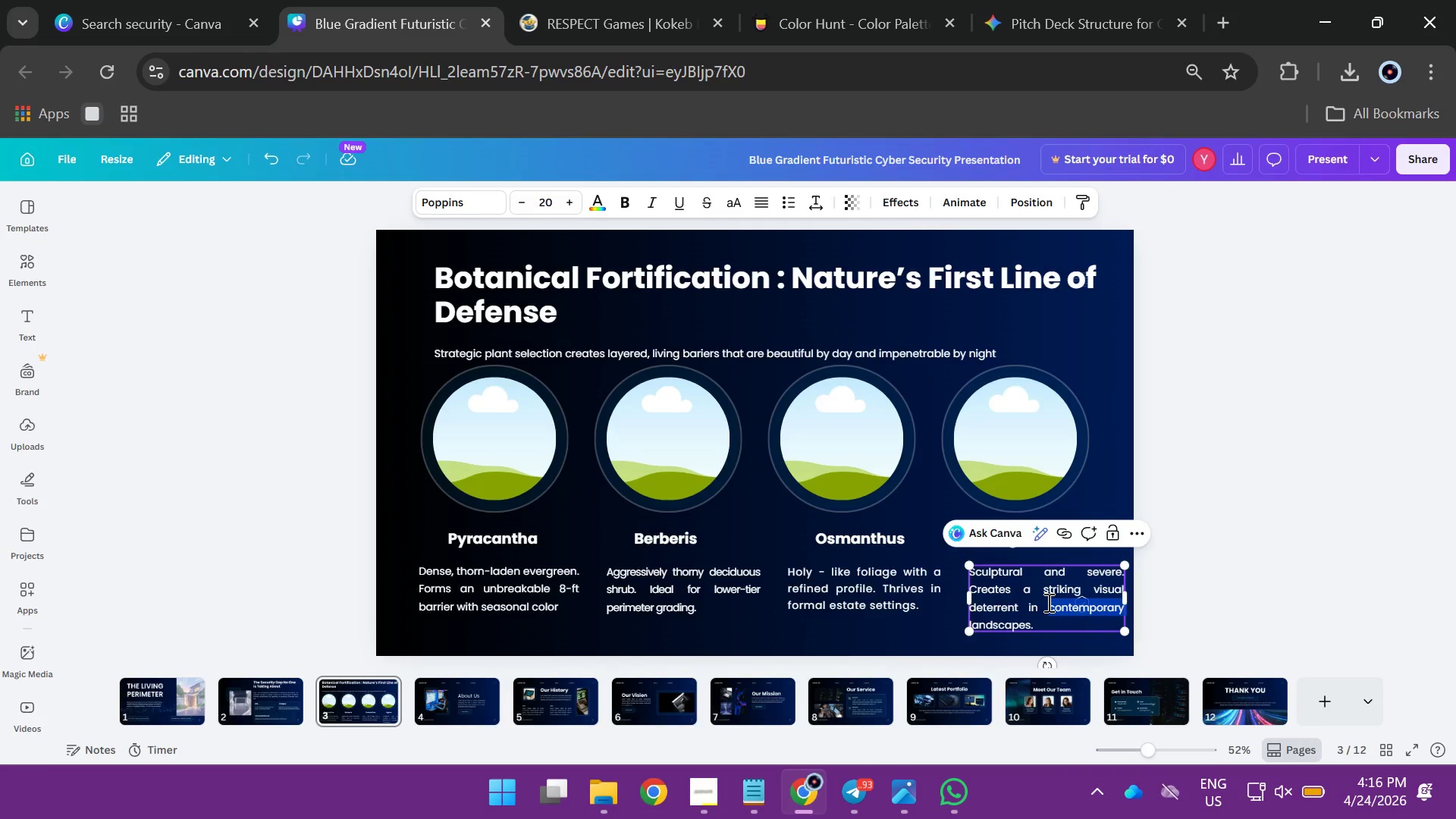 
key(Control+A)
 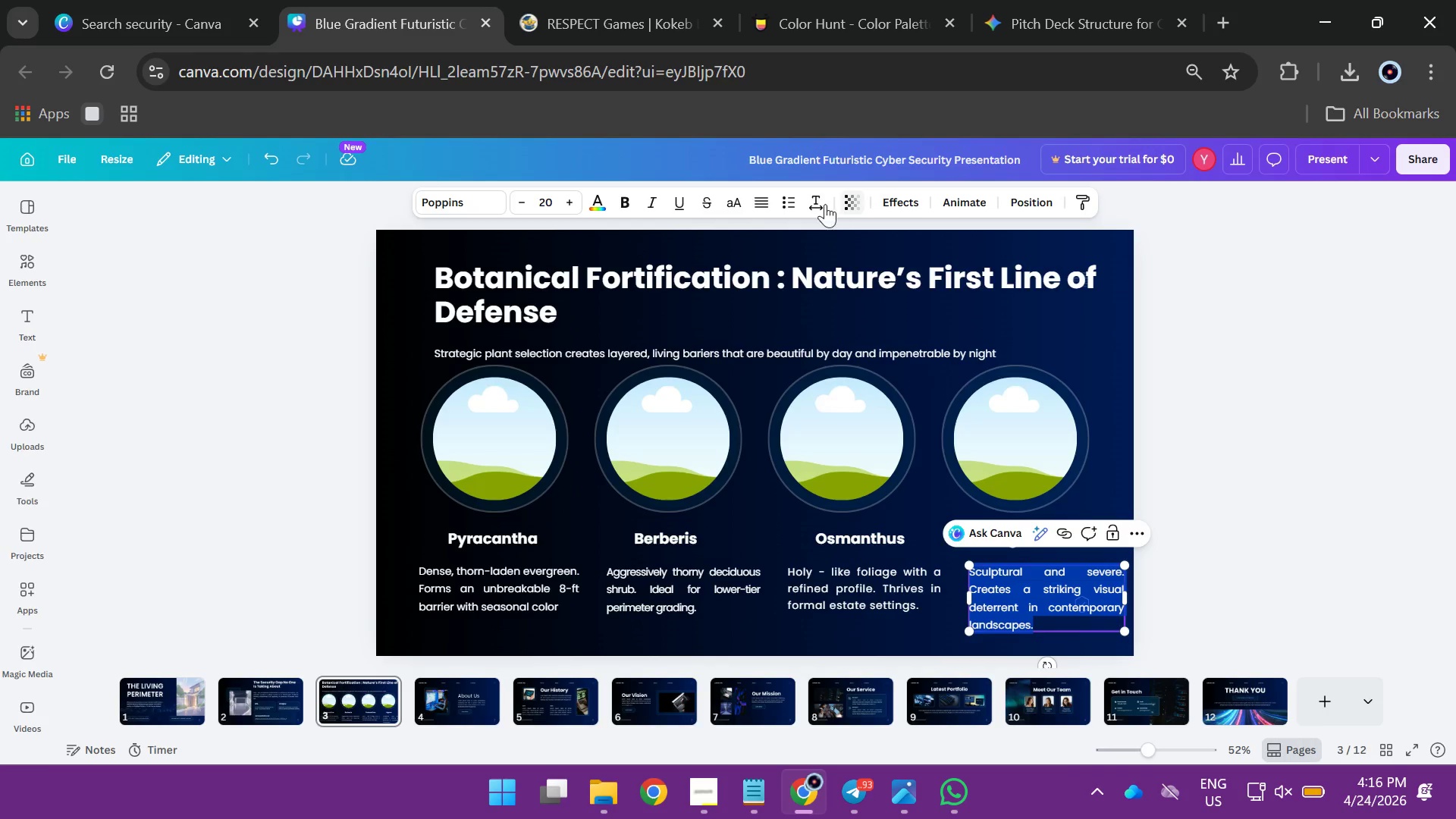 
left_click([815, 202])
 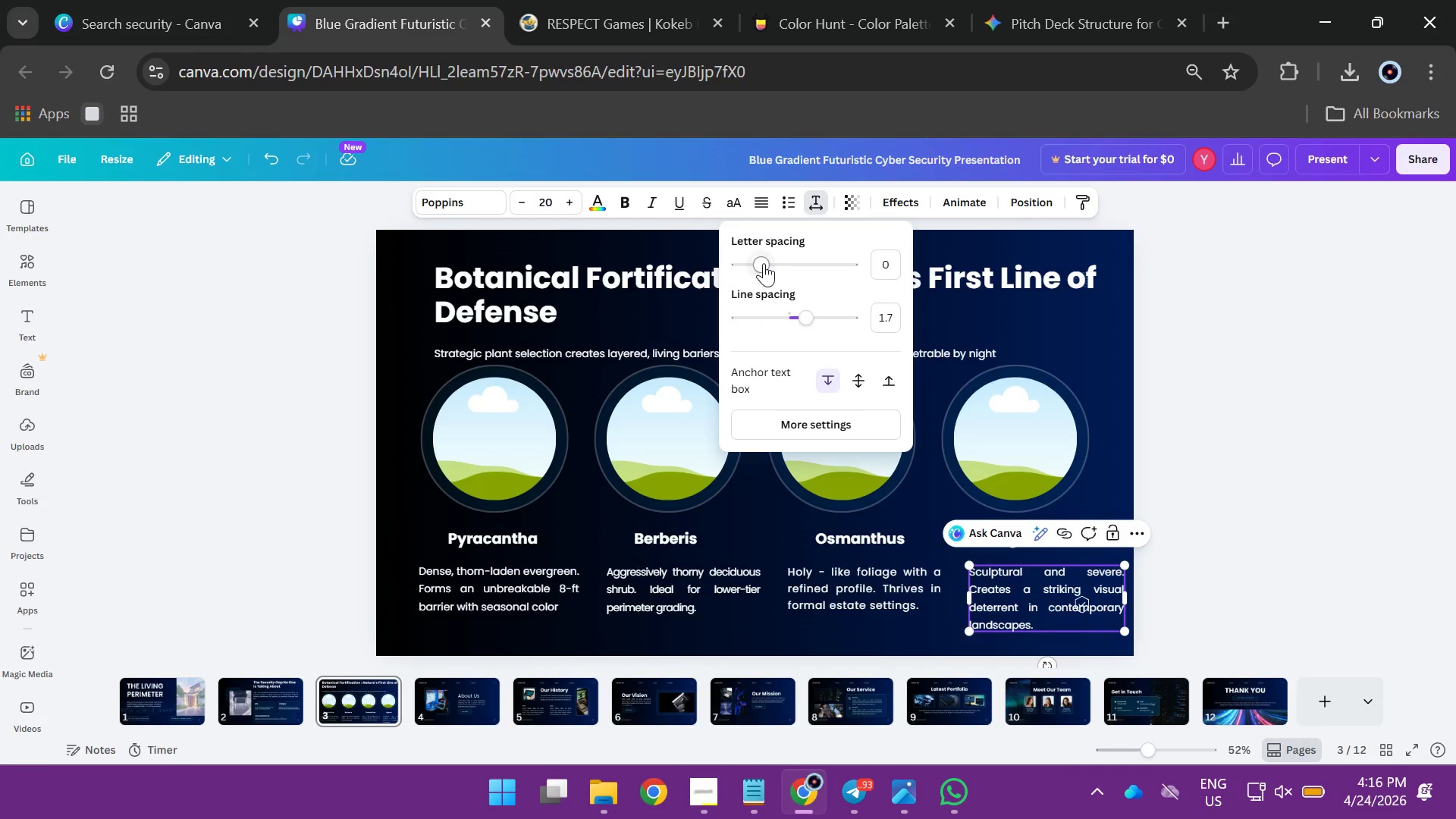 
left_click_drag(start_coordinate=[761, 263], to_coordinate=[755, 264])
 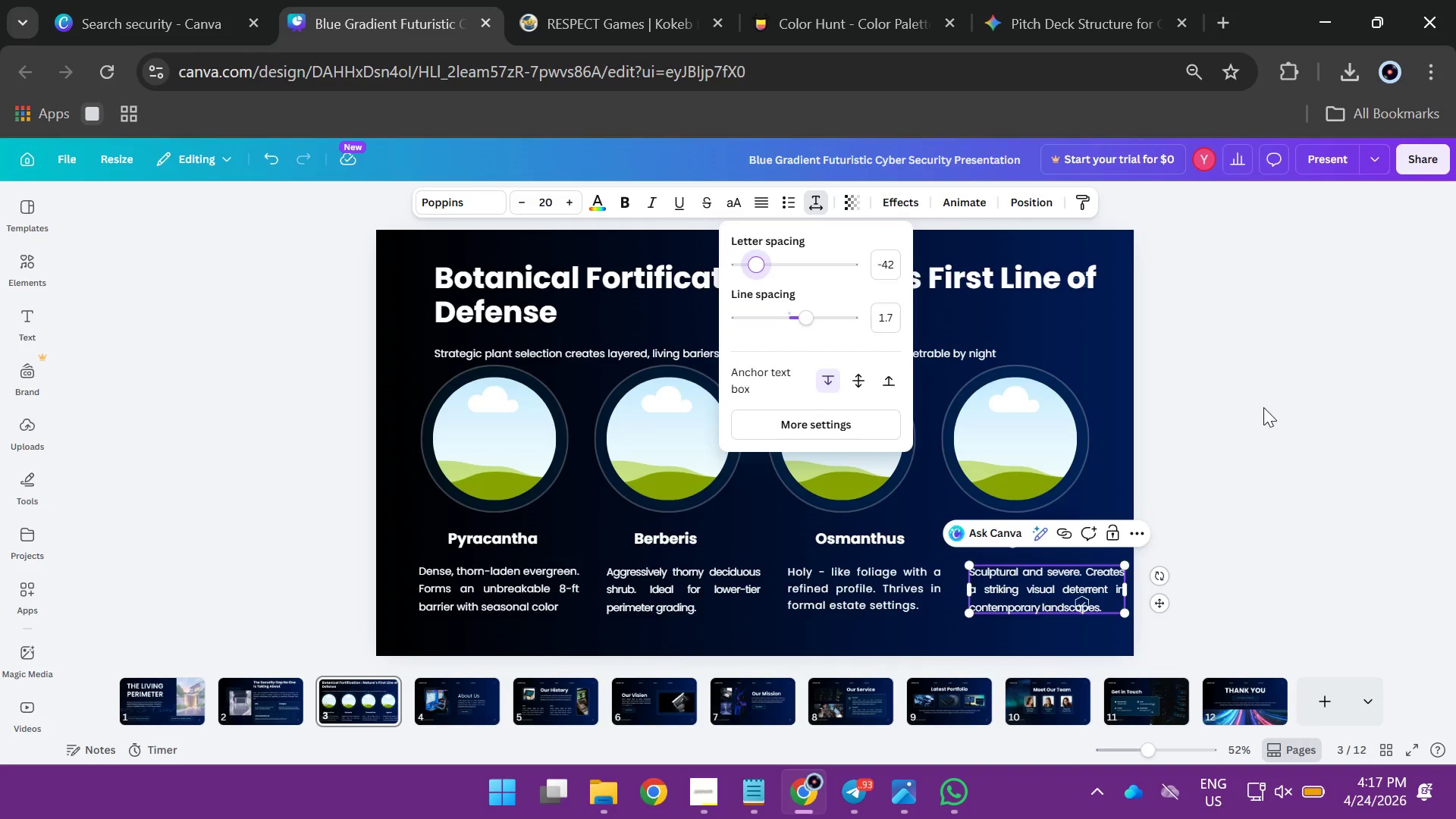 
left_click([1263, 407])
 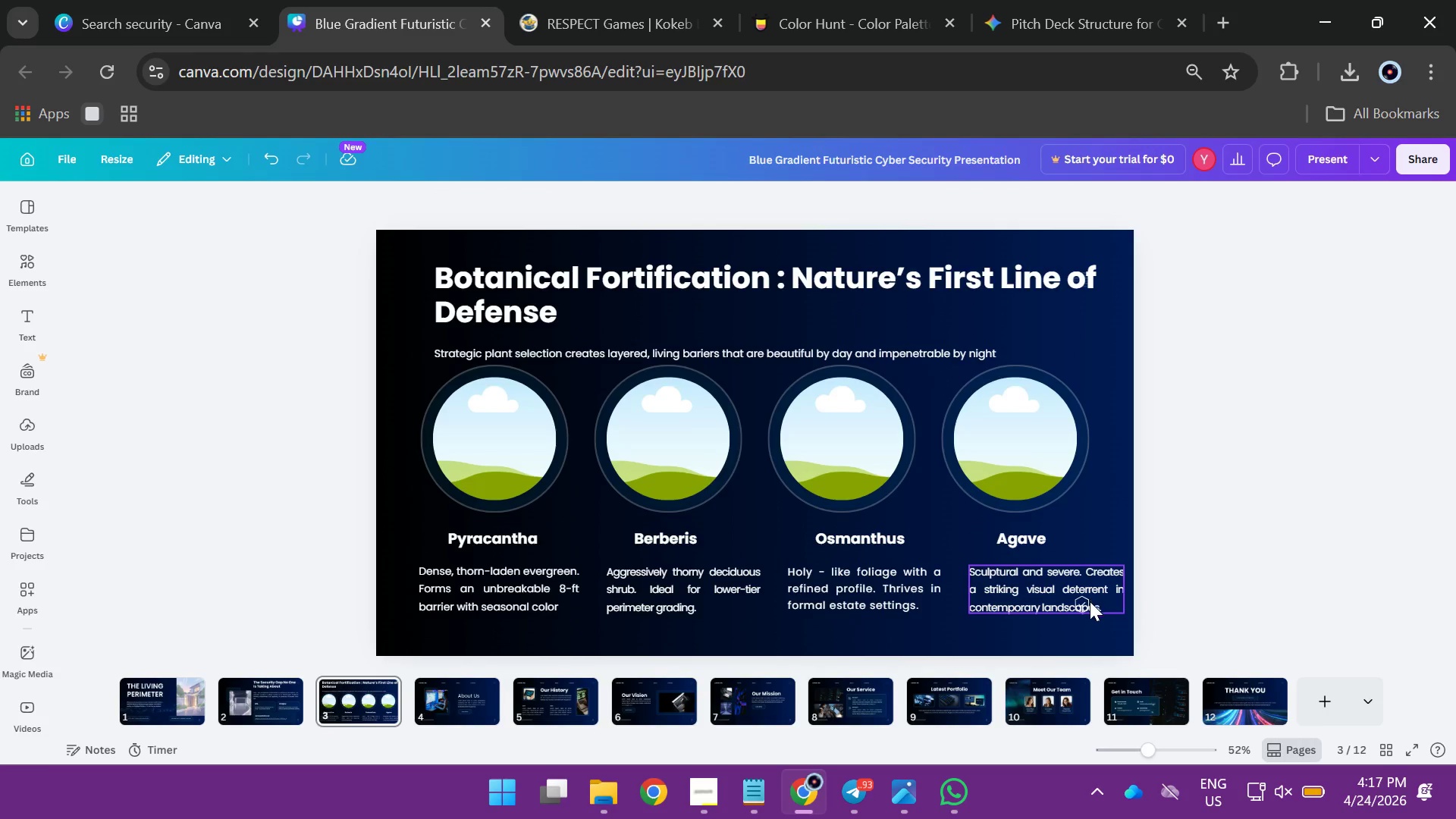 
left_click([1295, 582])
 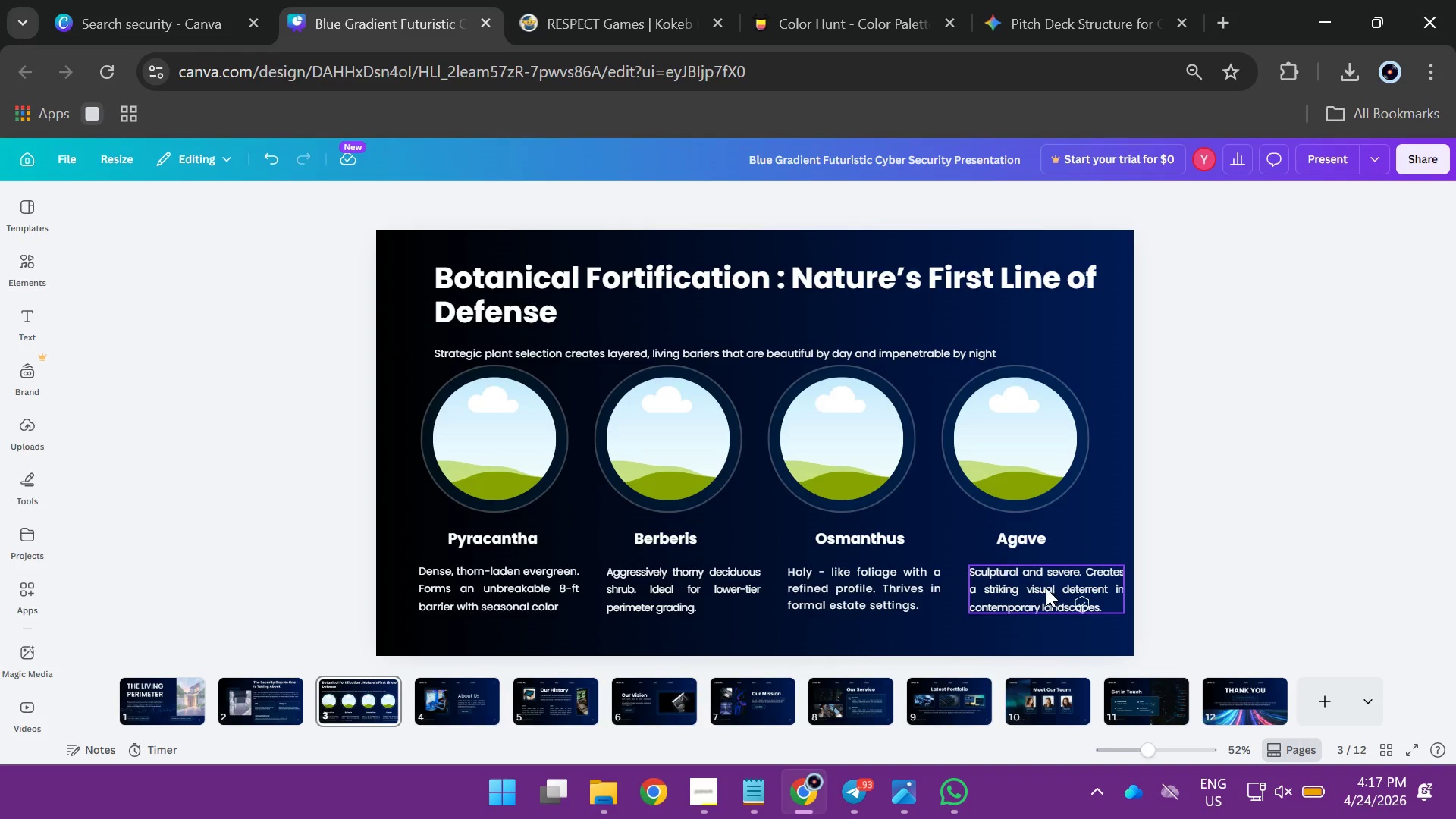 
left_click_drag(start_coordinate=[1039, 583], to_coordinate=[1036, 612])
 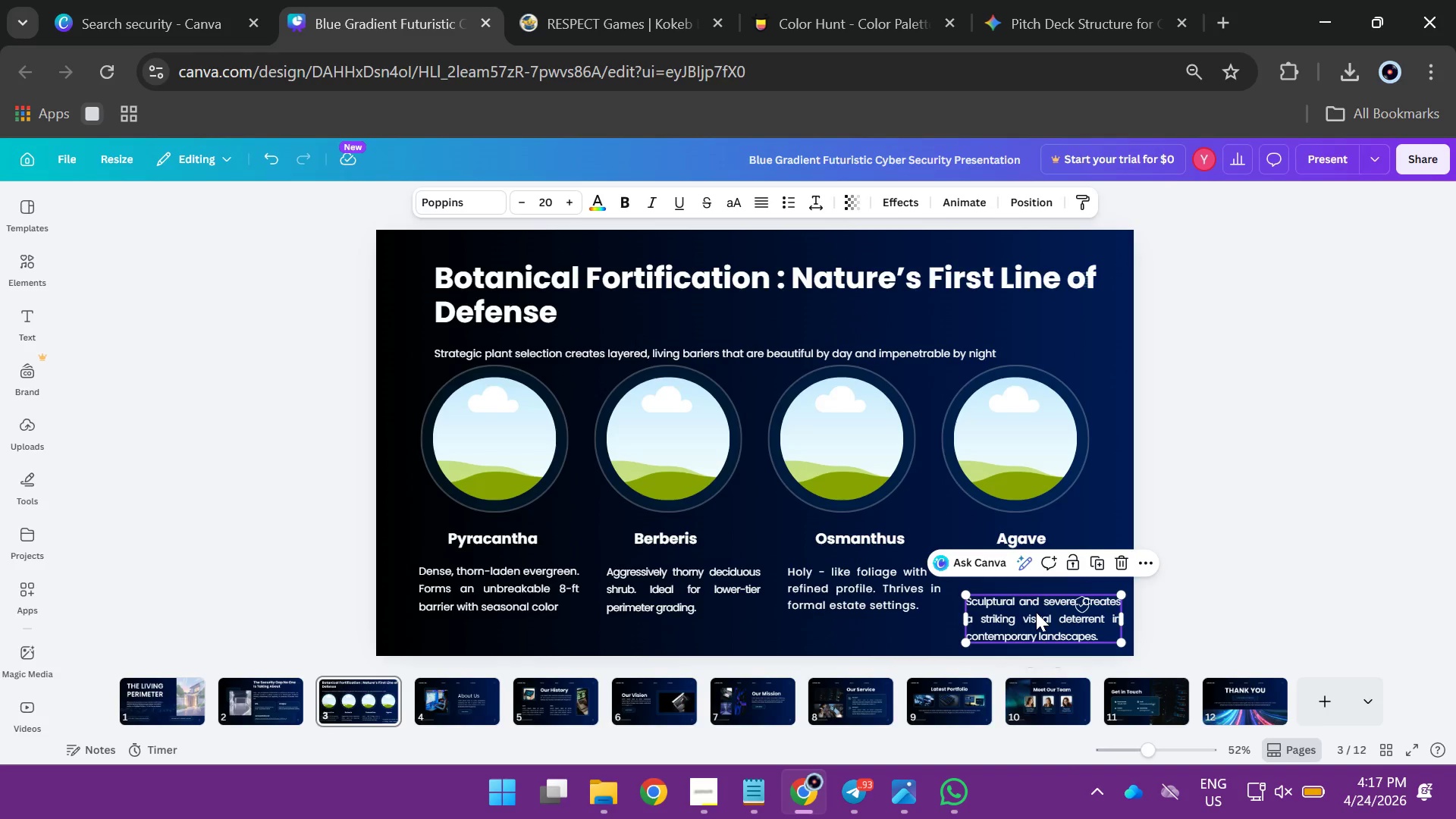 
left_click([1036, 612])
 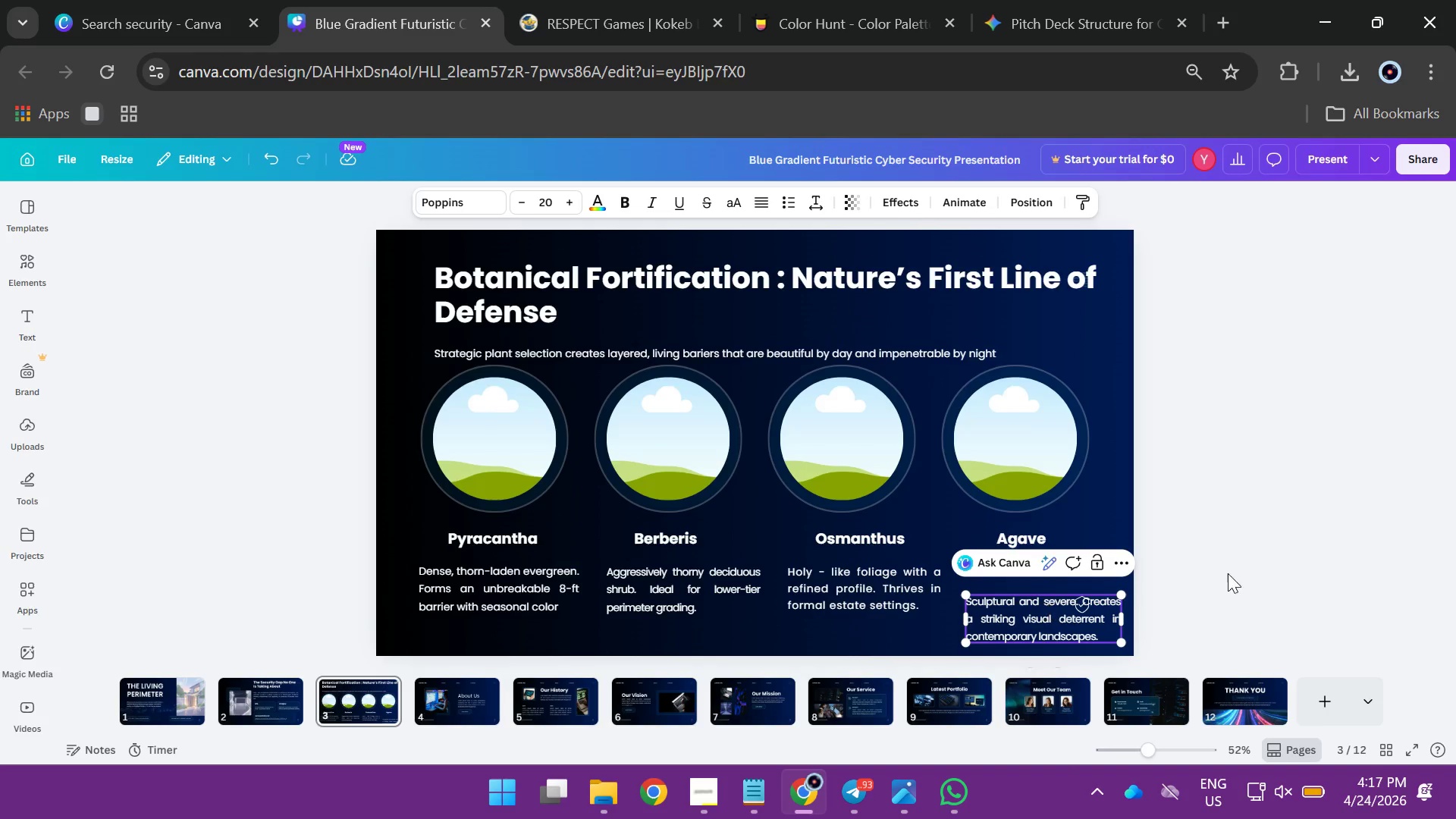 
left_click([1298, 572])
 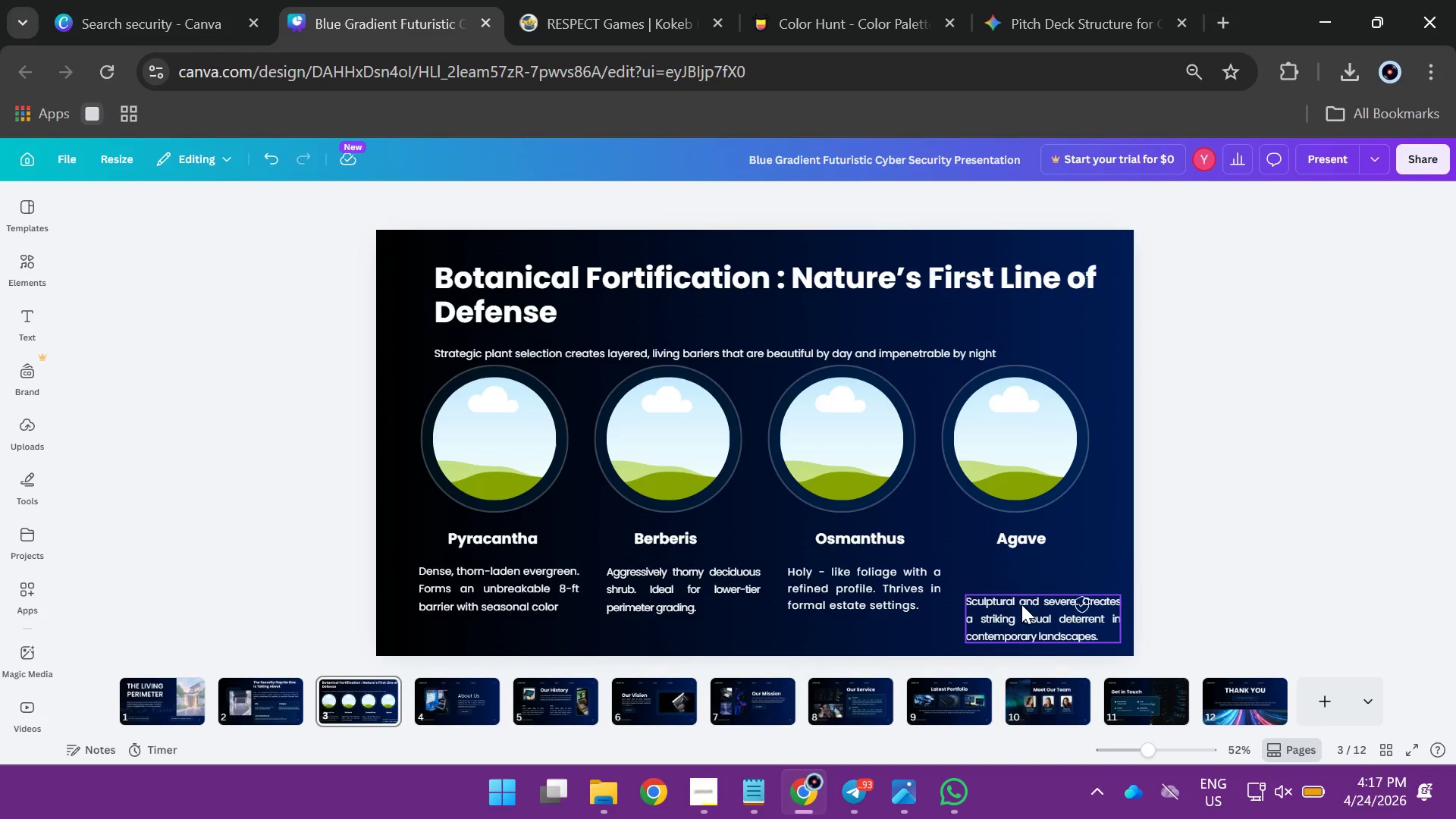 
left_click_drag(start_coordinate=[1018, 604], to_coordinate=[1017, 632])
 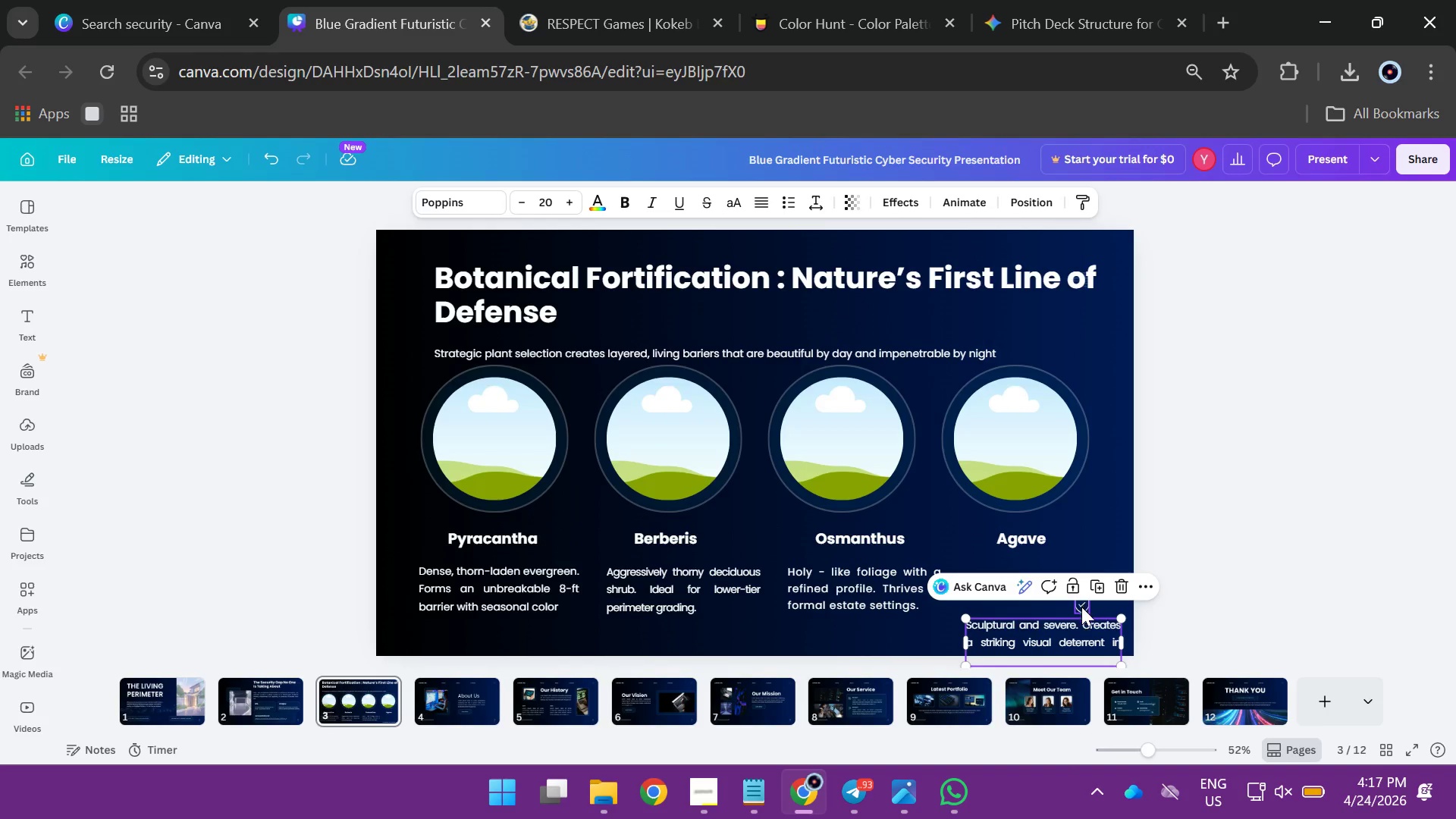 
left_click([1081, 609])
 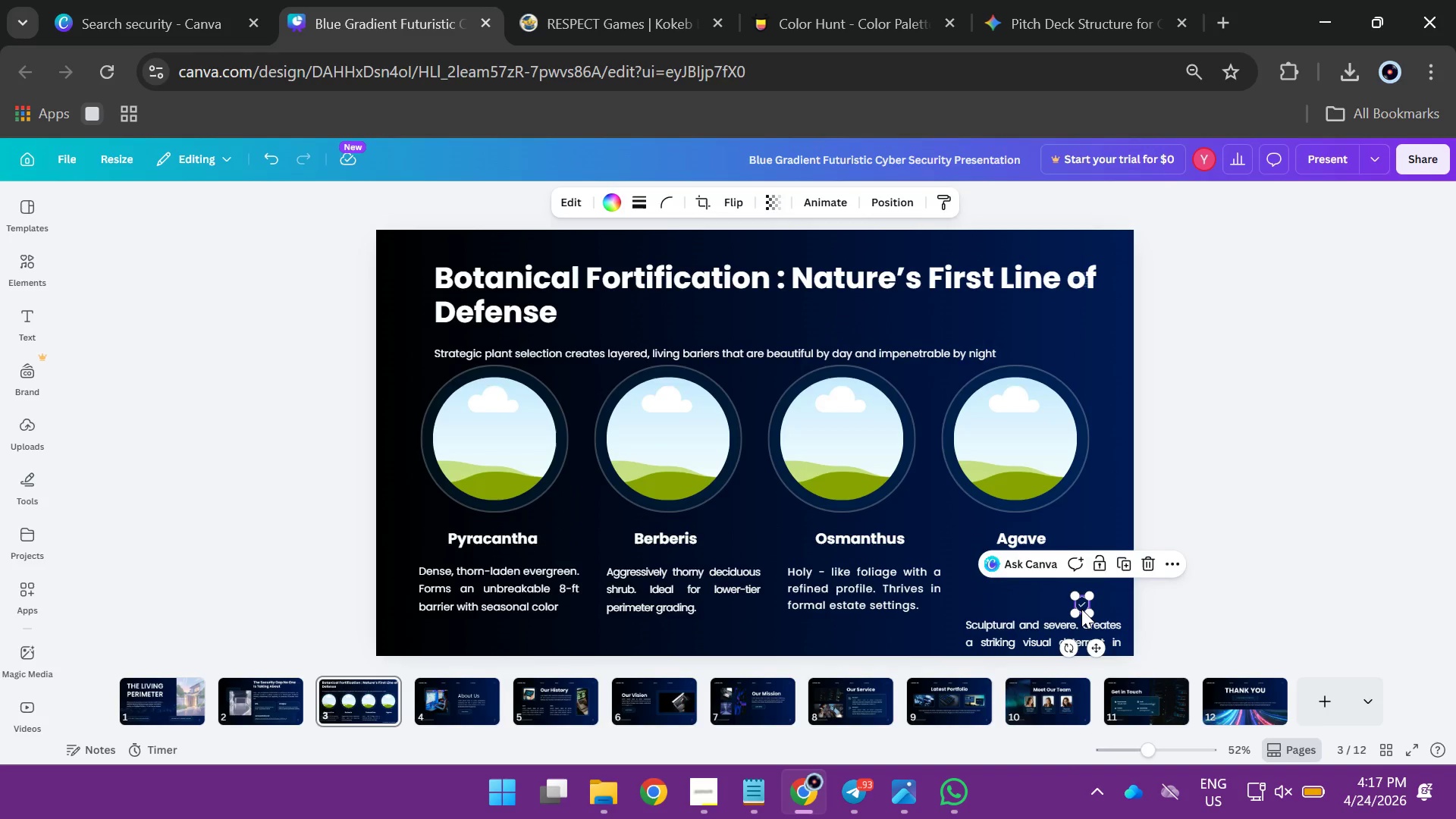 
key(Backspace)
 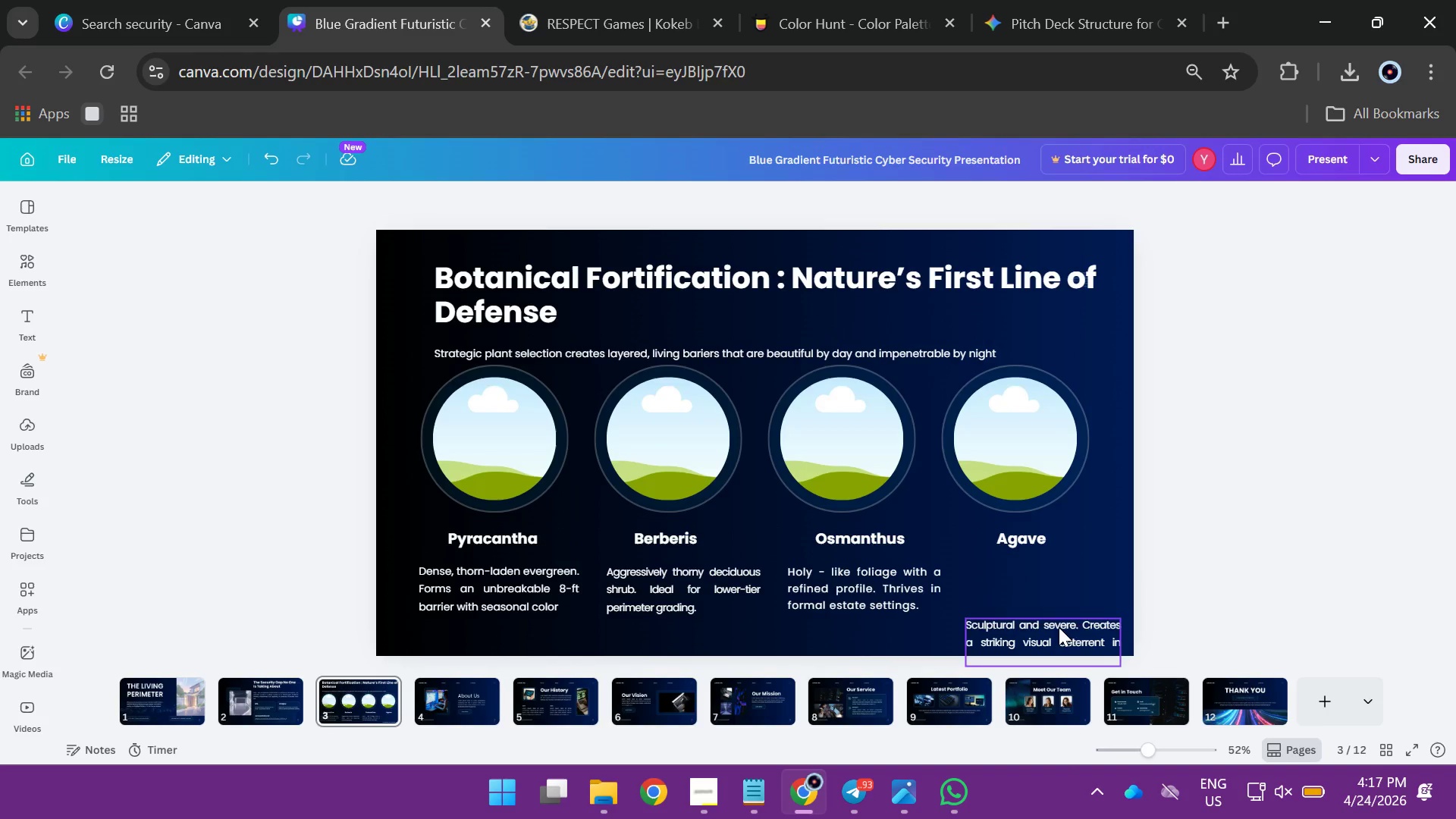 
left_click_drag(start_coordinate=[1059, 627], to_coordinate=[1060, 576])
 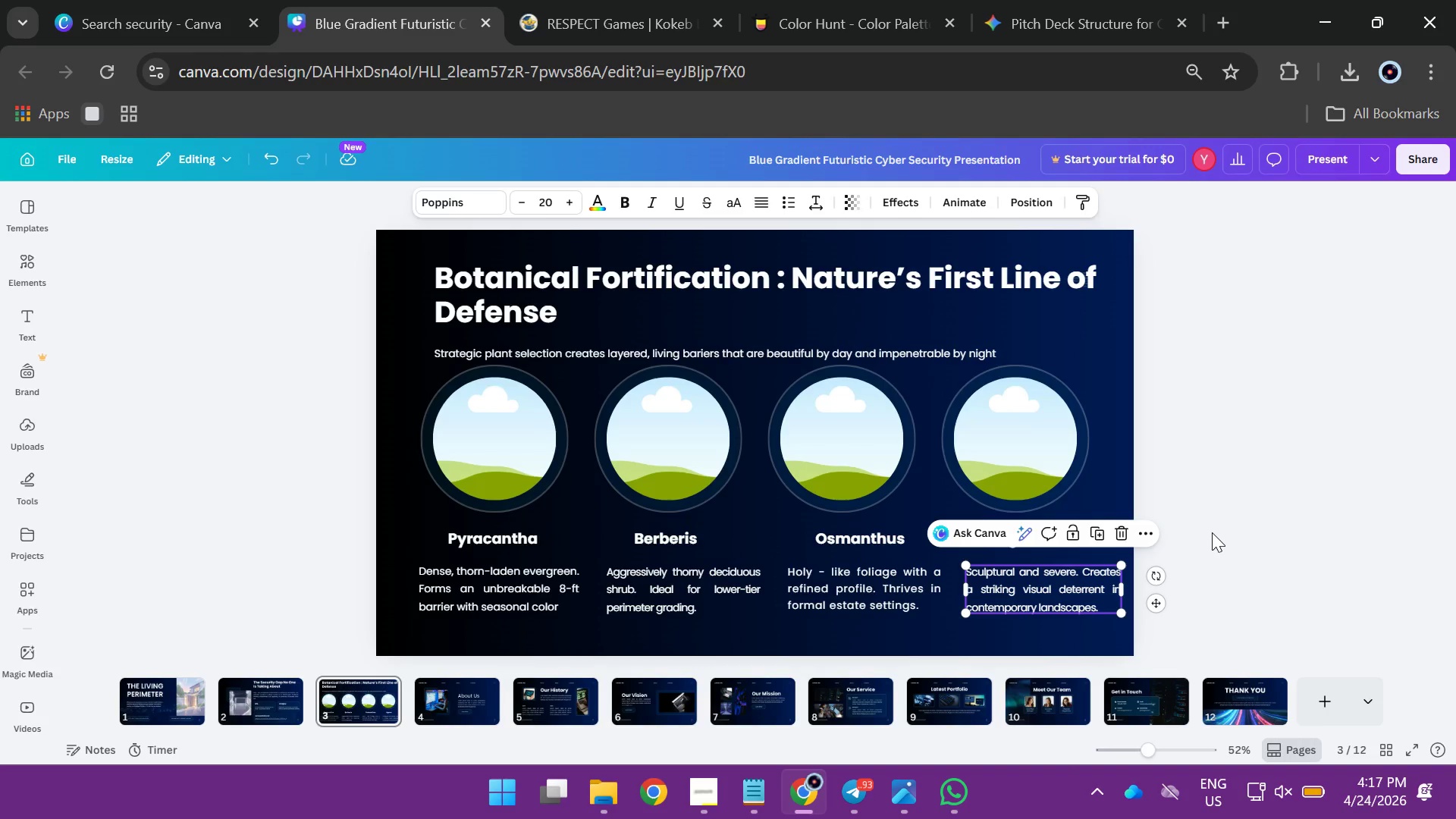 
left_click([1212, 532])
 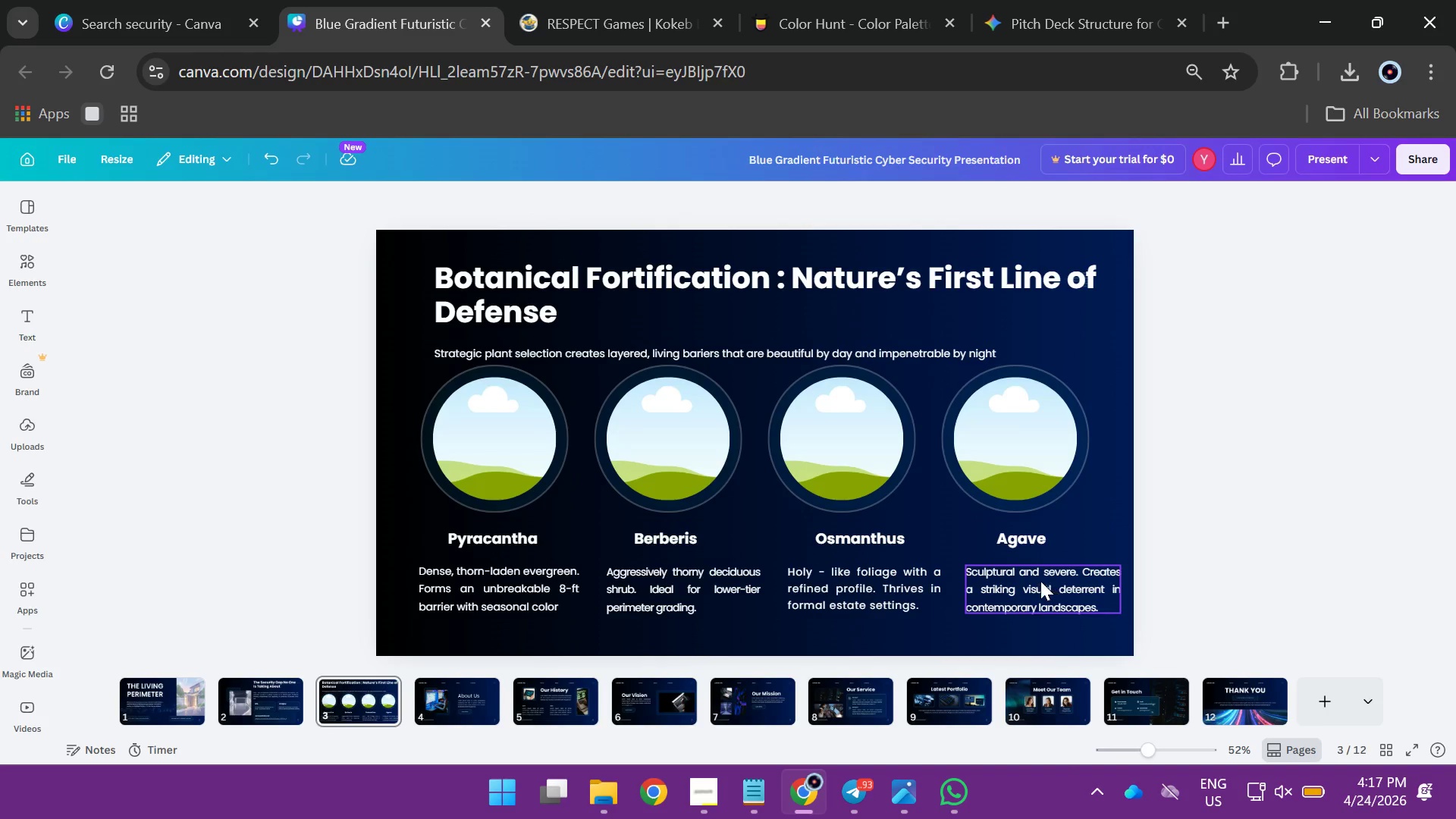 
left_click_drag(start_coordinate=[1038, 580], to_coordinate=[1032, 580])
 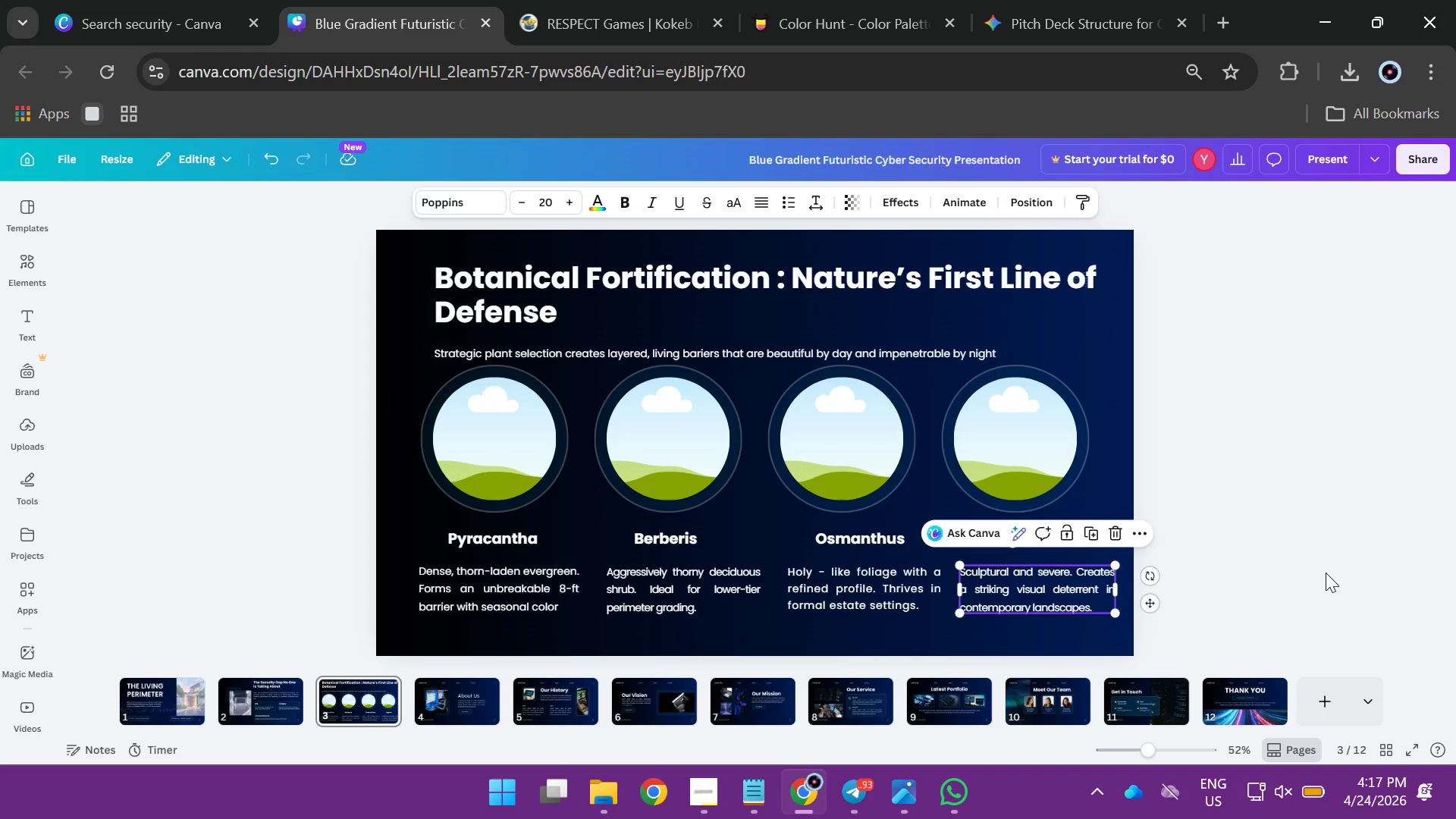 
left_click([1326, 573])
 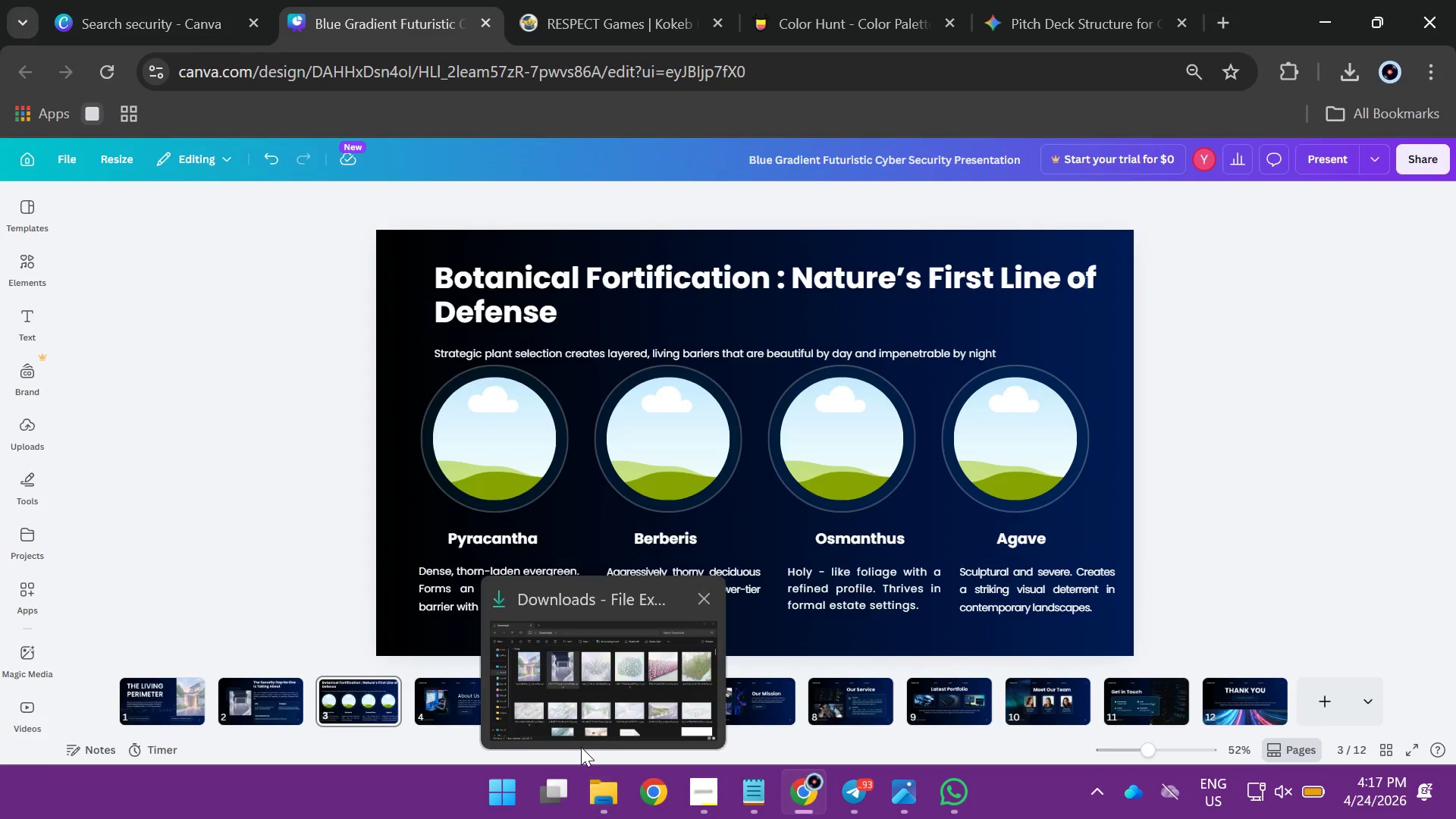 
left_click([582, 698])
 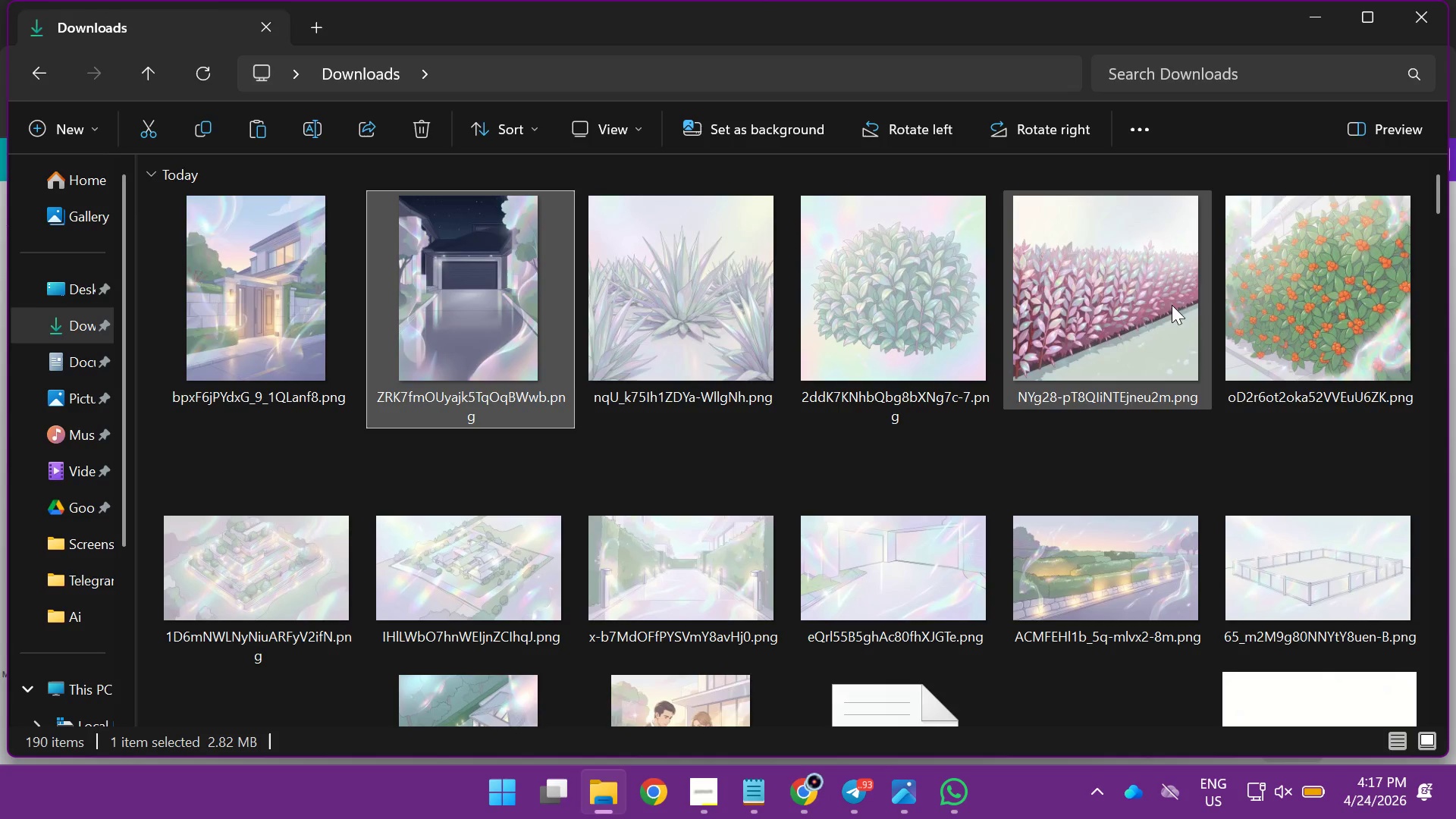 
left_click([1301, 313])
 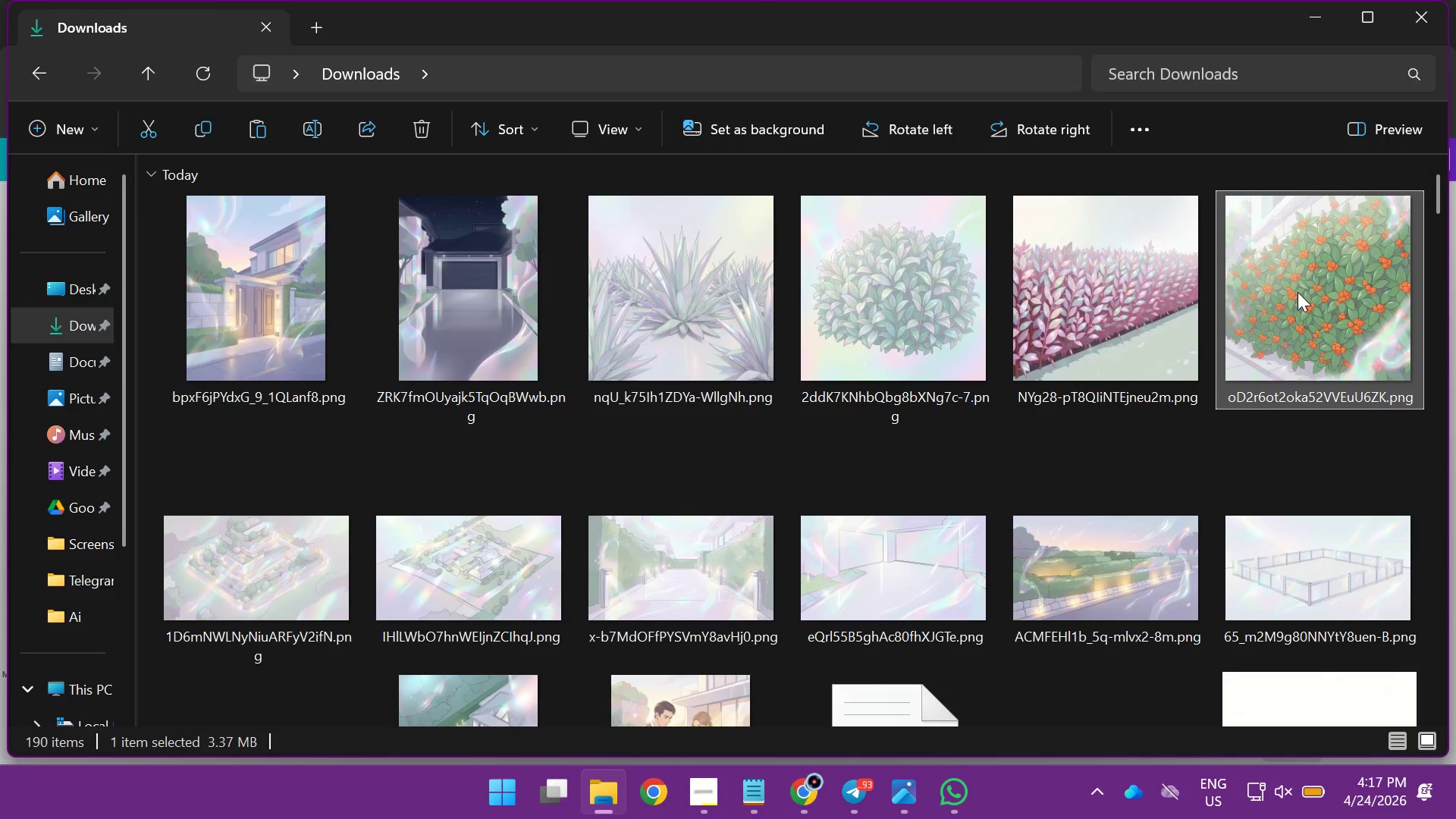 
left_click_drag(start_coordinate=[1298, 292], to_coordinate=[504, 472])
 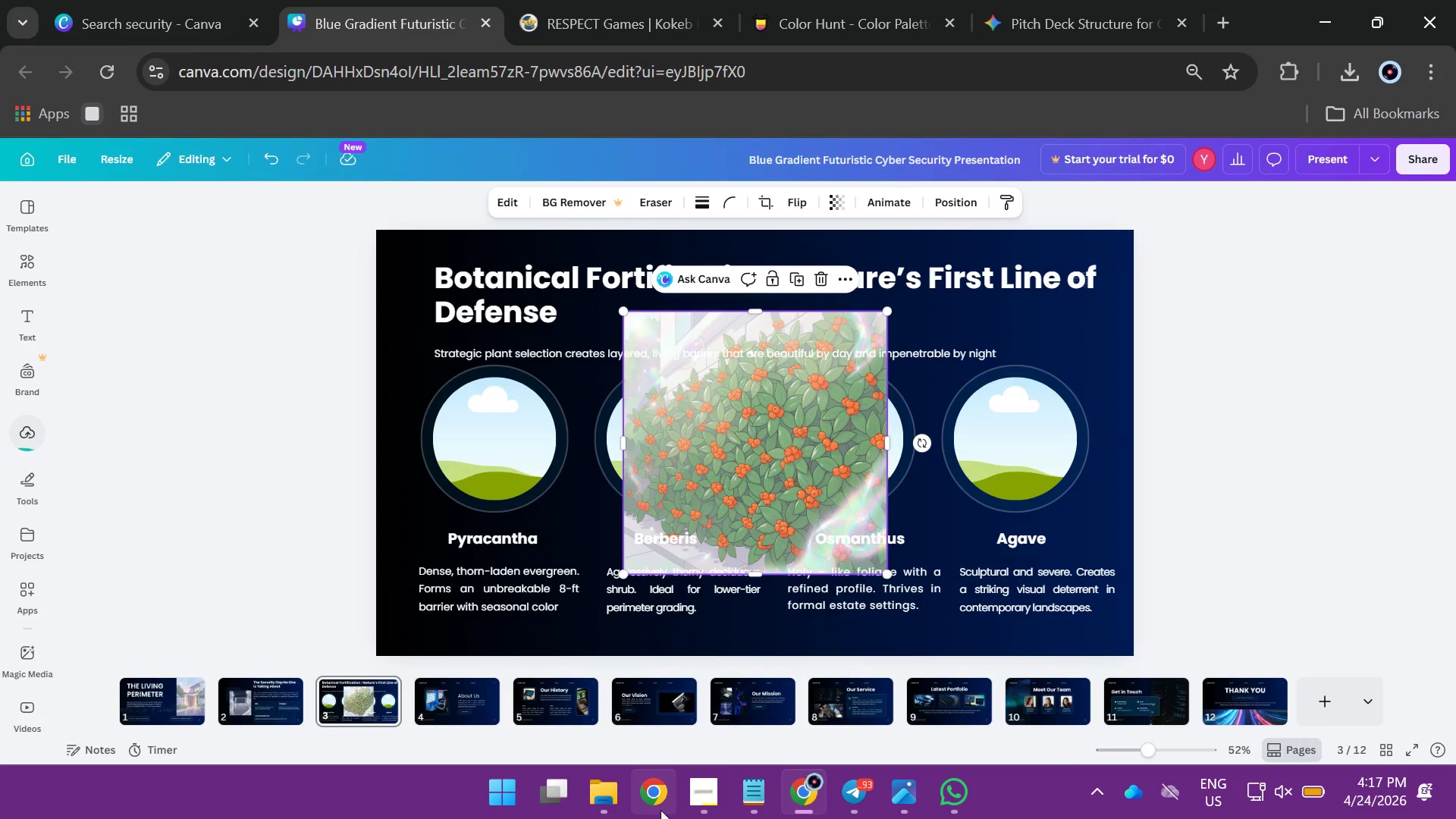 
left_click([658, 801])
 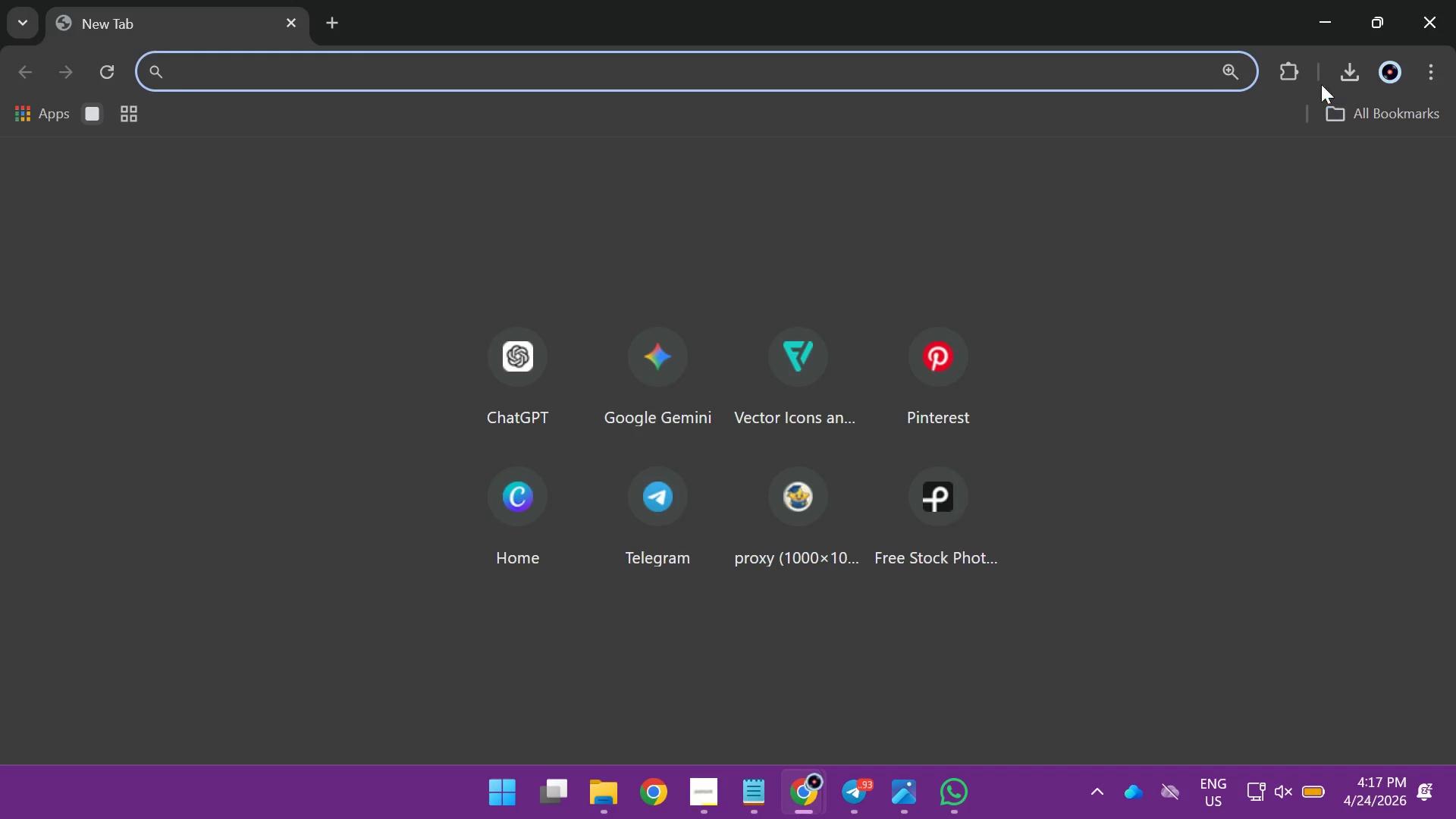 
left_click([1310, 11])
 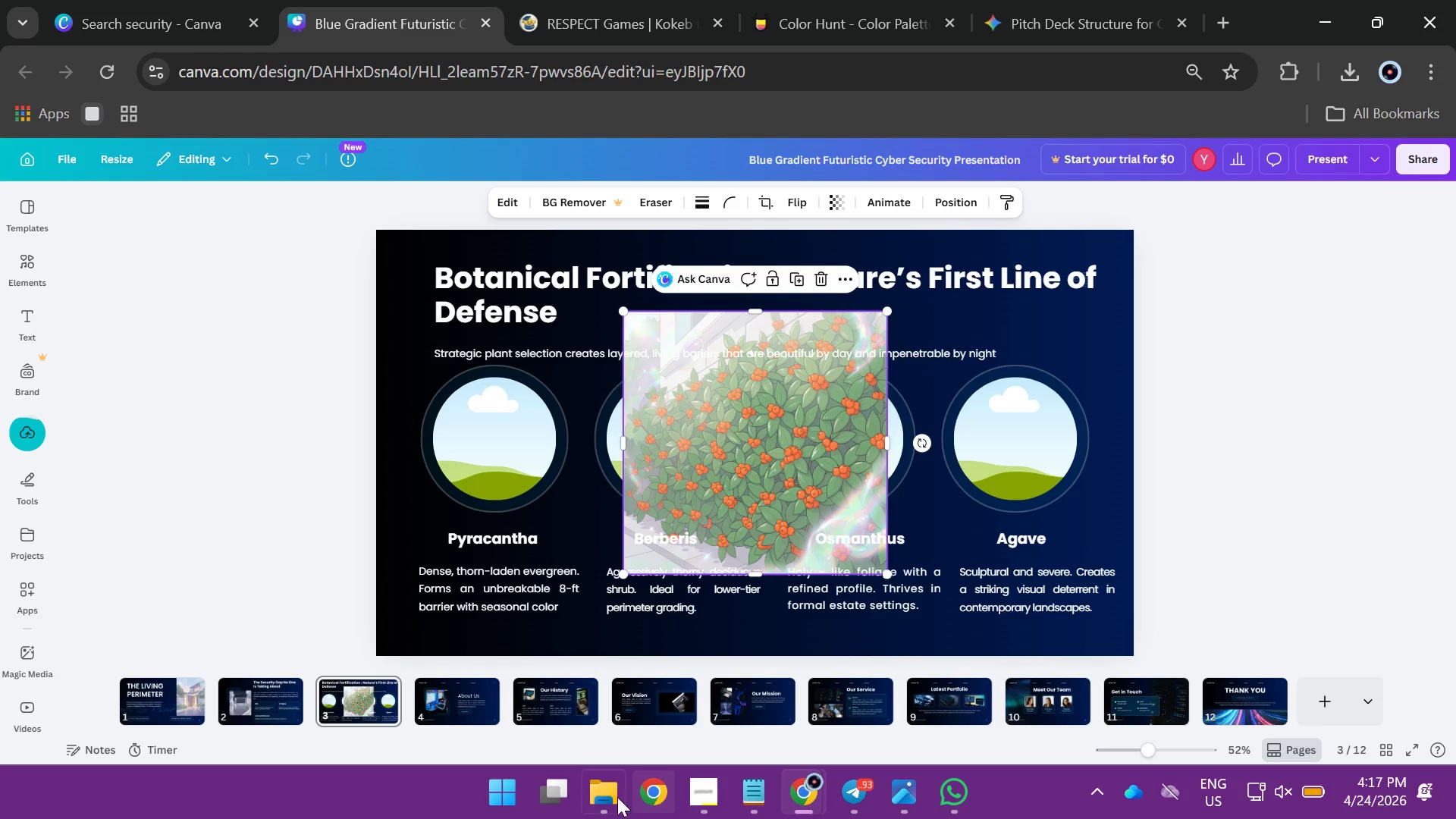 
left_click([605, 796])
 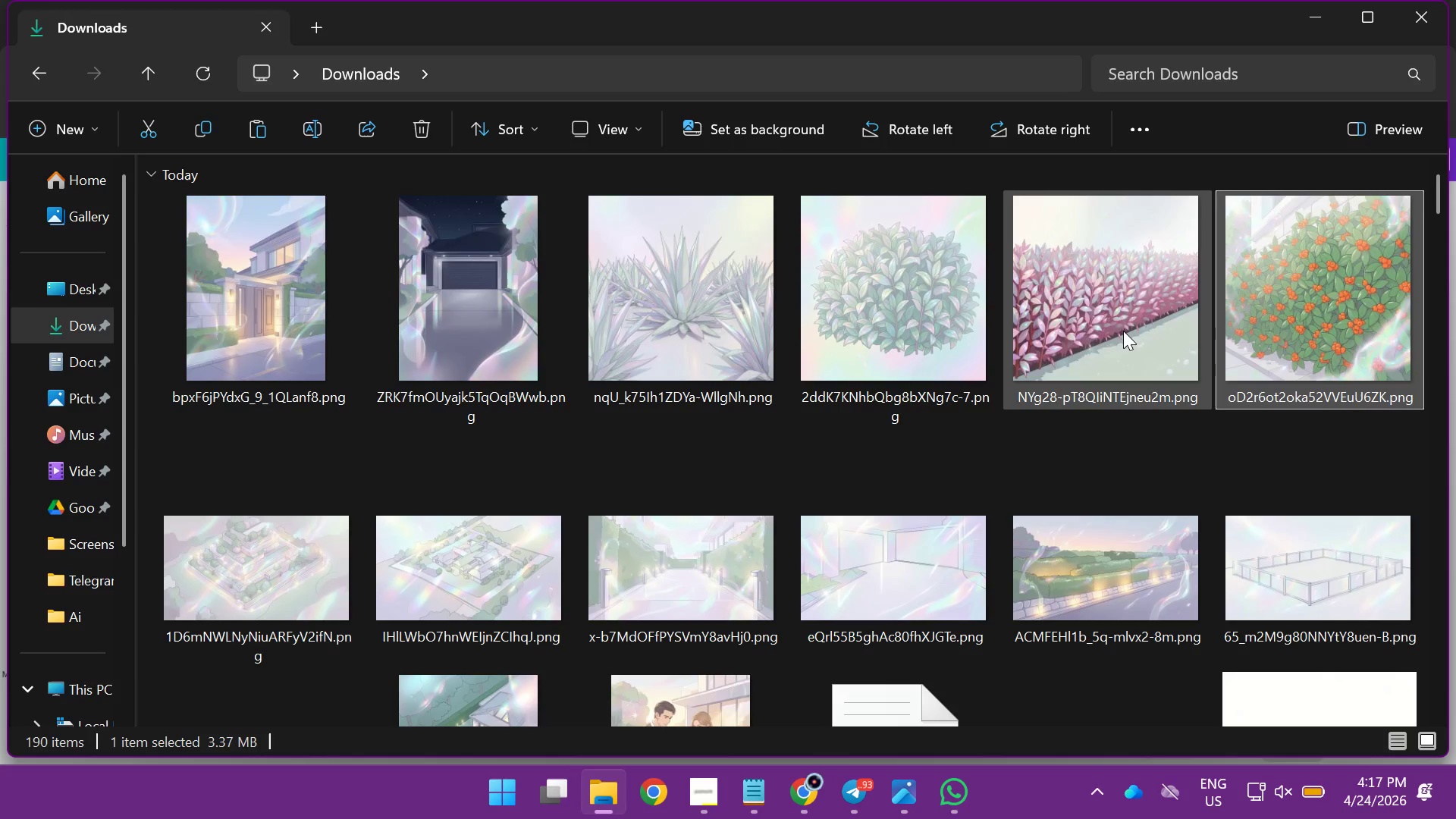 
left_click([1121, 315])
 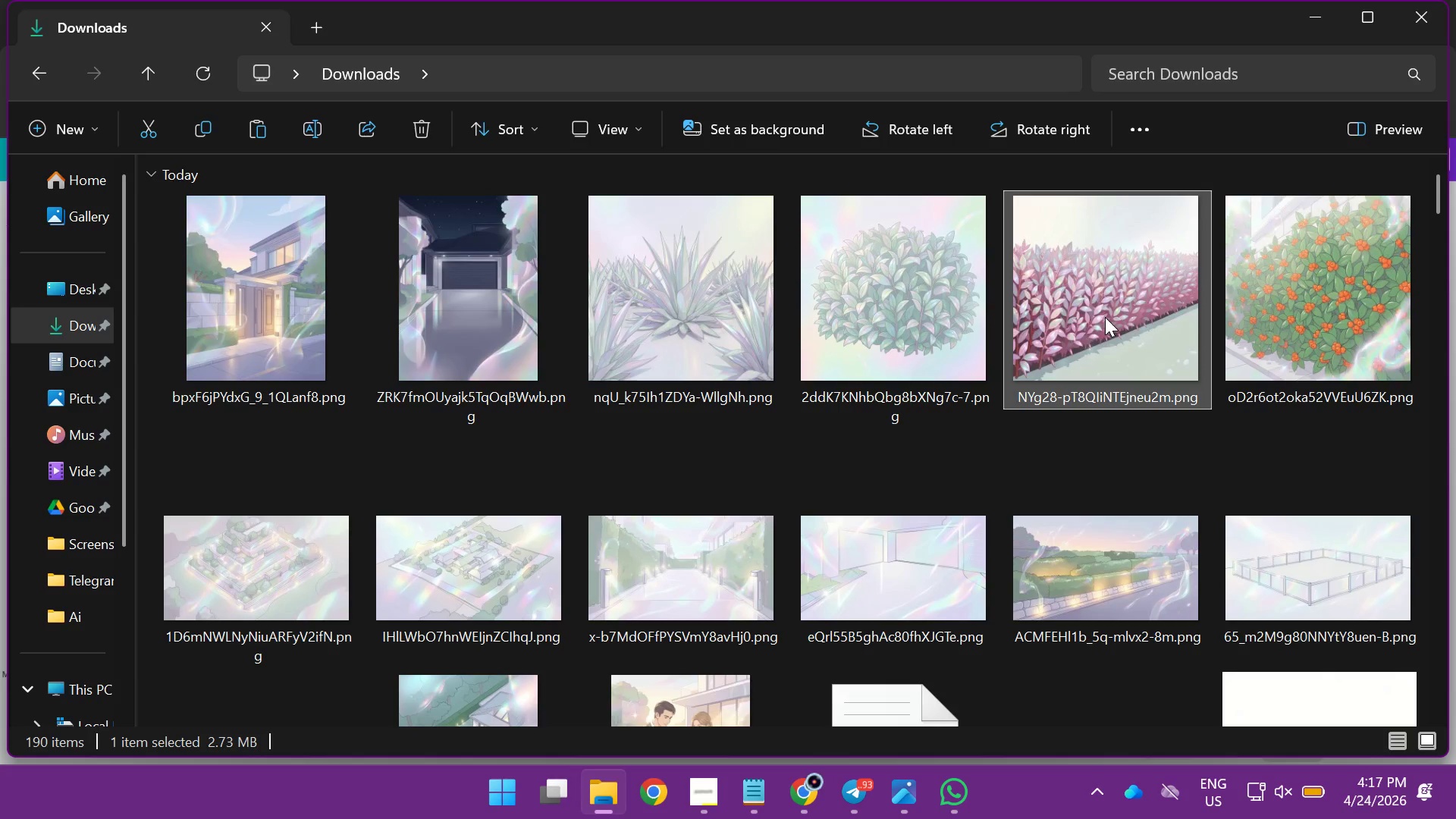 
hold_key(key=ShiftLeft, duration=1.42)
left_click([906, 320])
 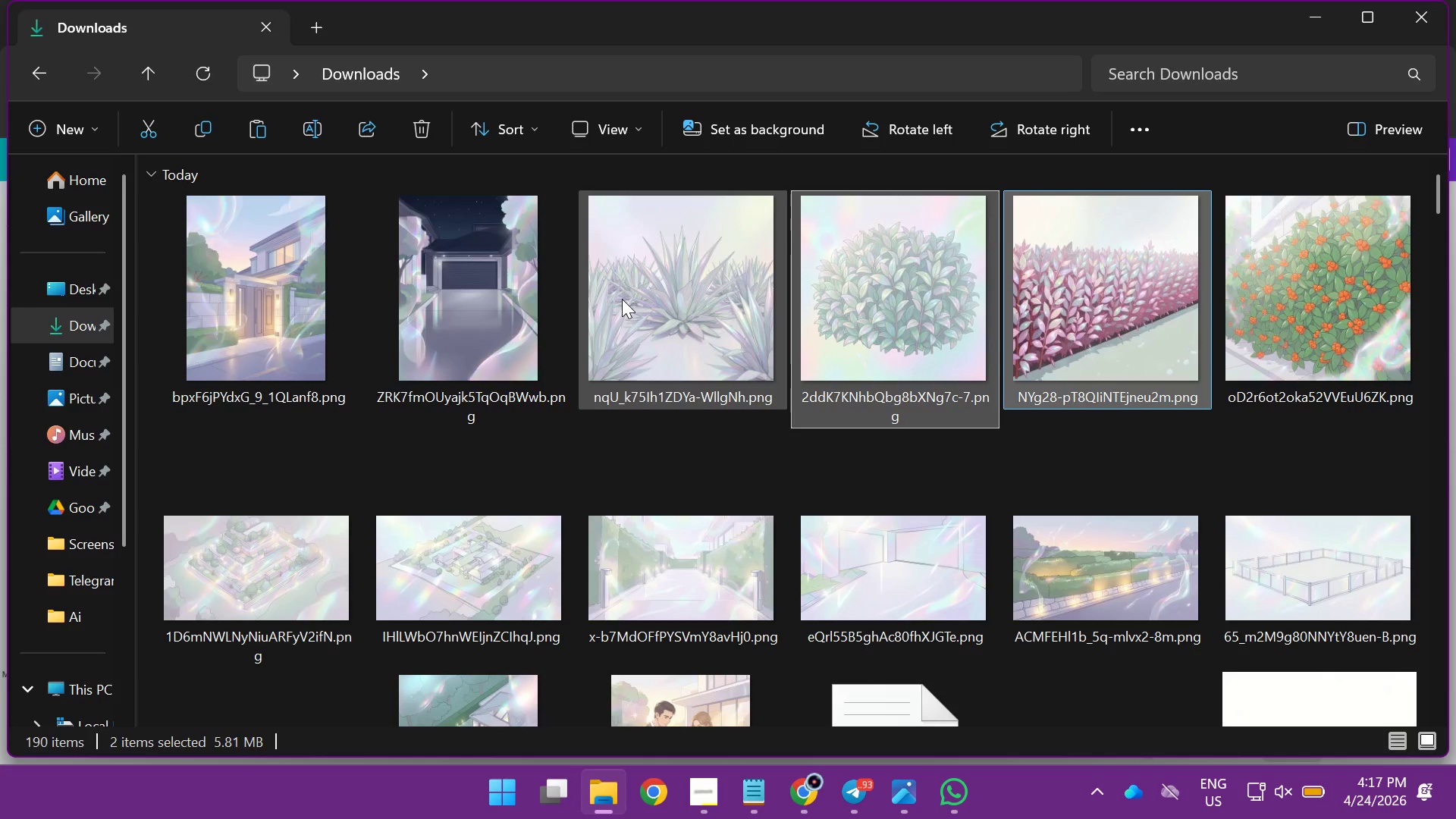 
left_click([622, 299])
 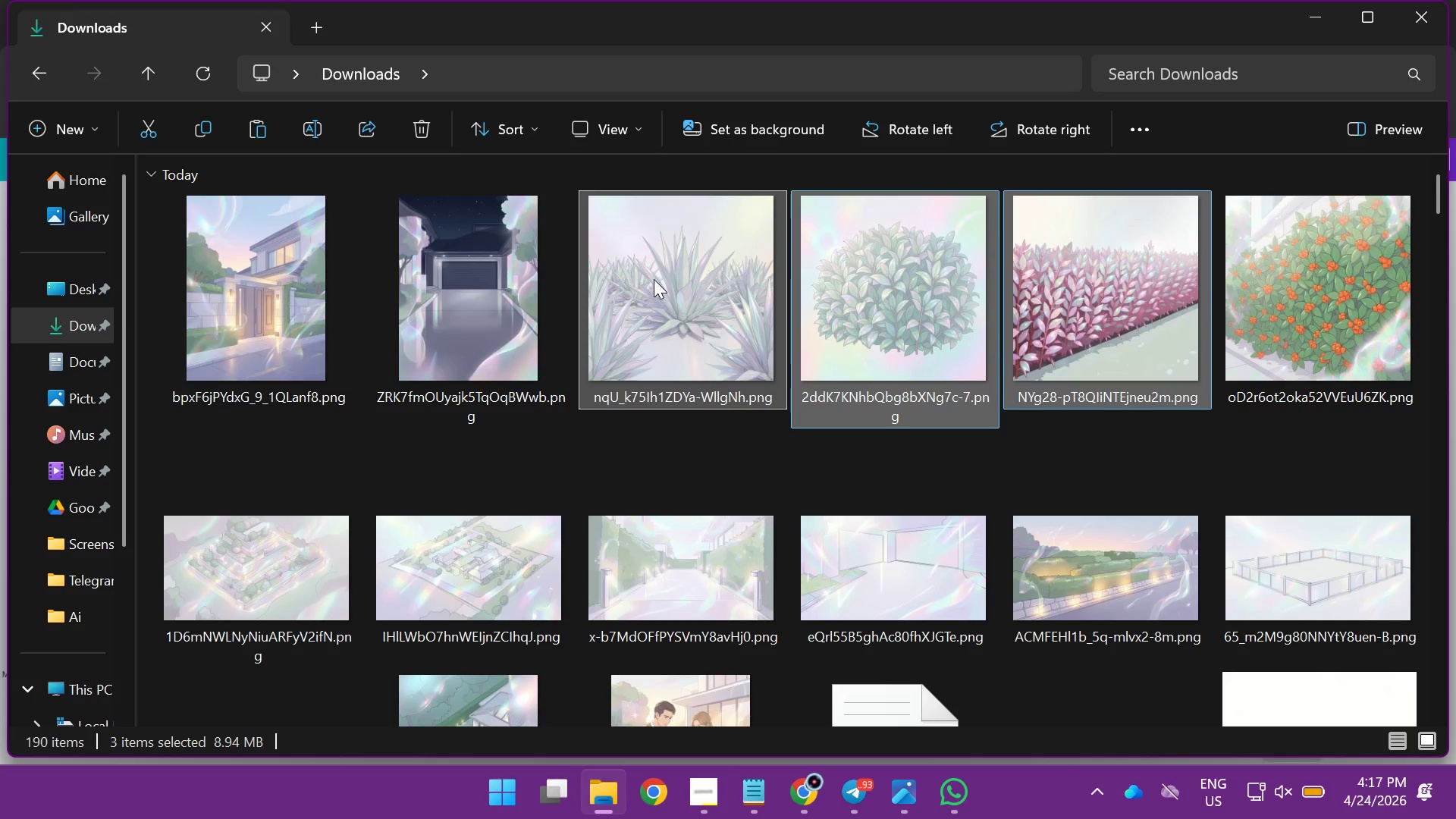 
left_click_drag(start_coordinate=[654, 279], to_coordinate=[776, 551])
 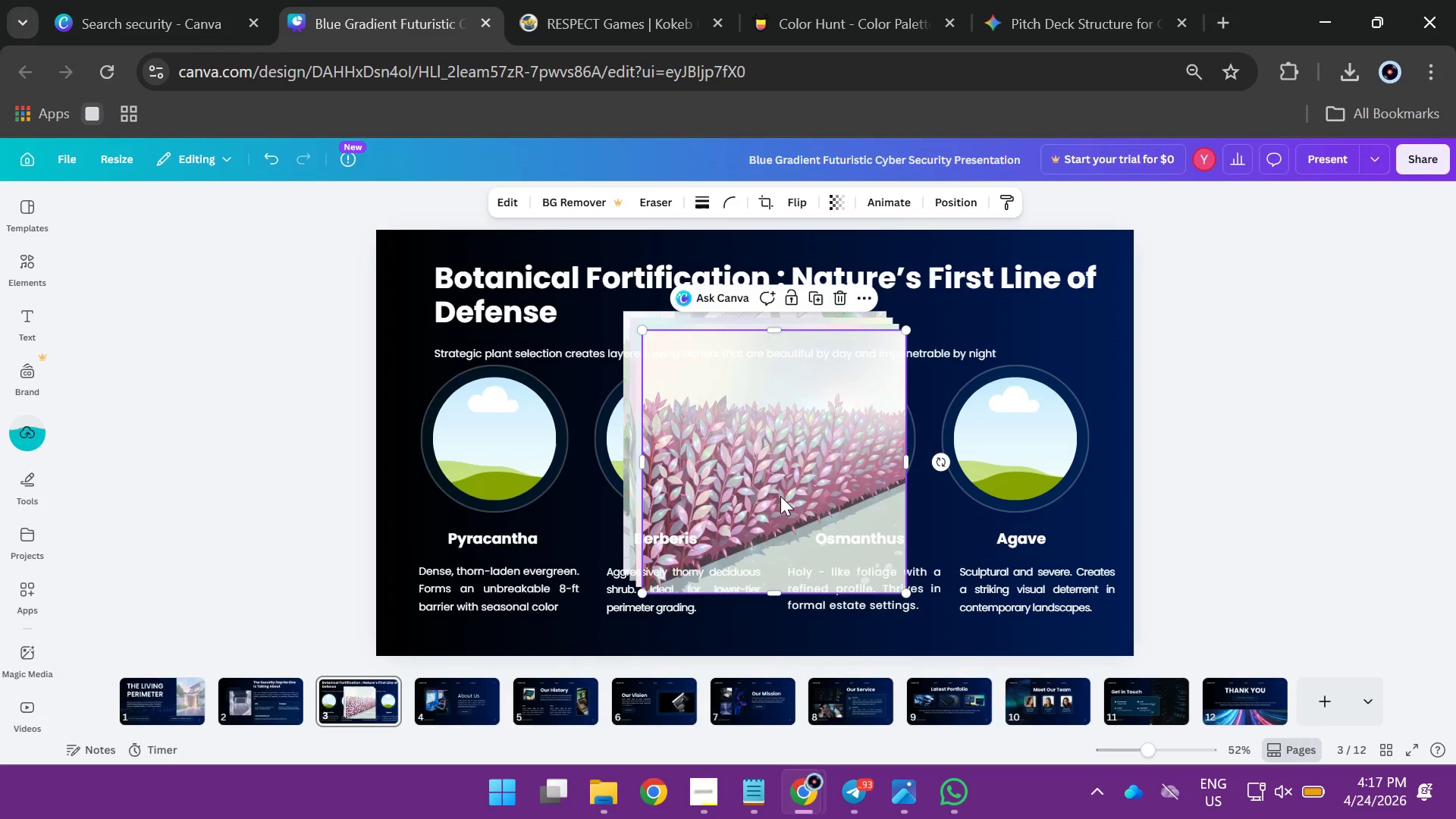 
left_click_drag(start_coordinate=[758, 436], to_coordinate=[1087, 311])
 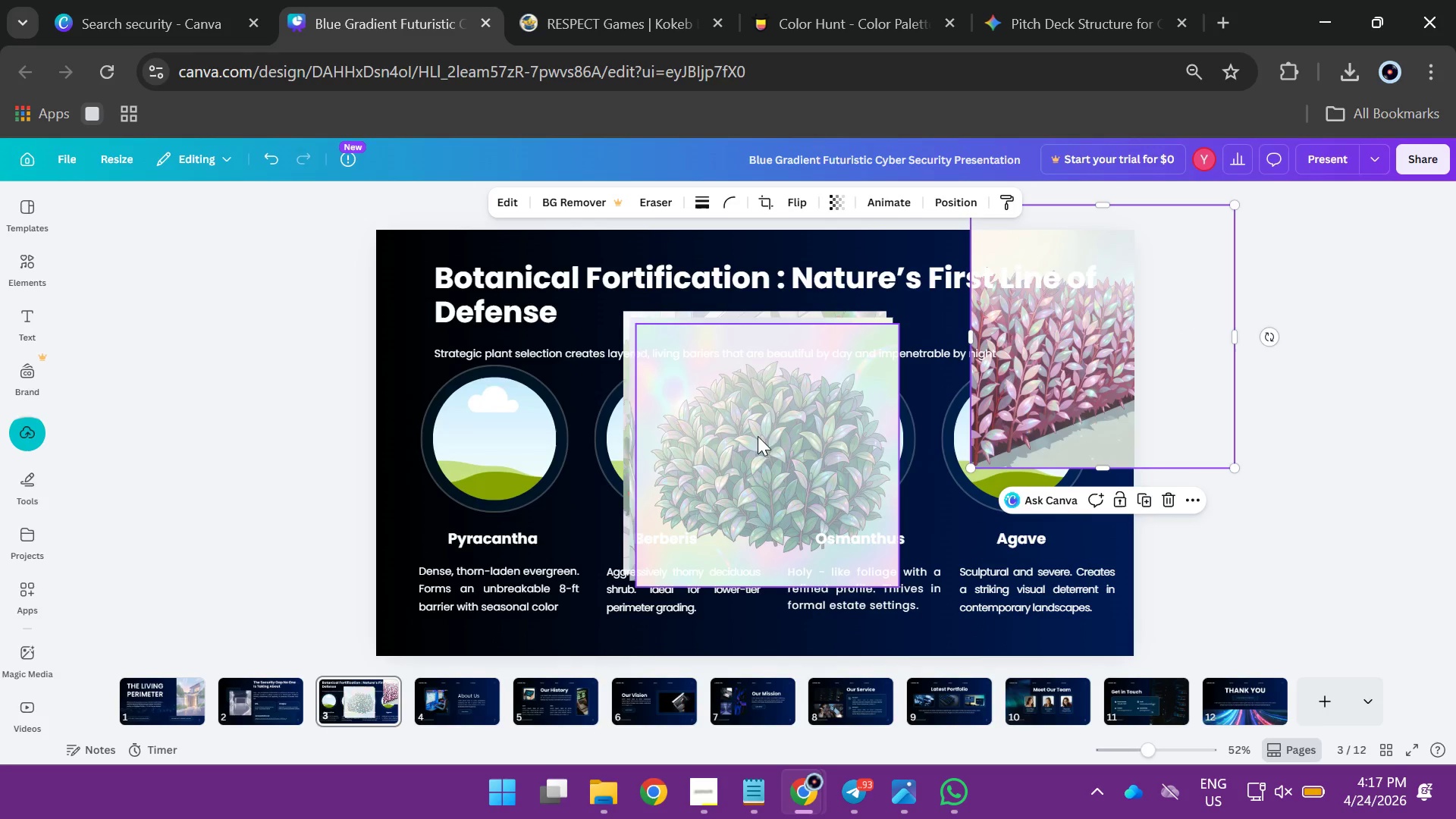 
left_click_drag(start_coordinate=[749, 438], to_coordinate=[425, 310])
 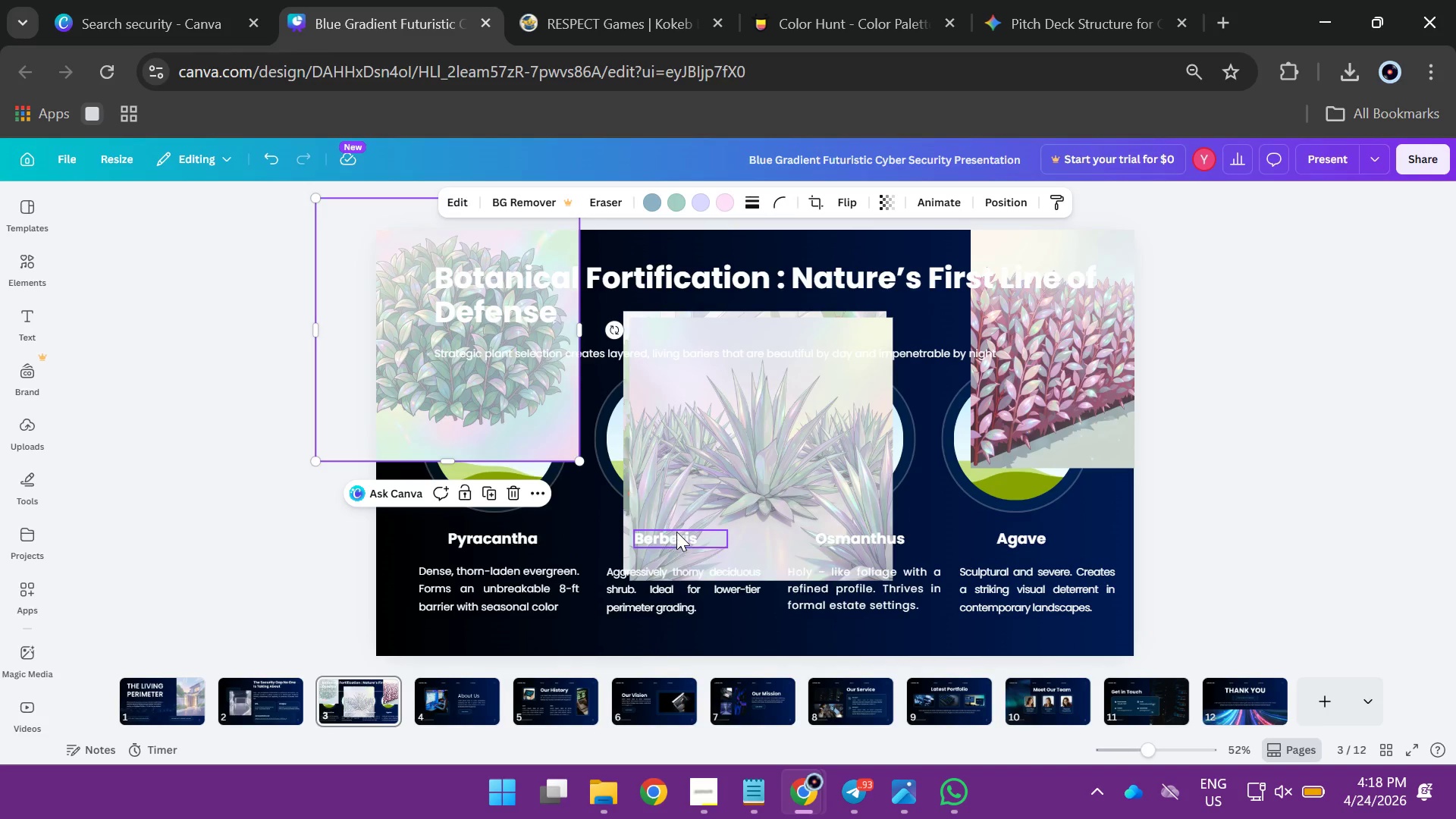 
left_click_drag(start_coordinate=[709, 448], to_coordinate=[969, 461])
 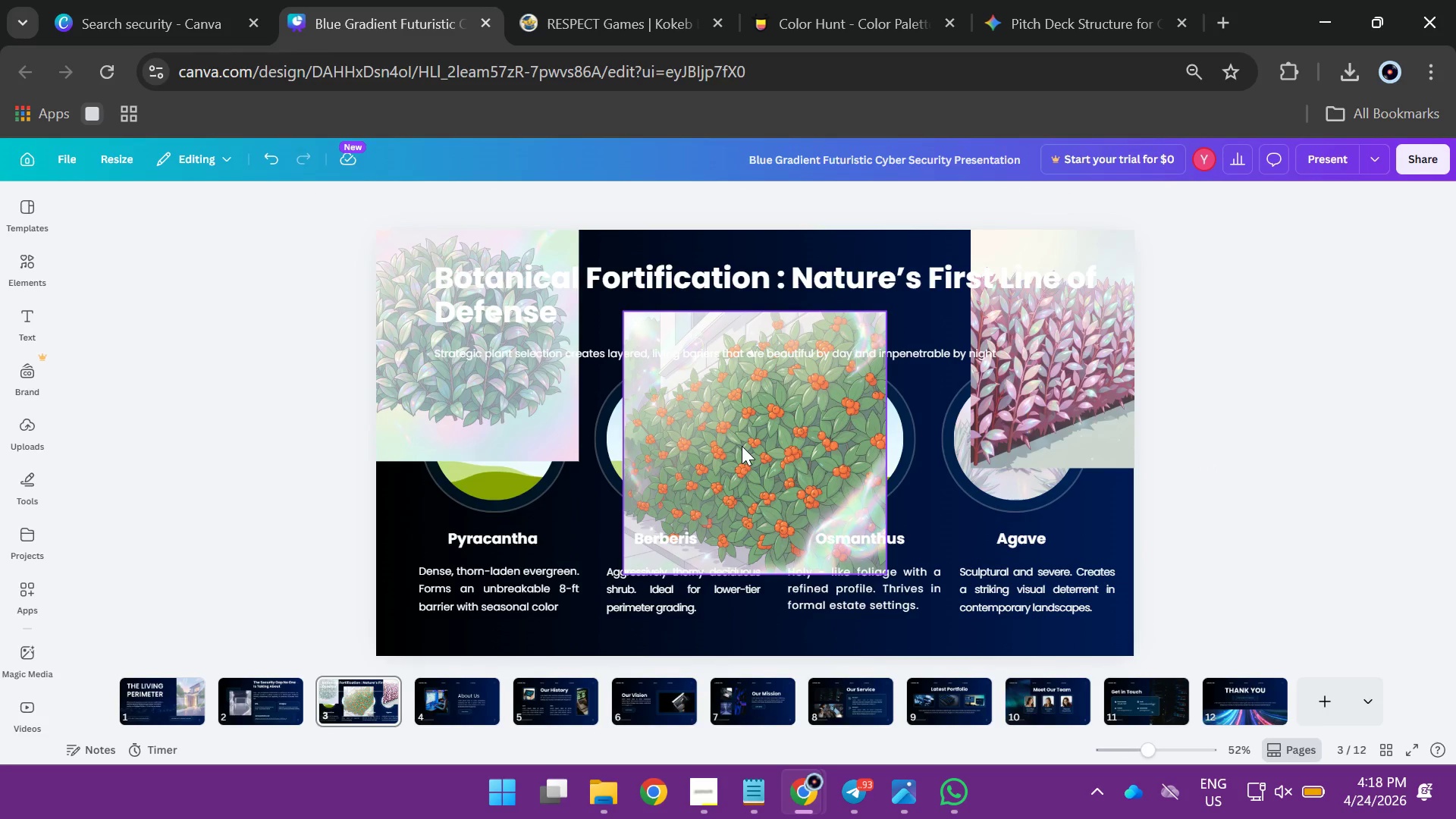 
left_click_drag(start_coordinate=[745, 444], to_coordinate=[479, 435])
 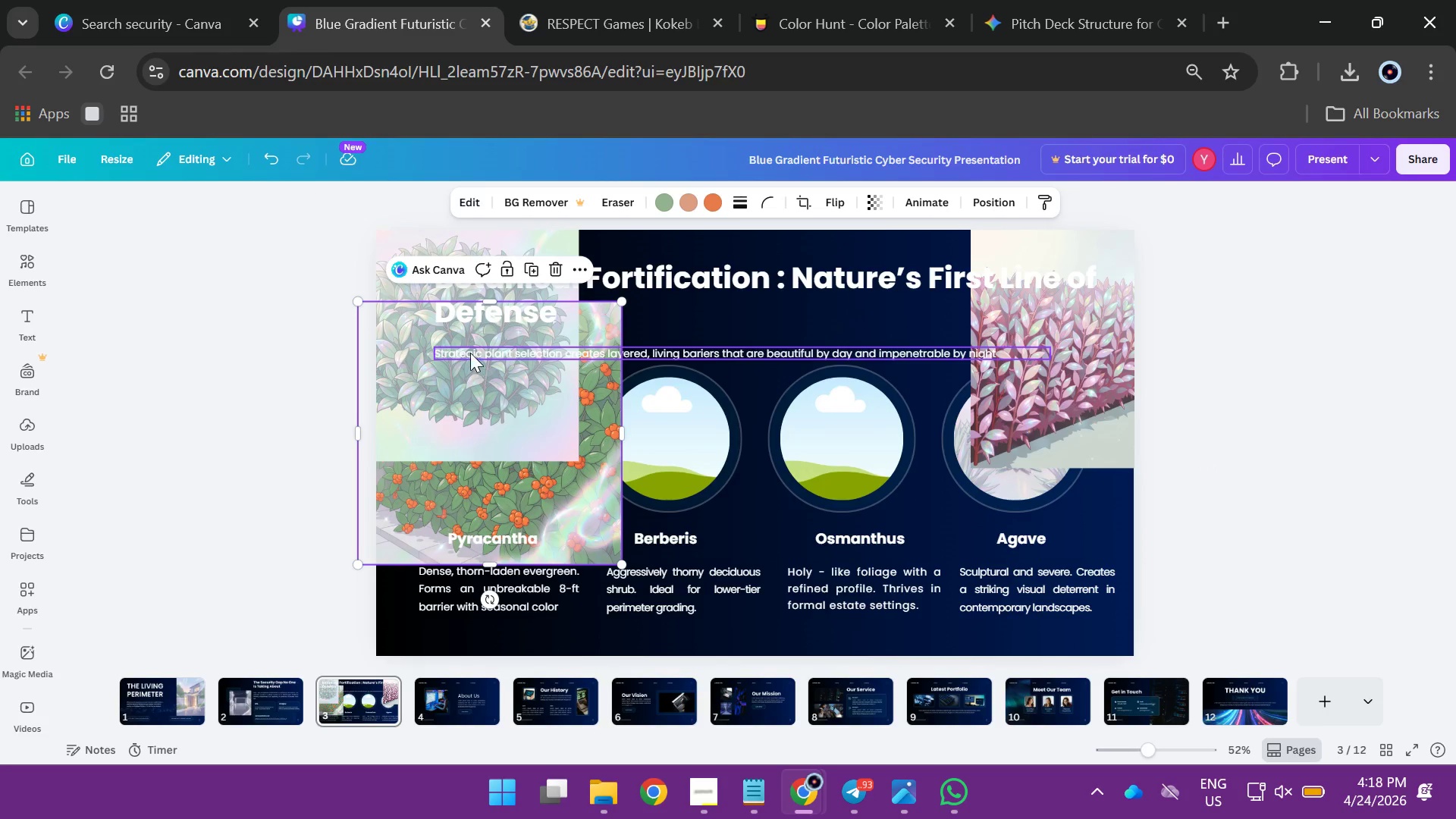 
left_click_drag(start_coordinate=[470, 353], to_coordinate=[471, 369])
 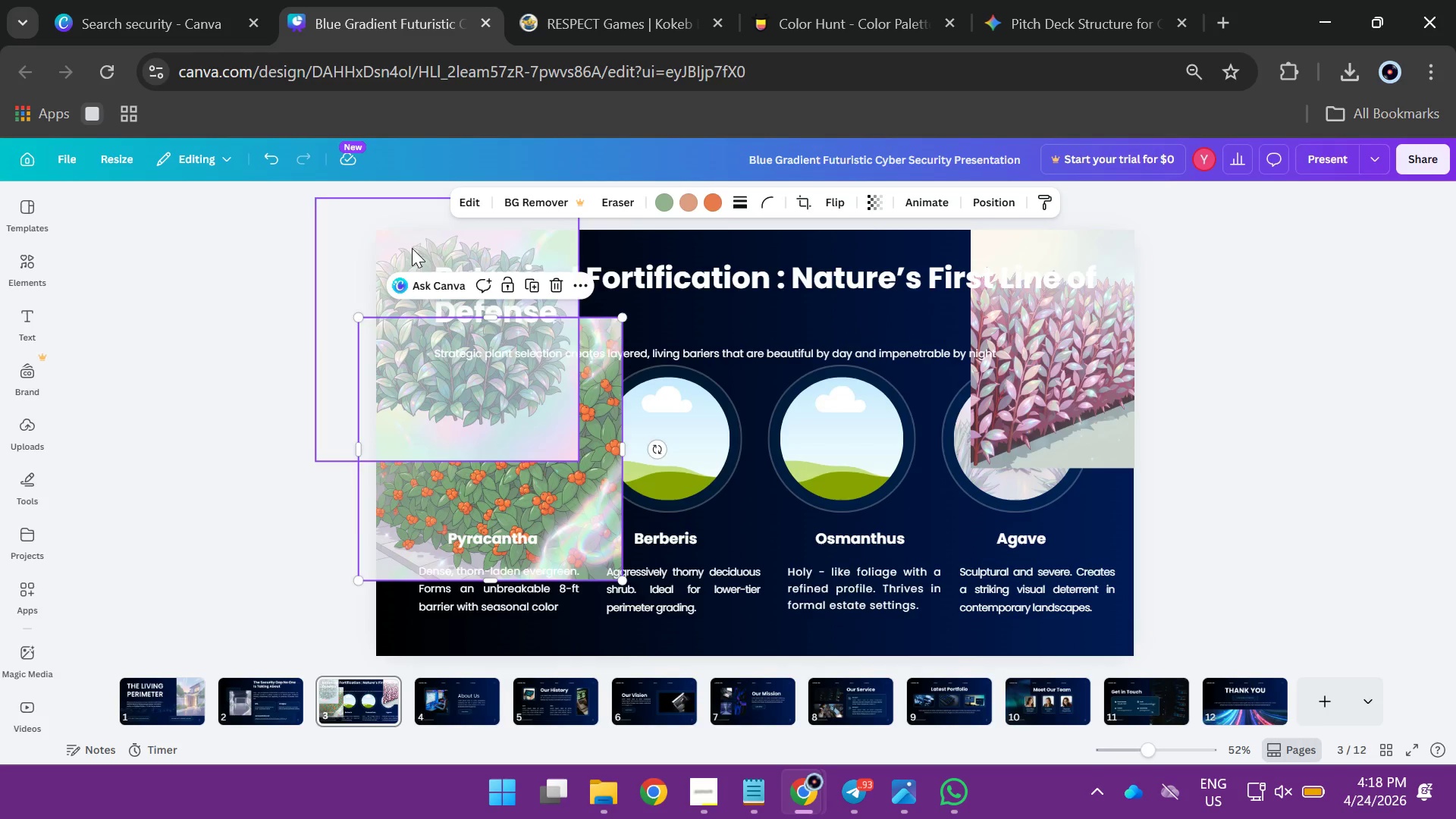 
left_click([412, 248])
 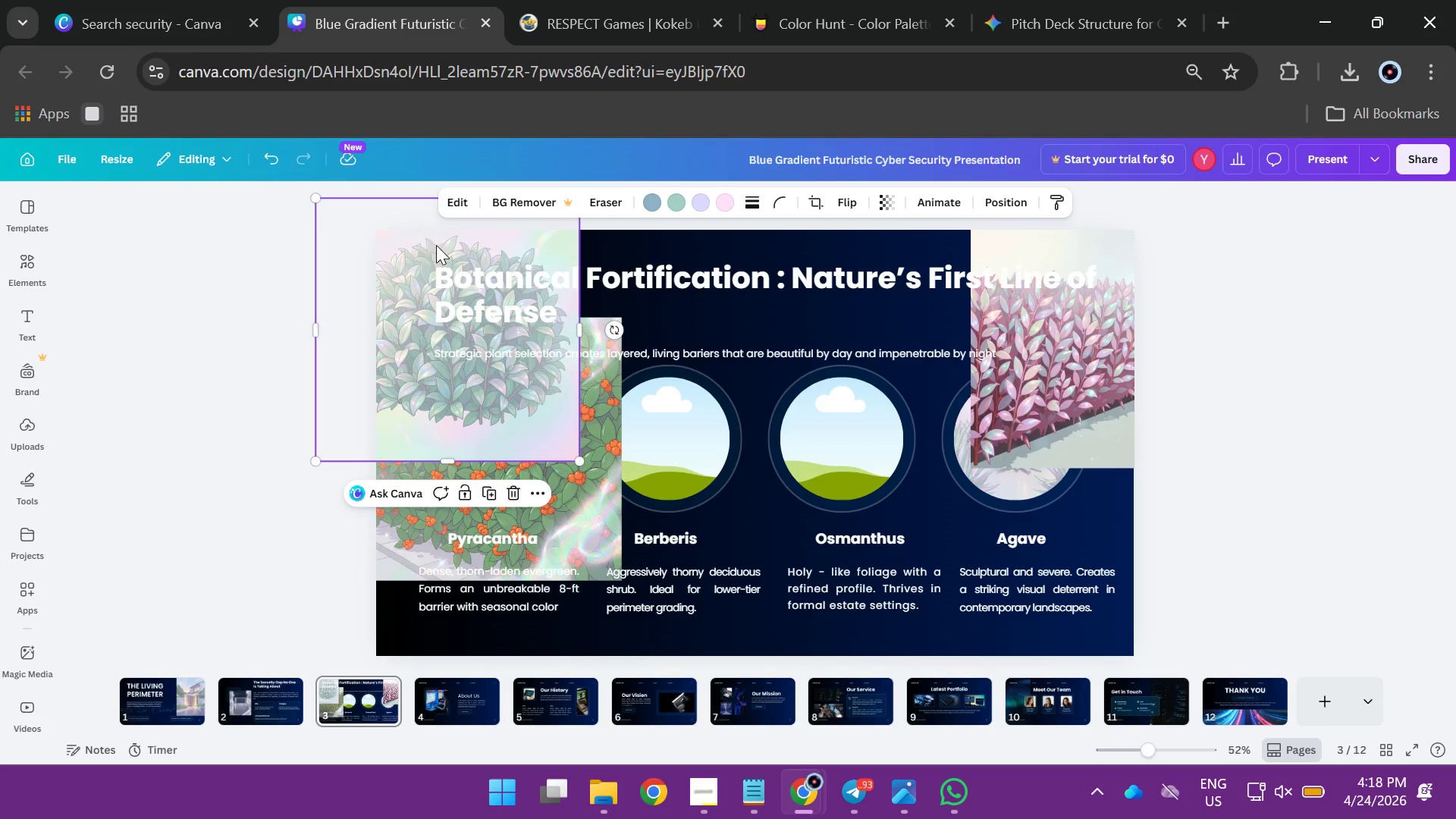 
left_click_drag(start_coordinate=[436, 245], to_coordinate=[843, 380])
 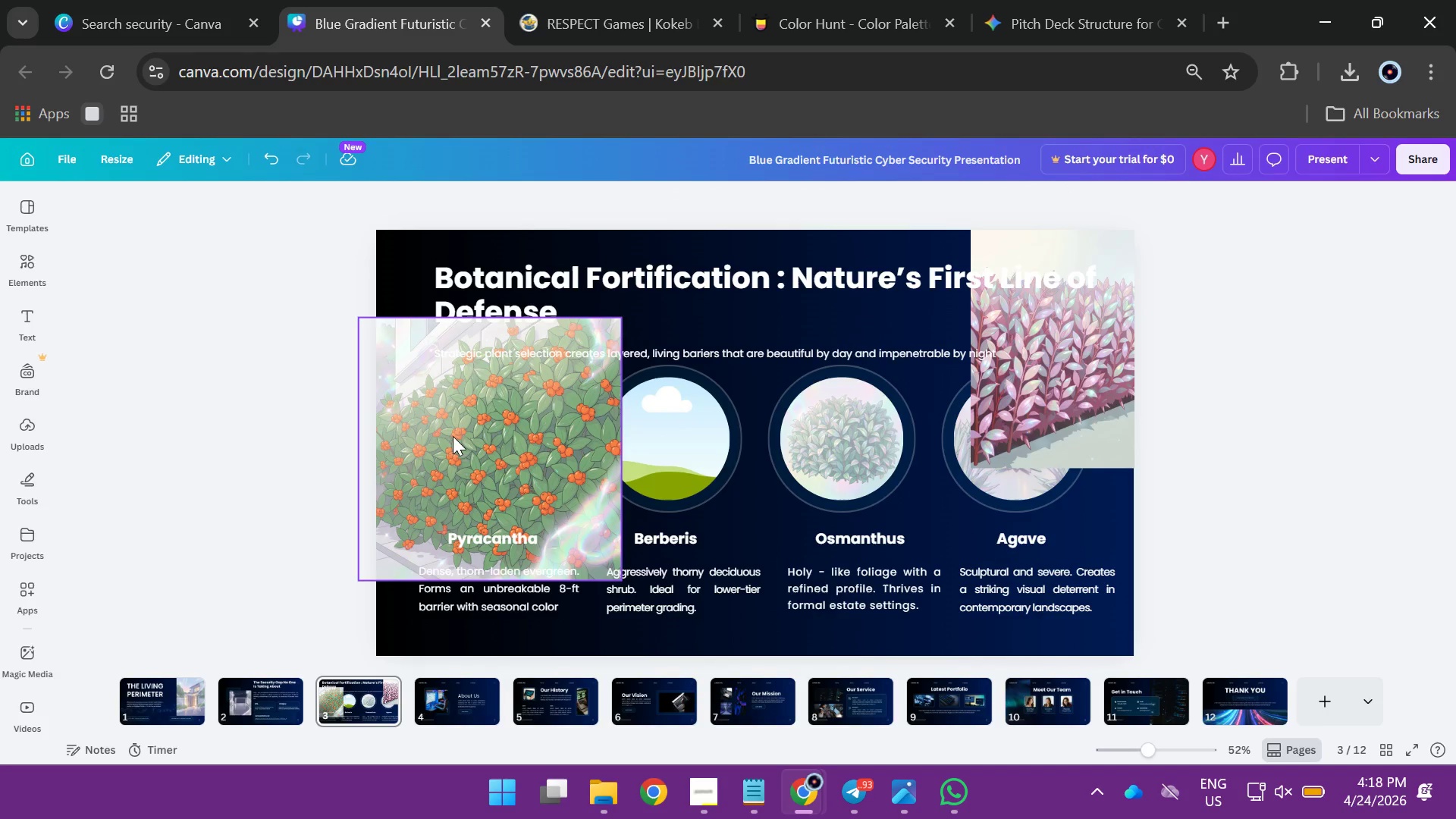 
left_click_drag(start_coordinate=[458, 431], to_coordinate=[475, 460])
 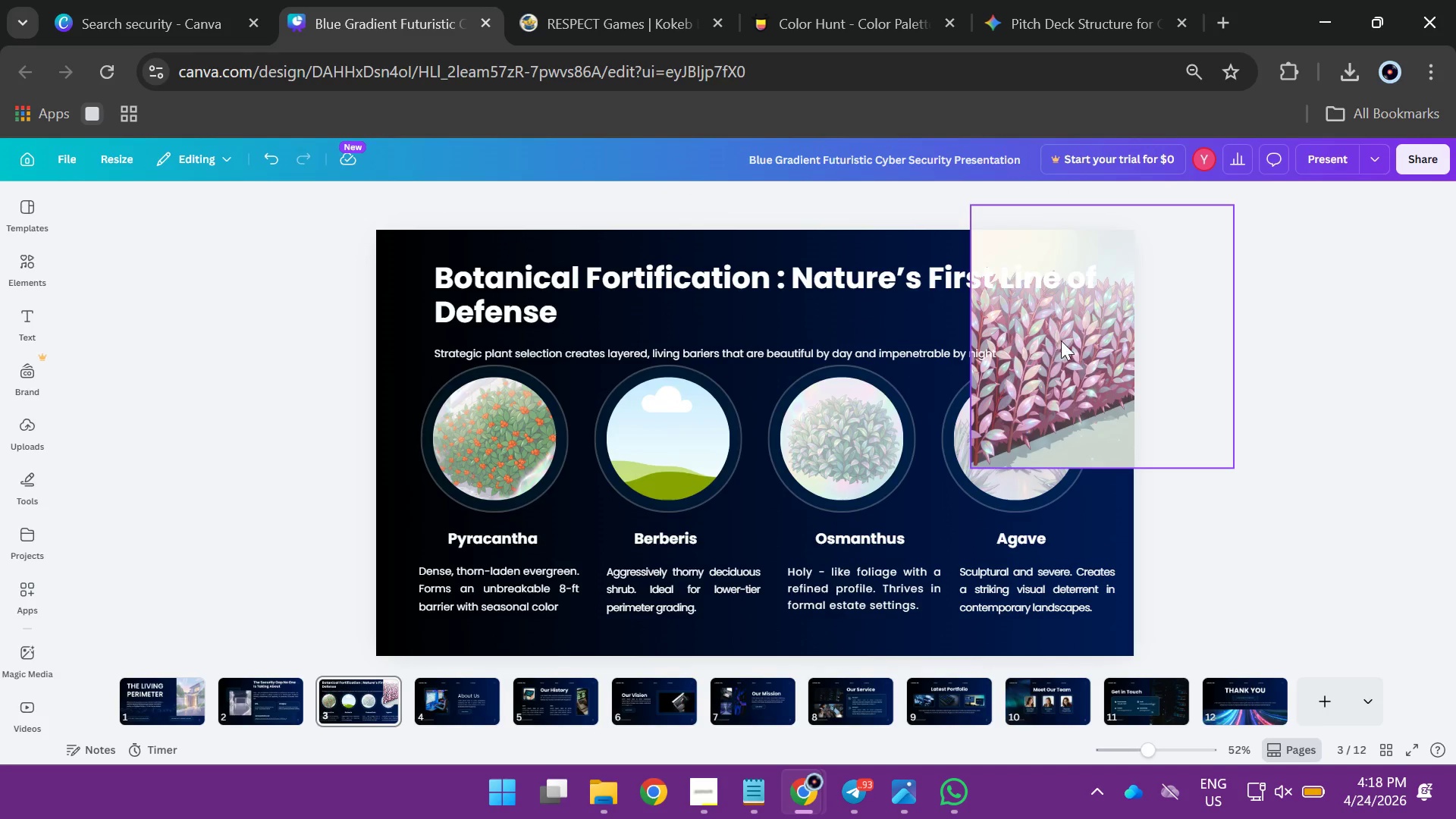 
left_click_drag(start_coordinate=[1081, 338], to_coordinate=[716, 407])
 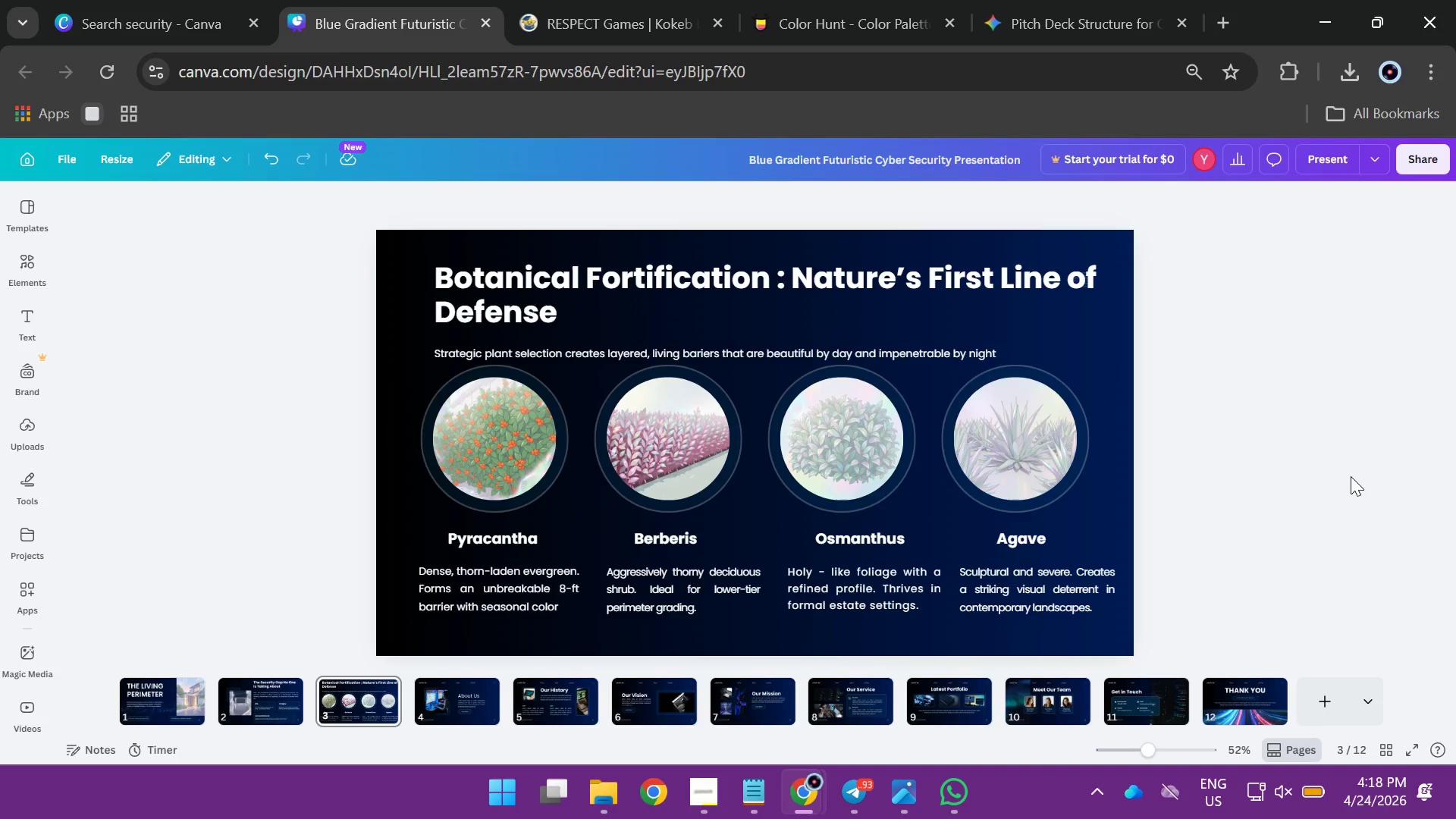 
left_click([1351, 476])
 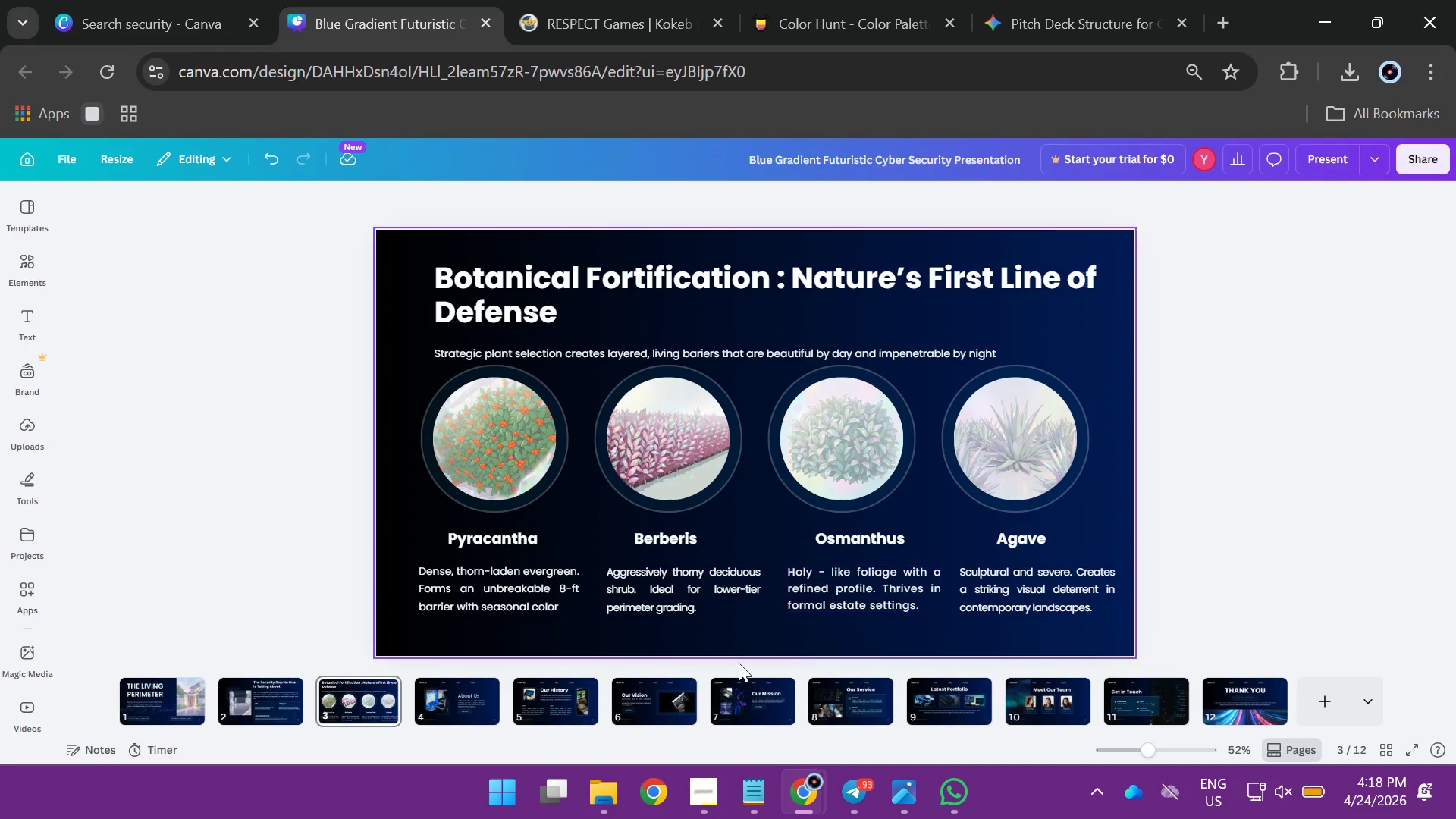 
left_click([441, 704])
 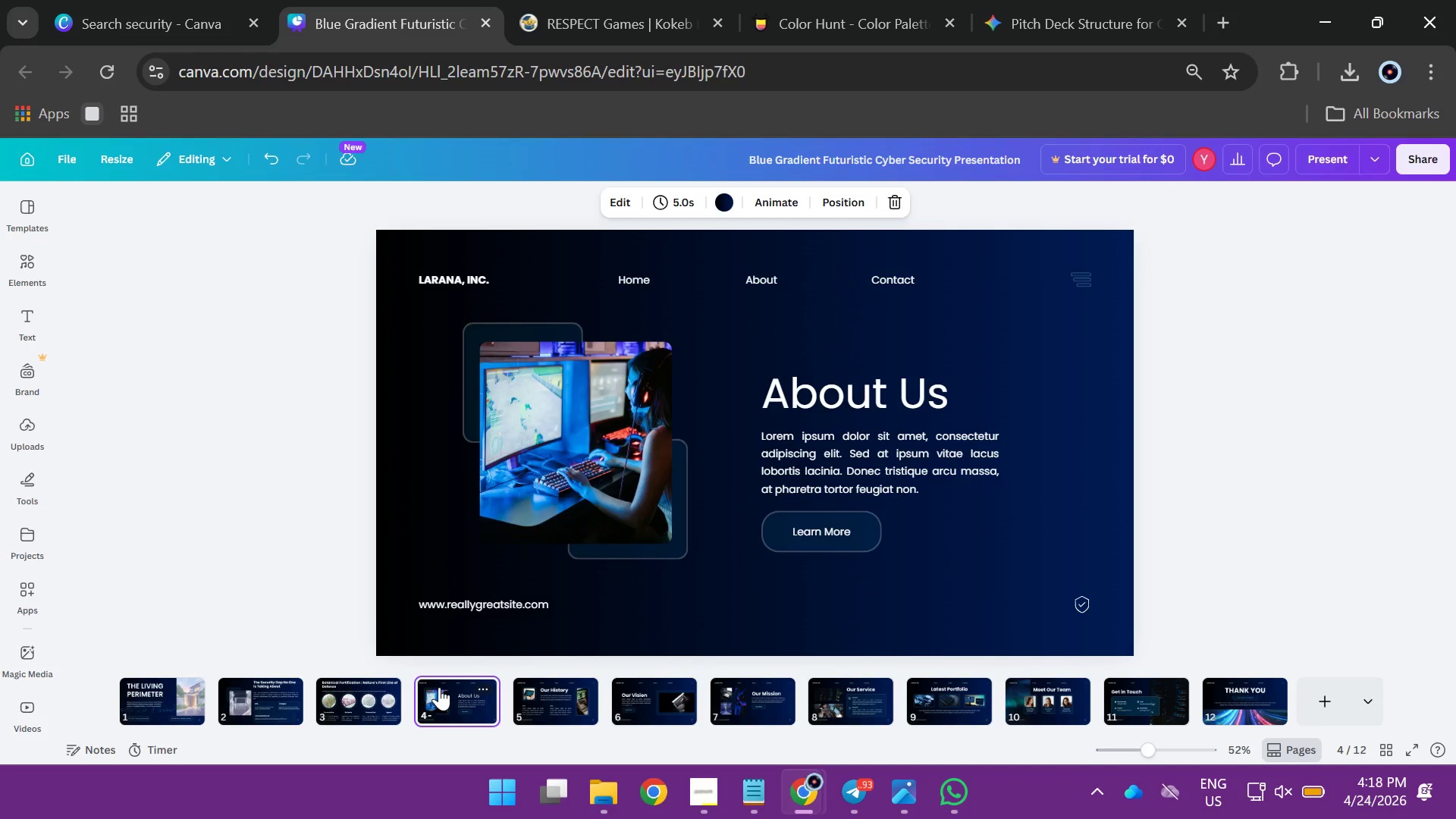 
wait(9.38)
 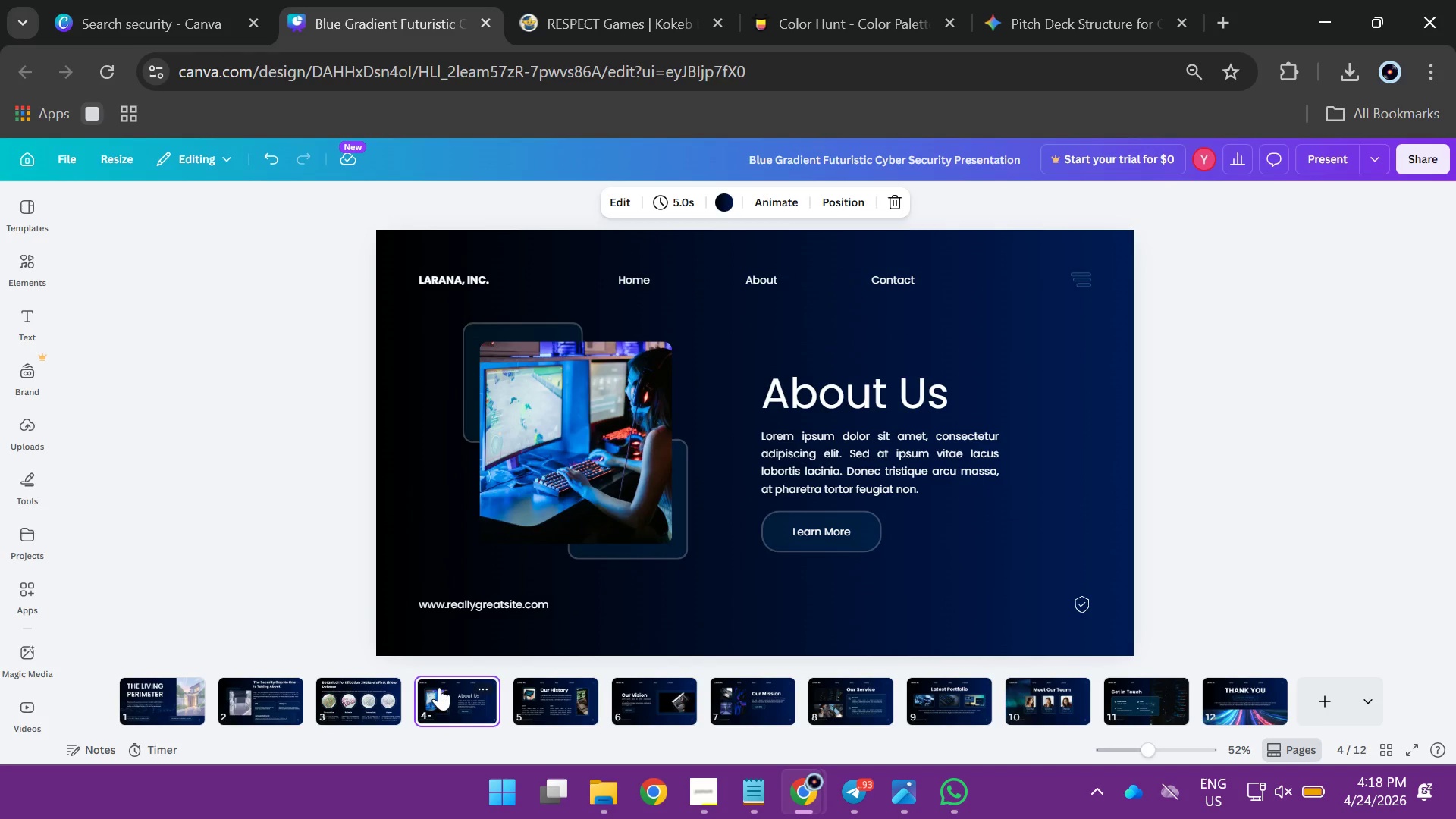 
left_click_drag(start_coordinate=[991, 275], to_coordinate=[399, 279])
 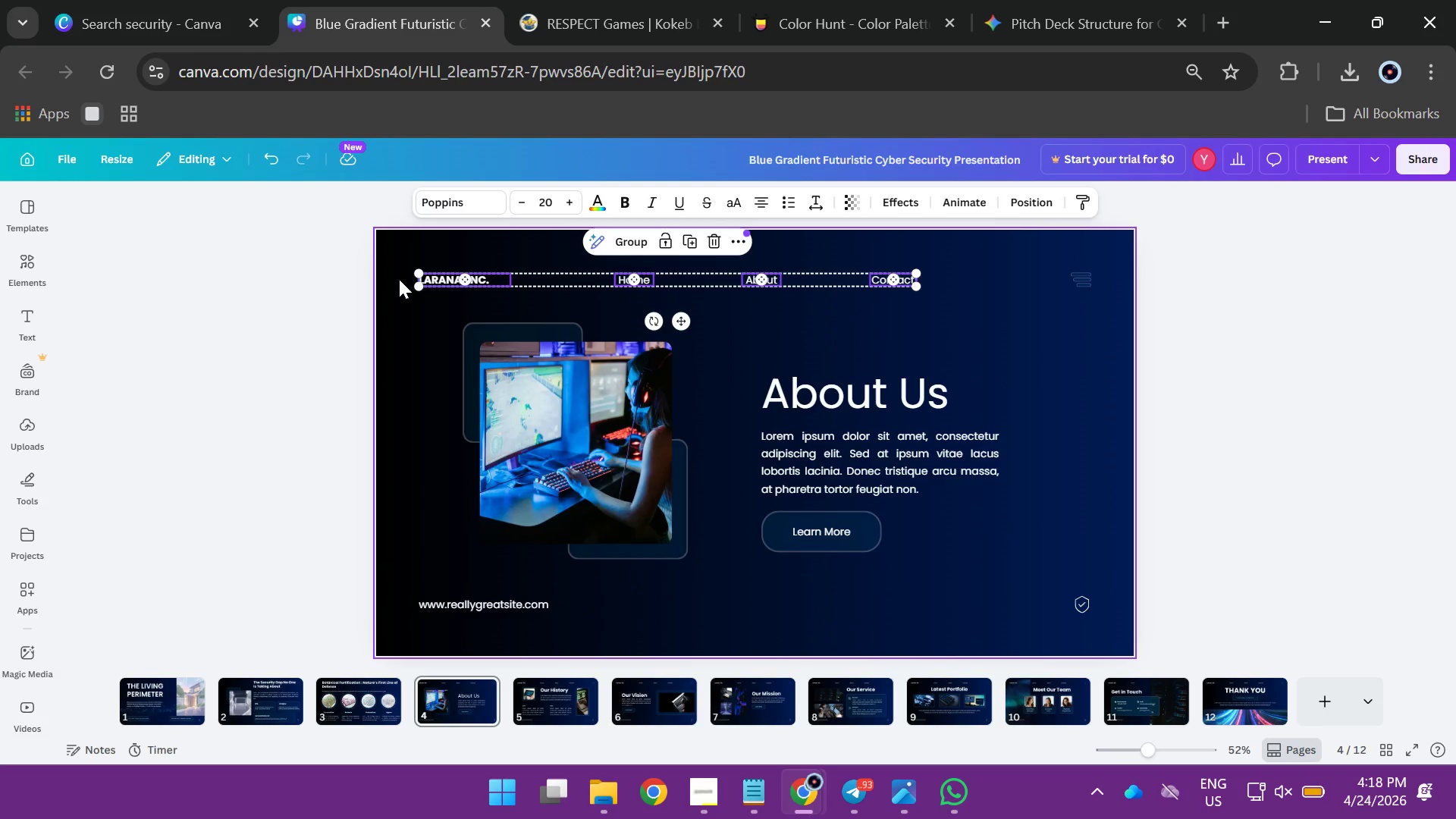 
key(Backspace)
 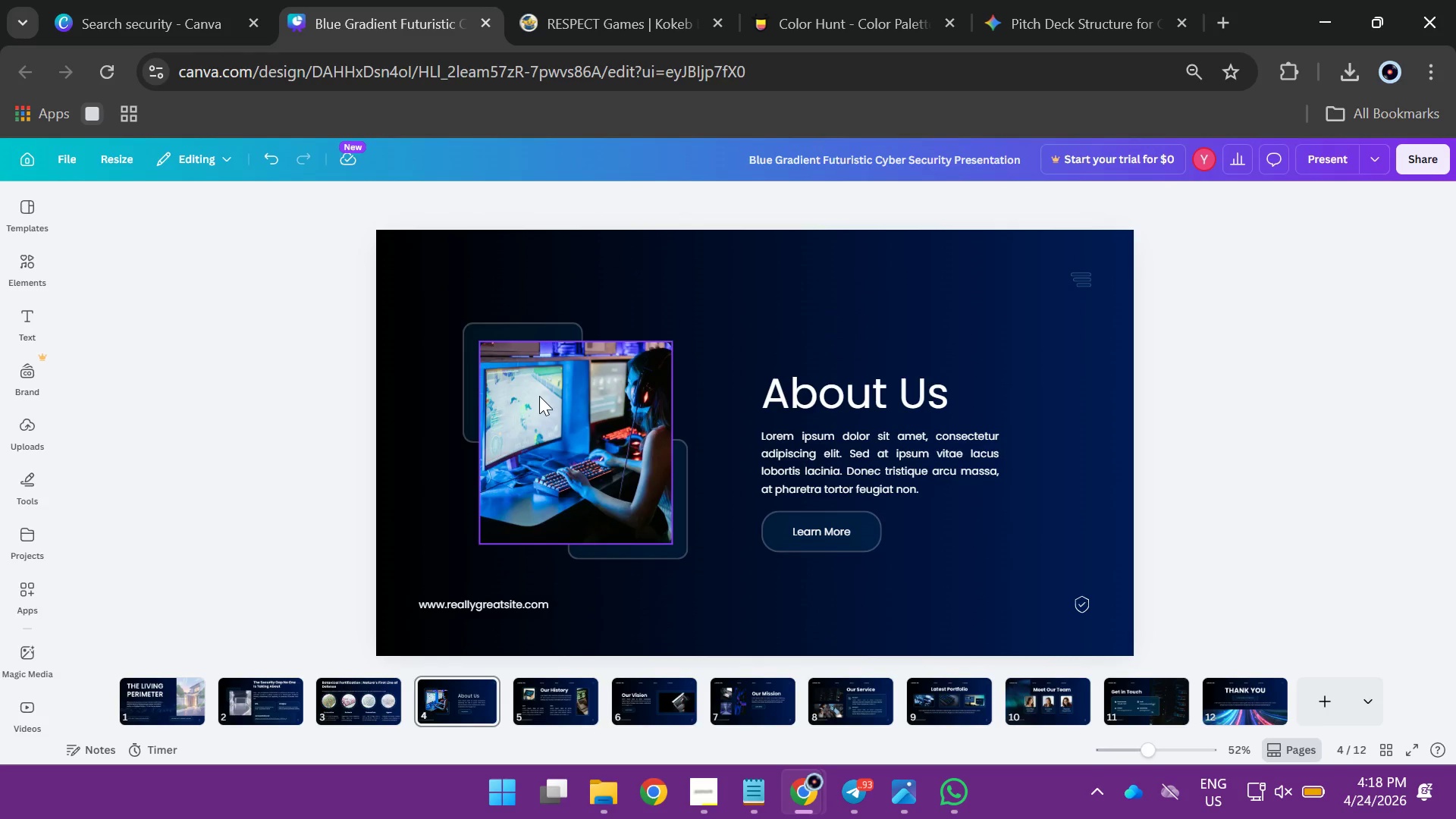 
left_click([539, 396])
 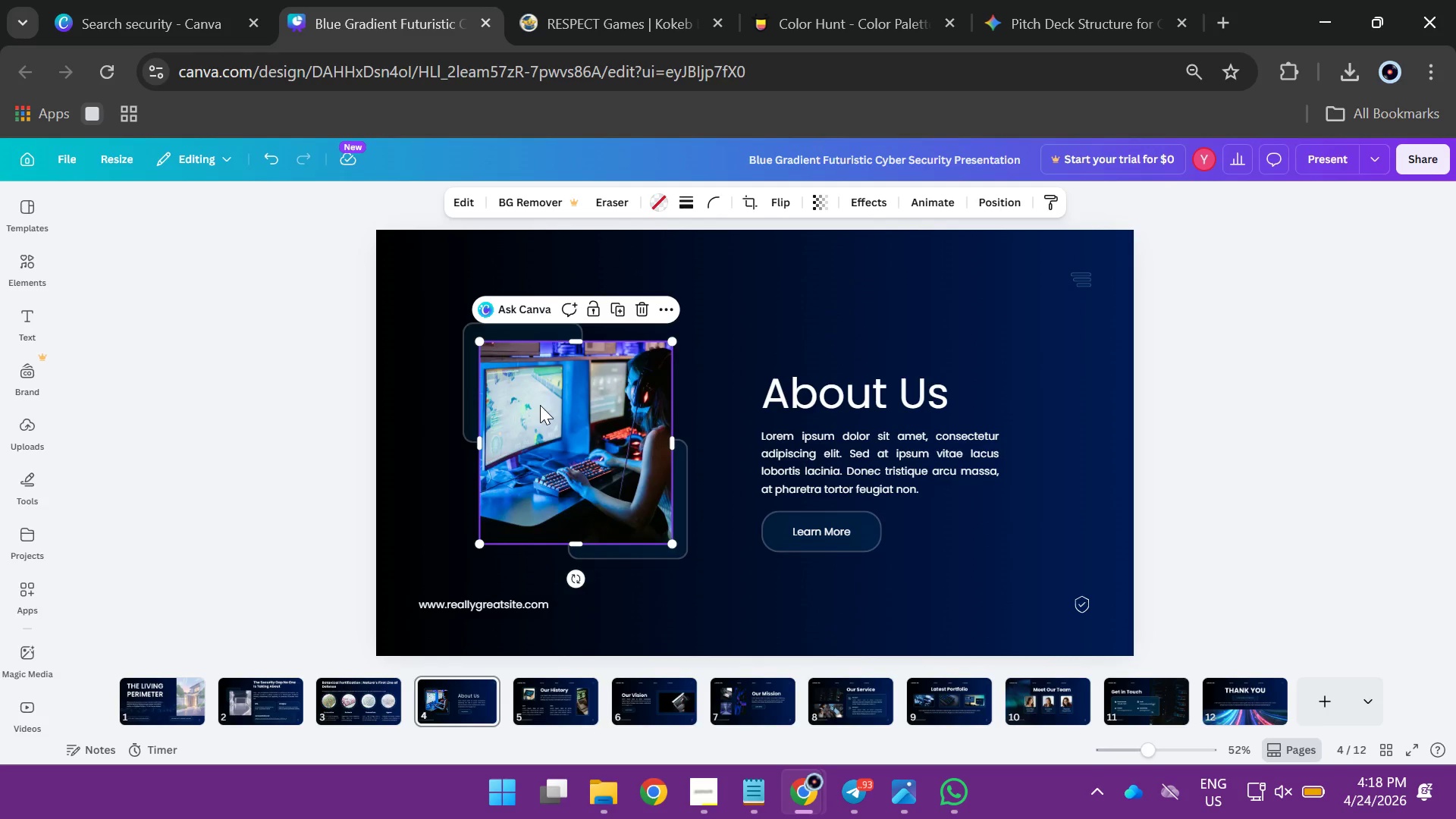 
left_click_drag(start_coordinate=[540, 400], to_coordinate=[523, 351])
 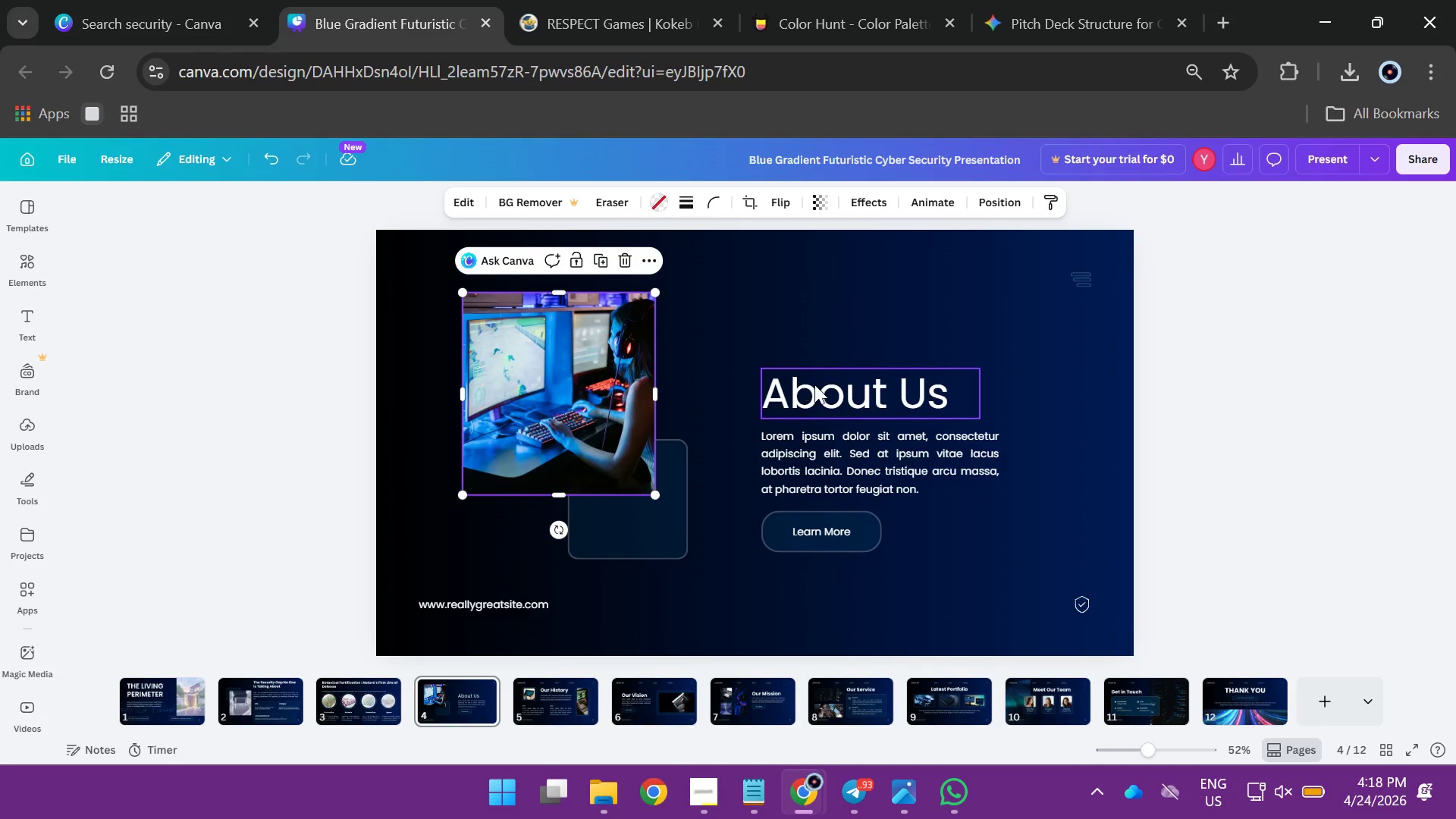 
double_click([814, 384])
 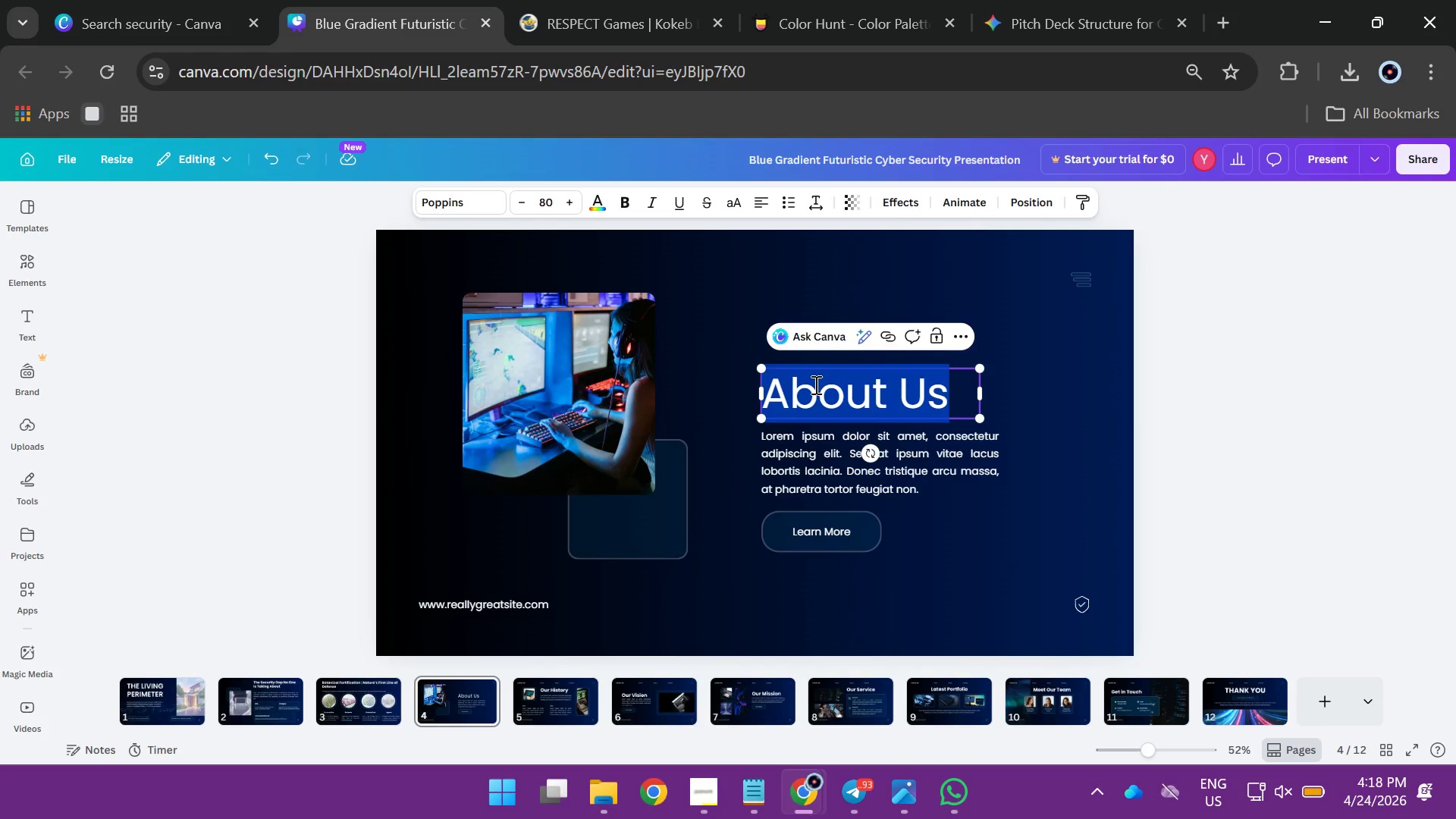 
type(Before )
 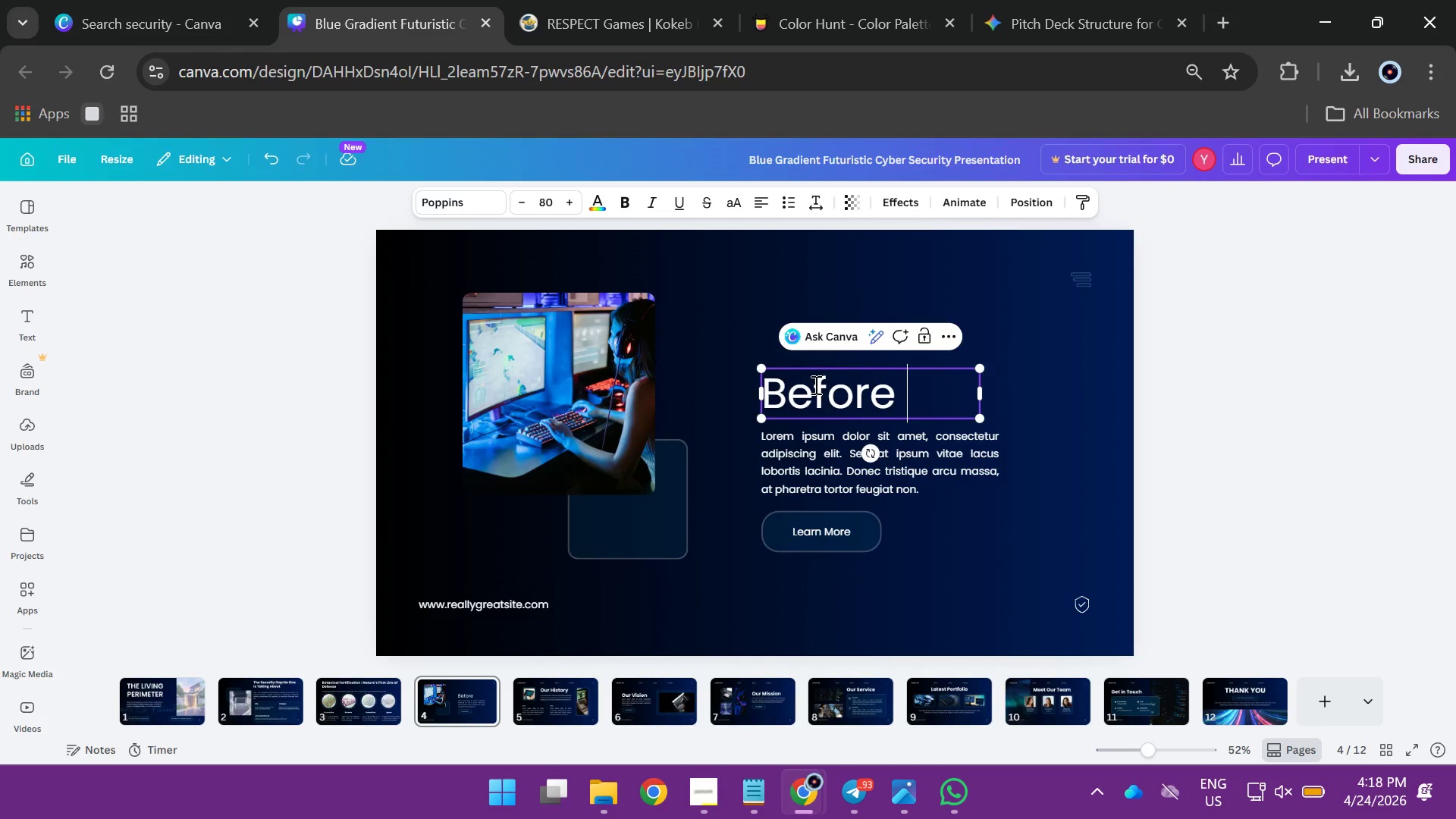 
key(Shift+7)
 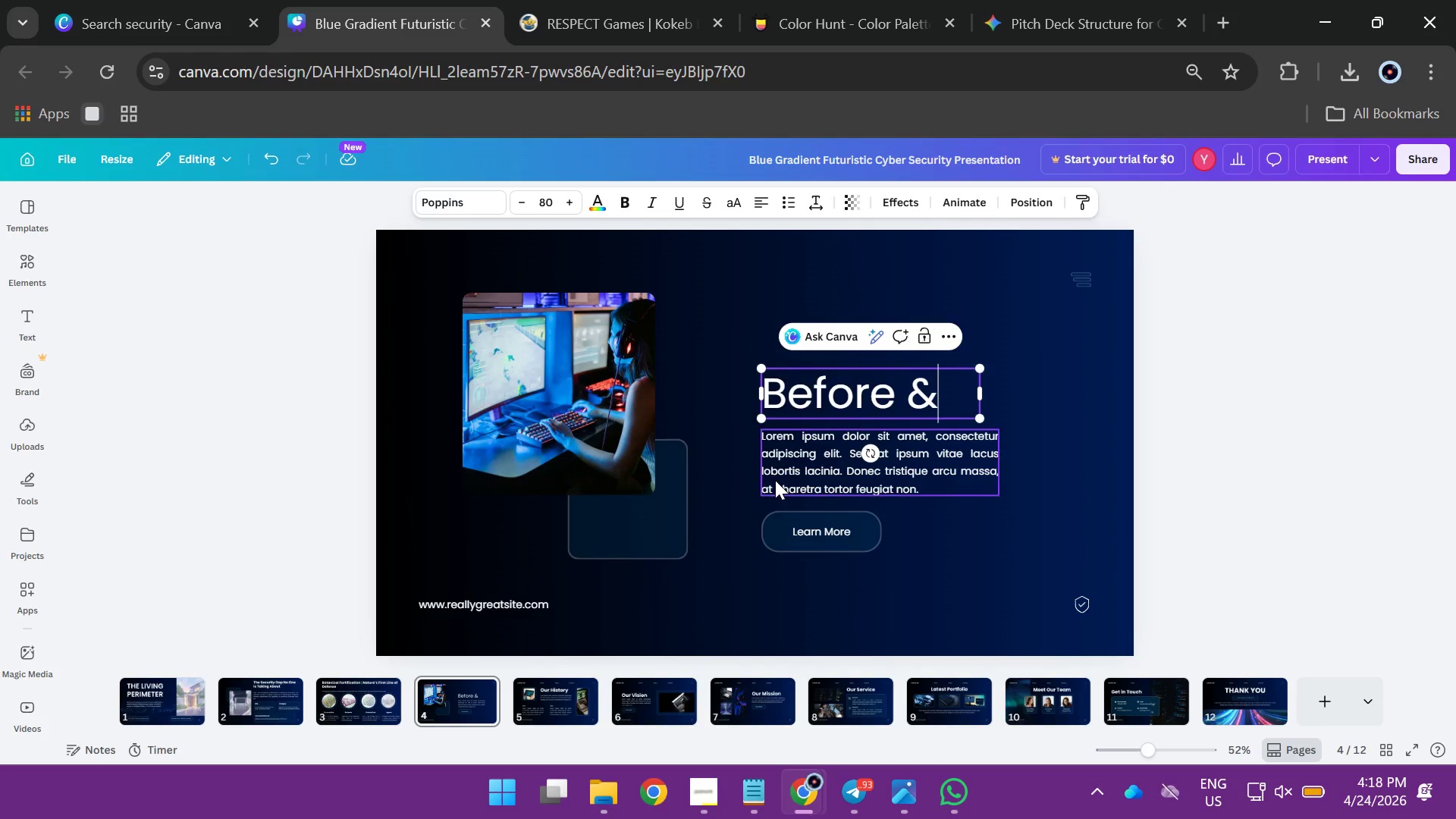 
type( After; )
key(Backspace)
key(Backspace)
type(: The Transformation Effect)
 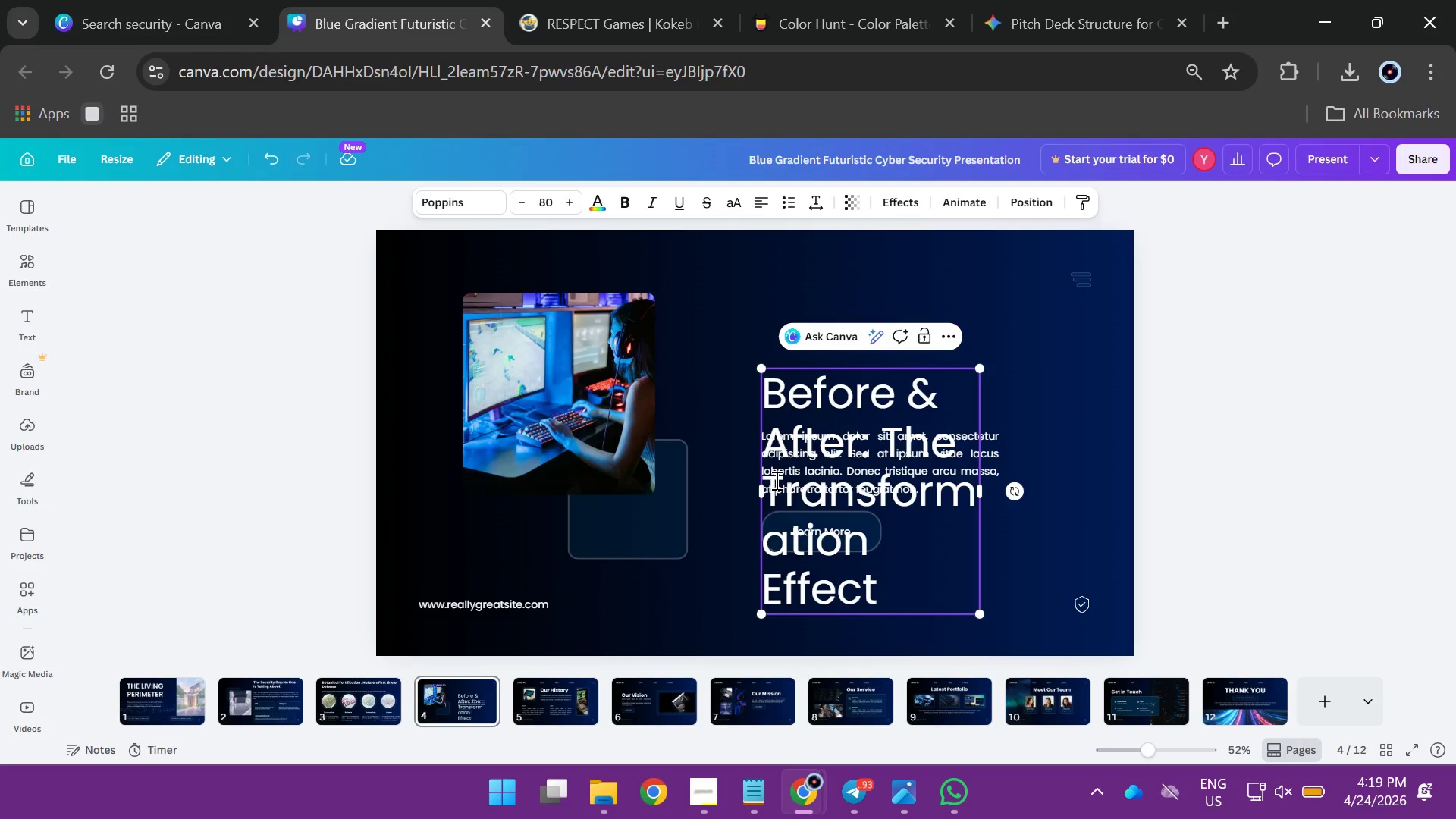 
left_click_drag(start_coordinate=[979, 505], to_coordinate=[1073, 504])
 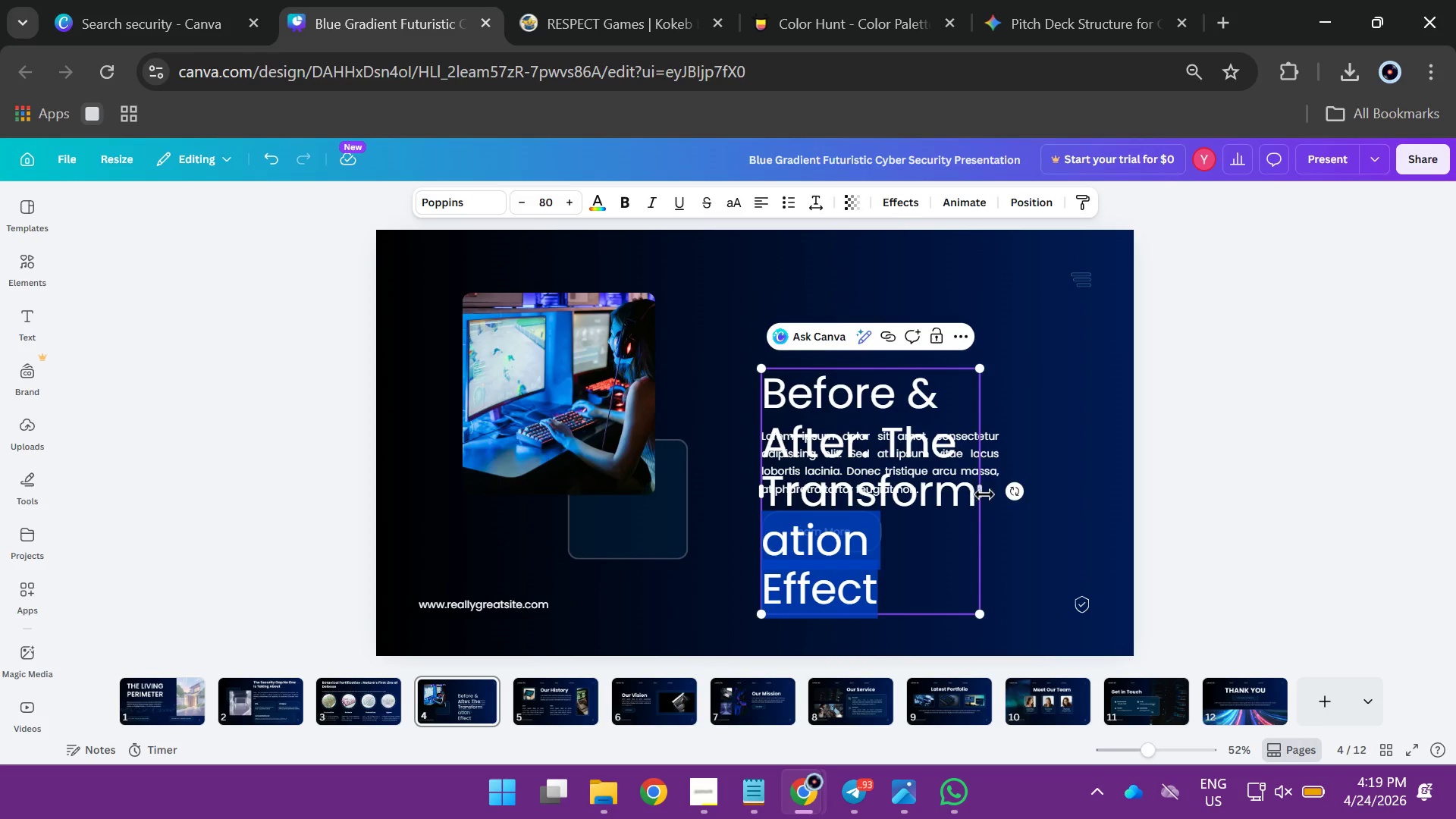 
left_click_drag(start_coordinate=[984, 497], to_coordinate=[1213, 445])
 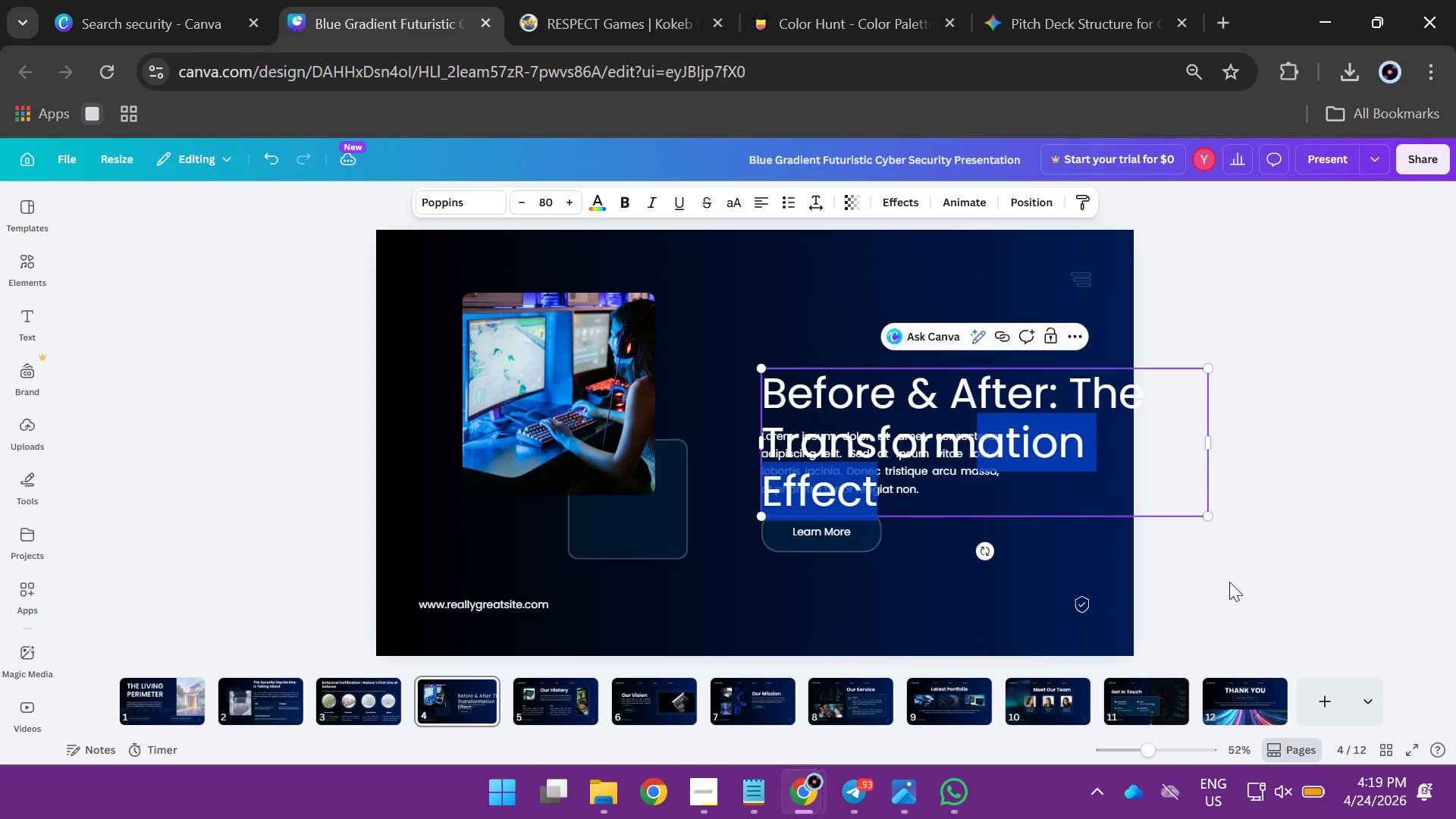 
left_click([1232, 582])
 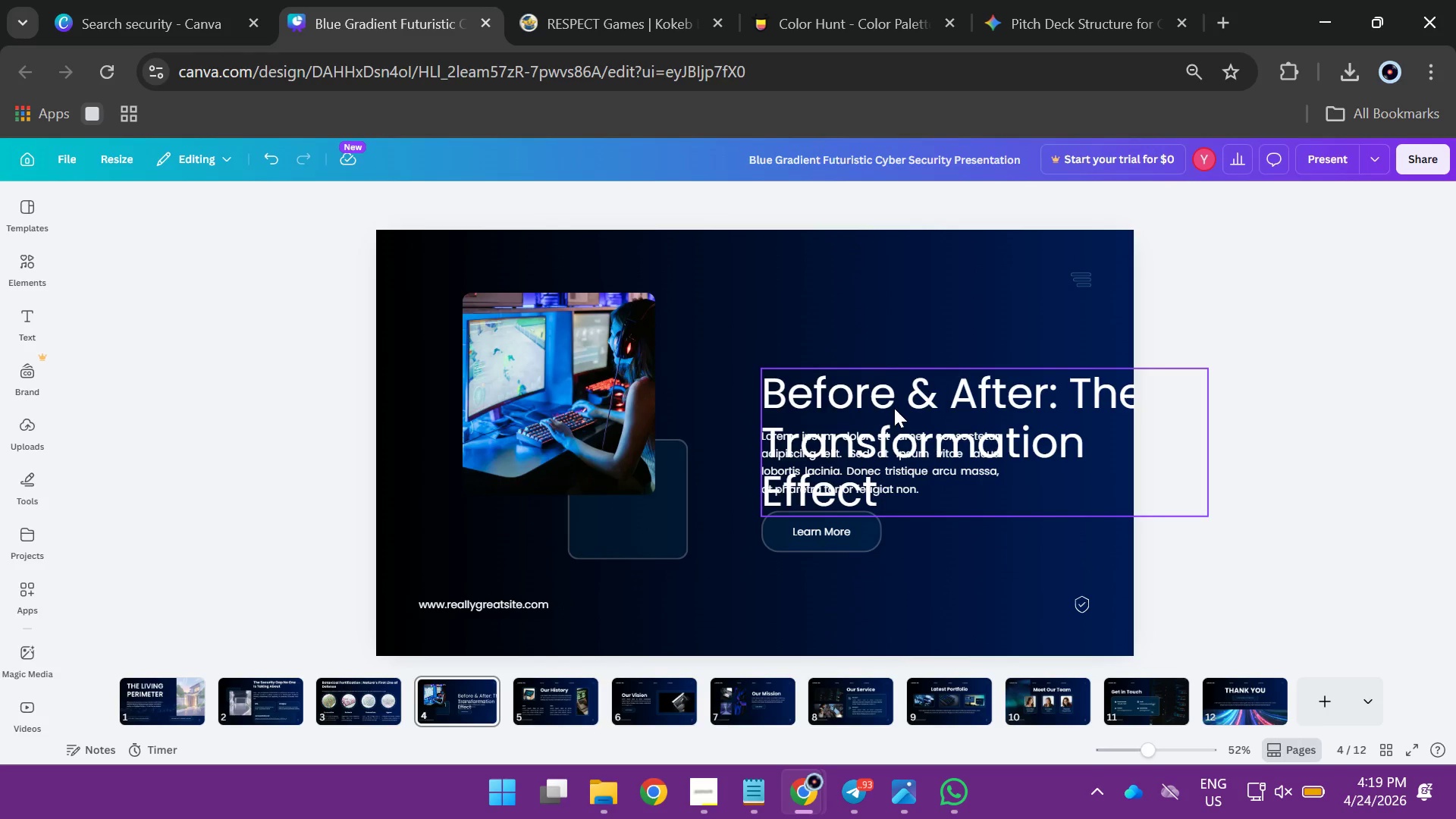 
left_click_drag(start_coordinate=[894, 400], to_coordinate=[803, 290])
 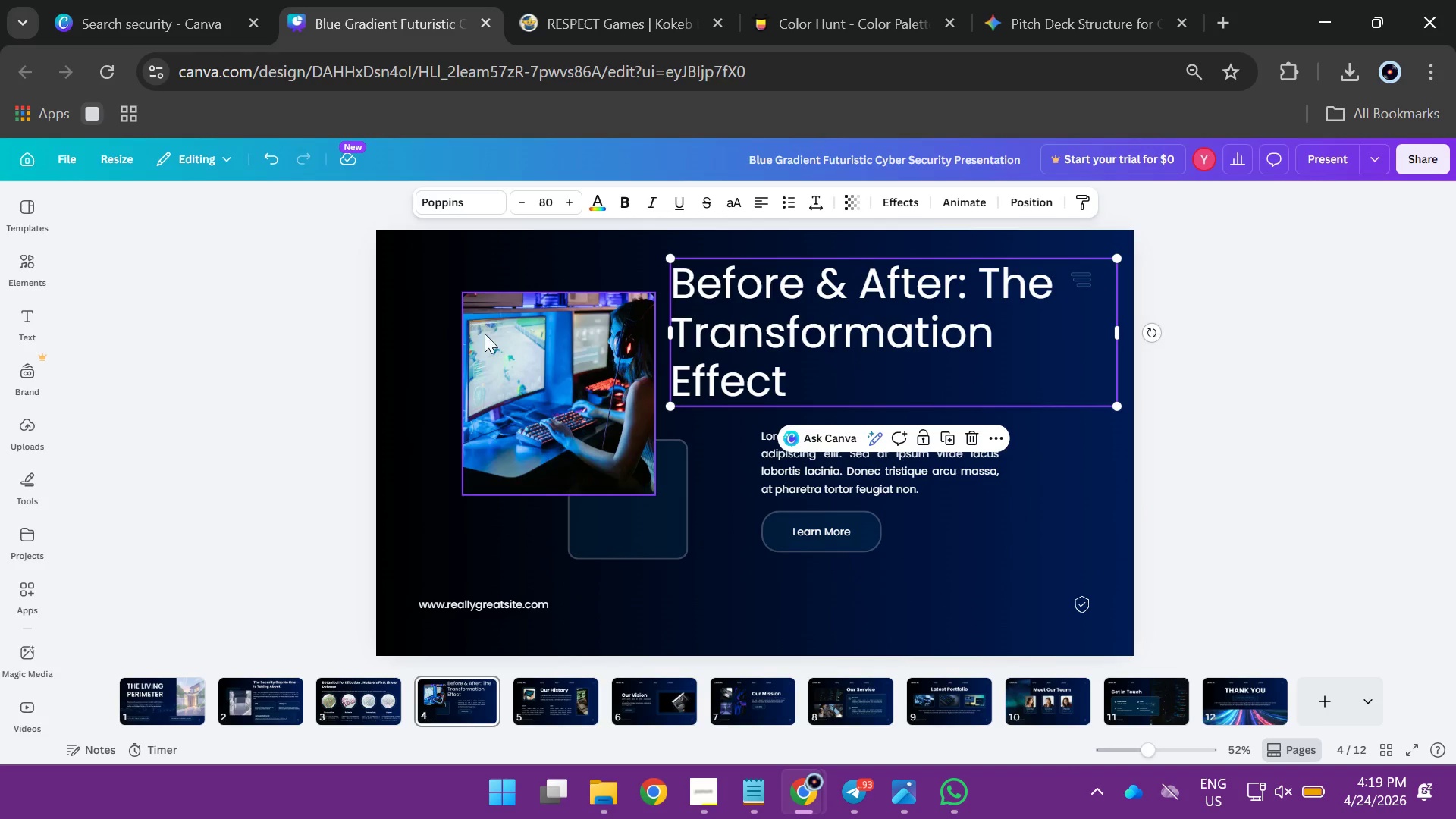 
left_click_drag(start_coordinate=[529, 337], to_coordinate=[441, 513])
 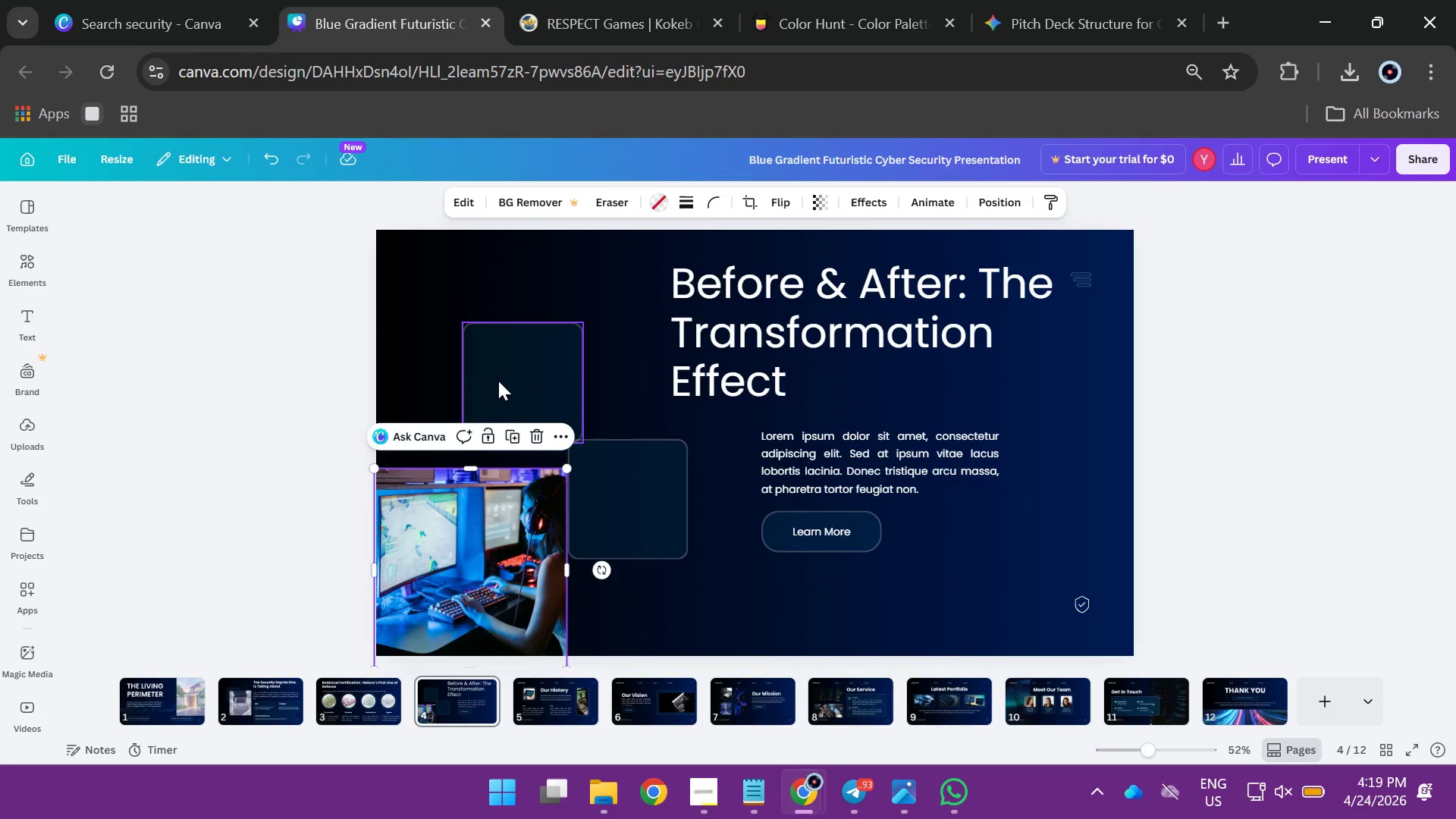 
left_click([513, 374])
 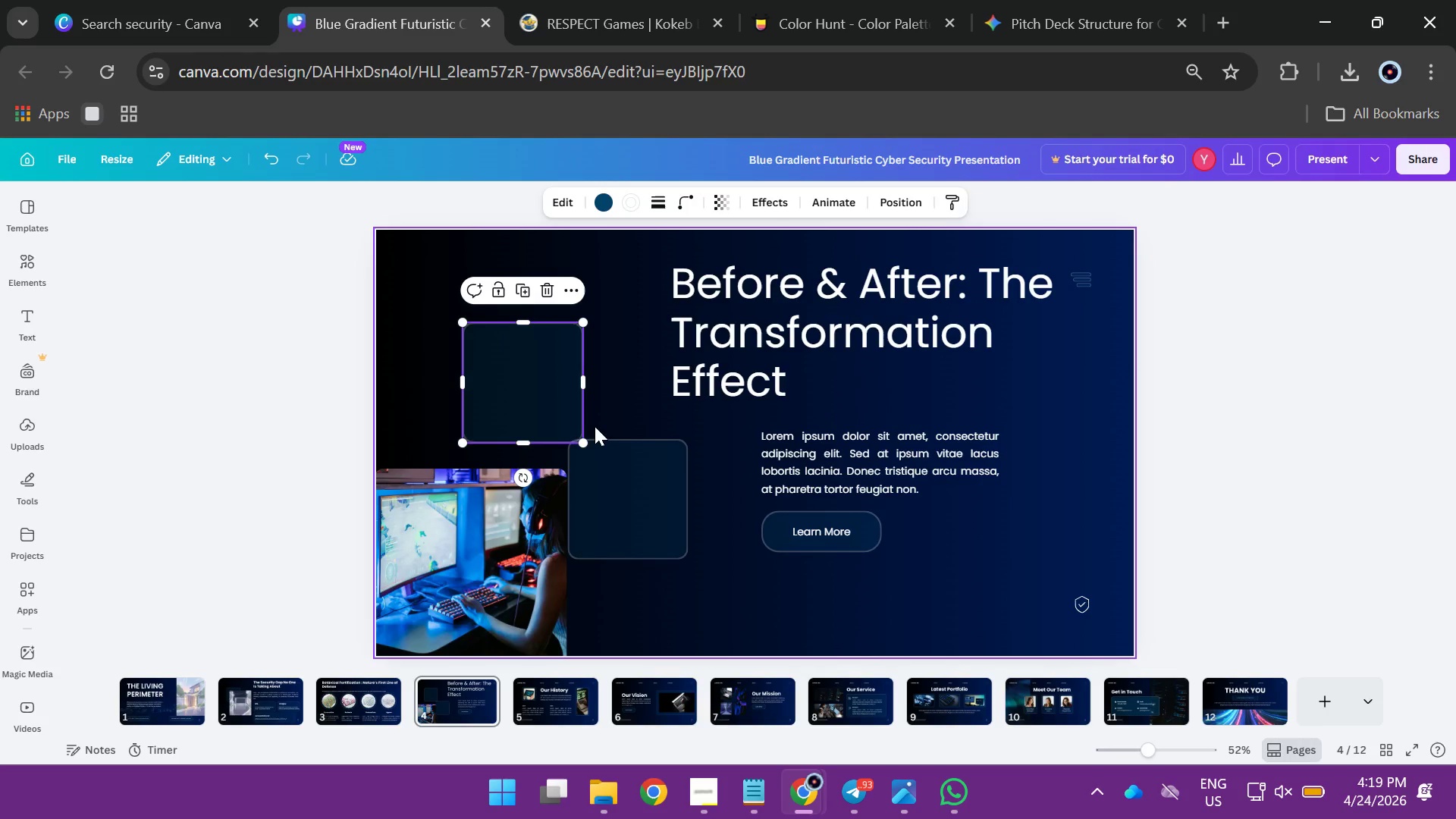 
key(Backspace)
 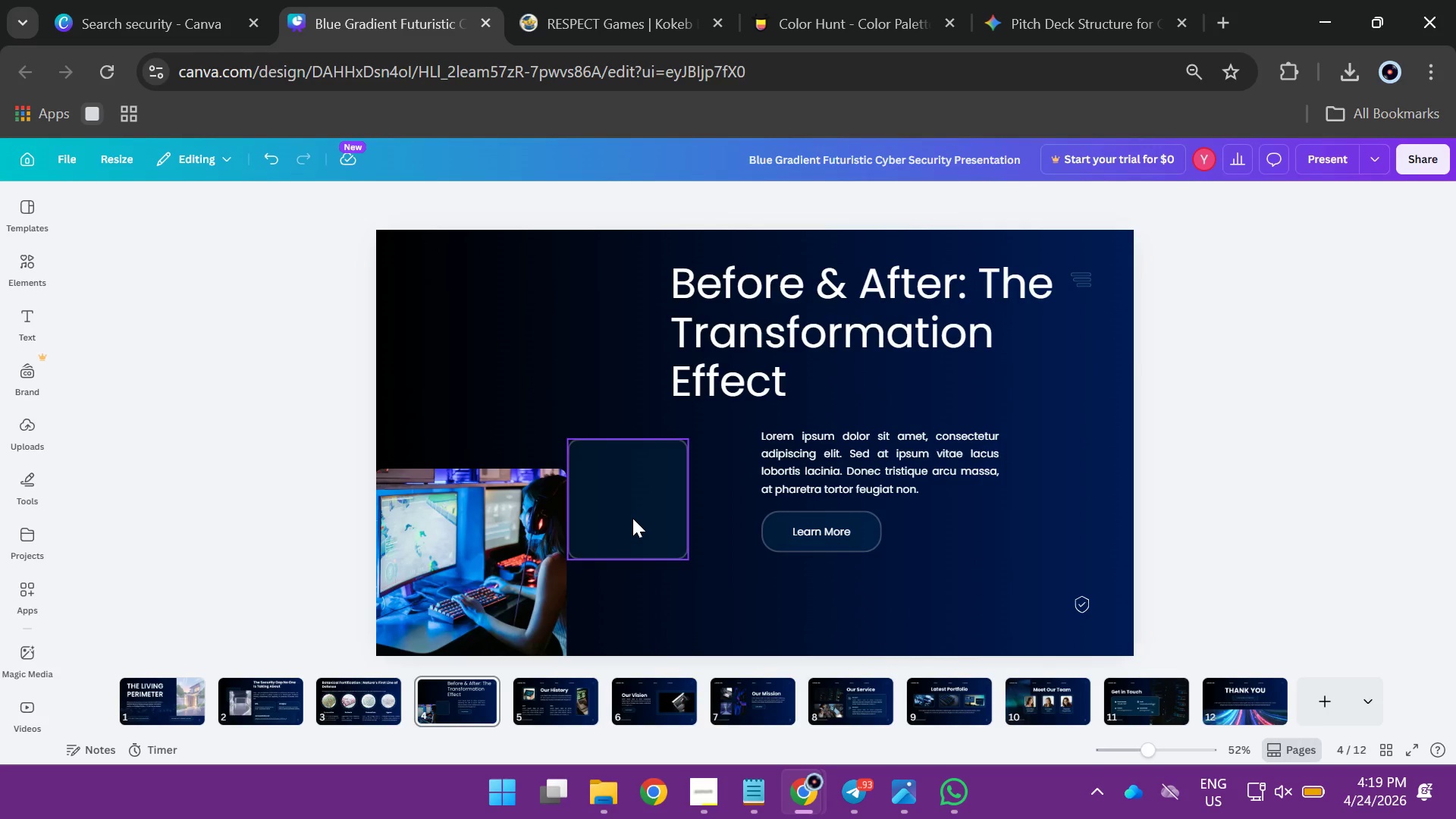 
left_click([632, 518])
 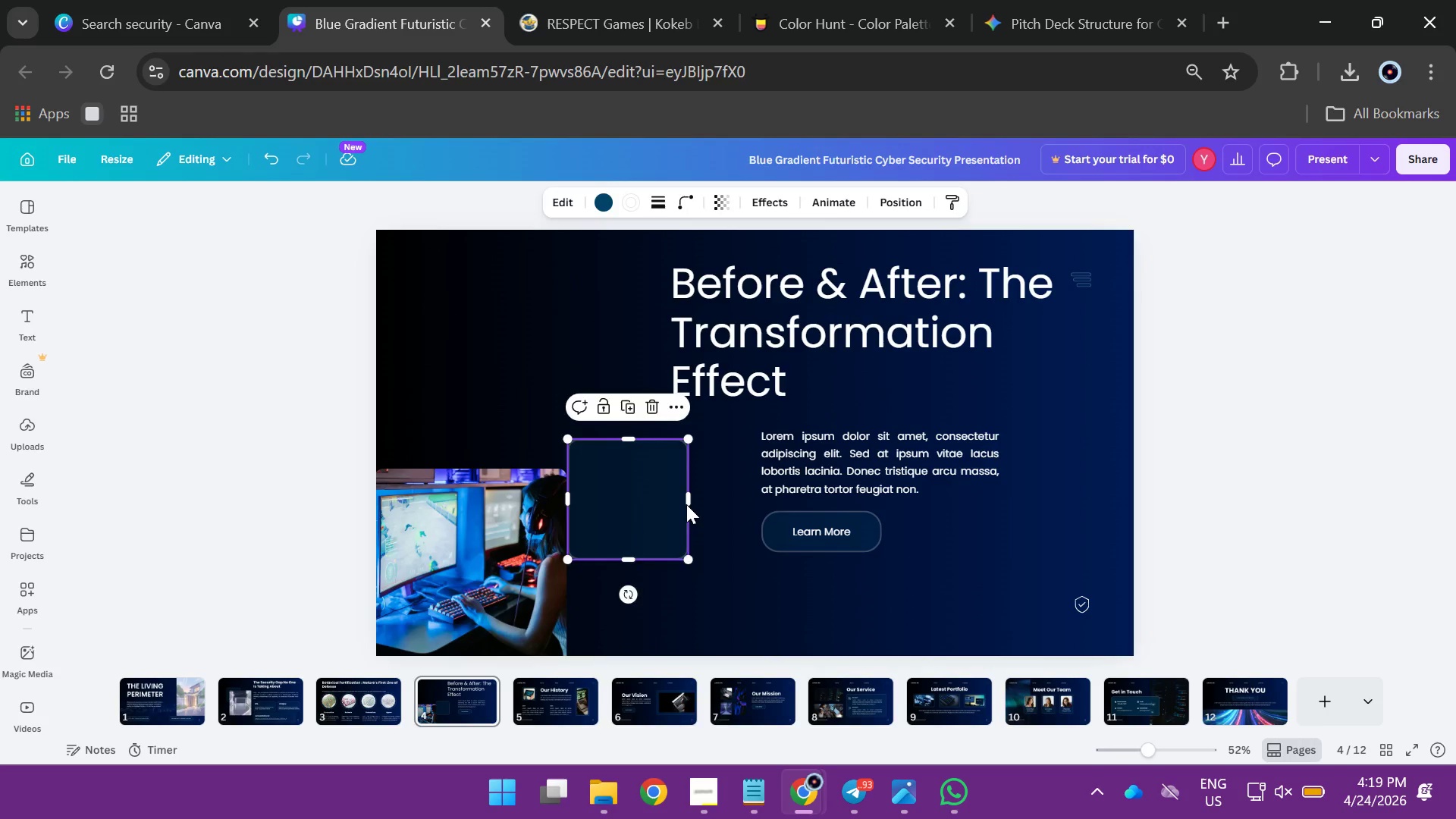 
key(Backspace)
 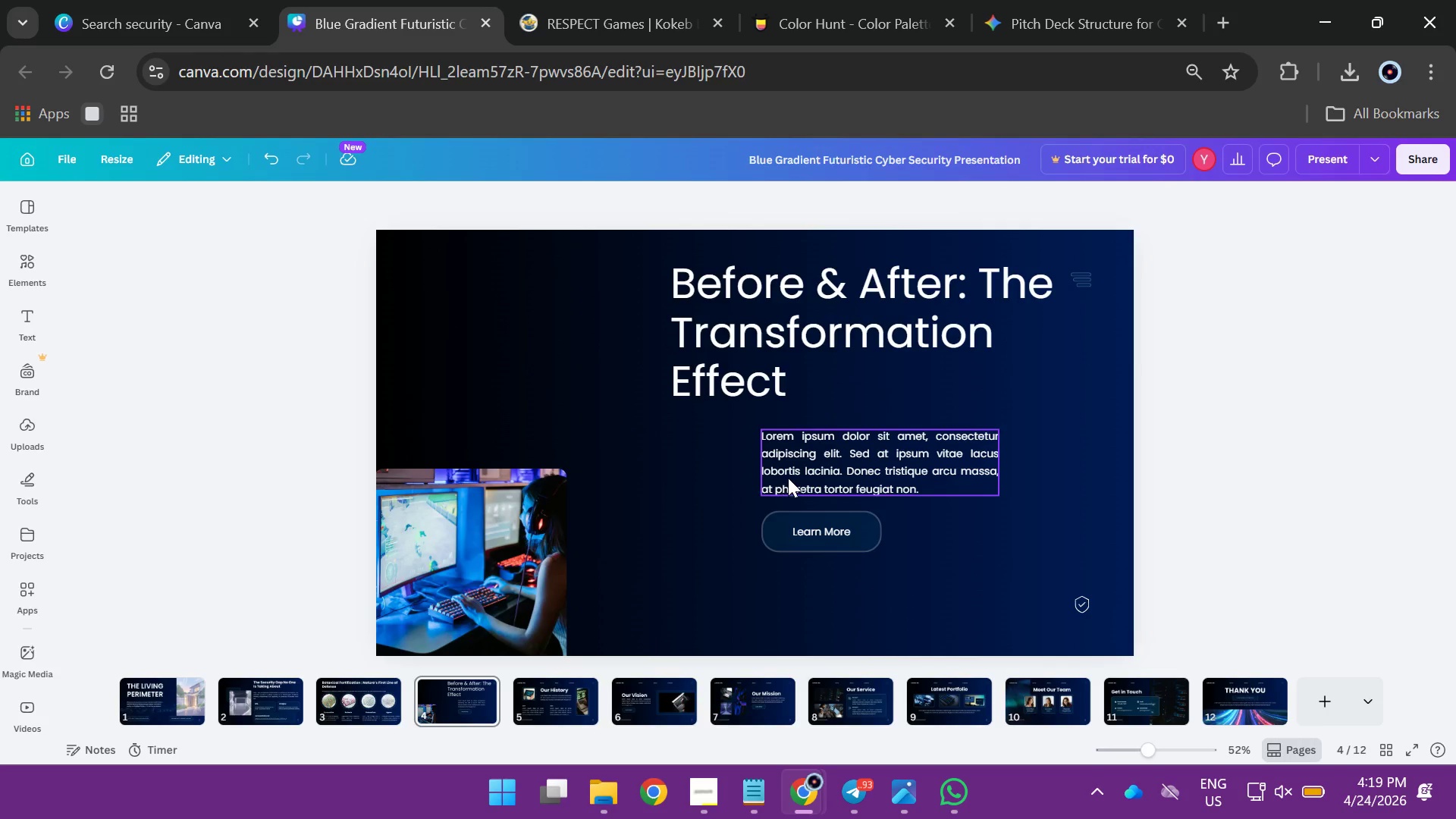 
left_click([762, 348])
 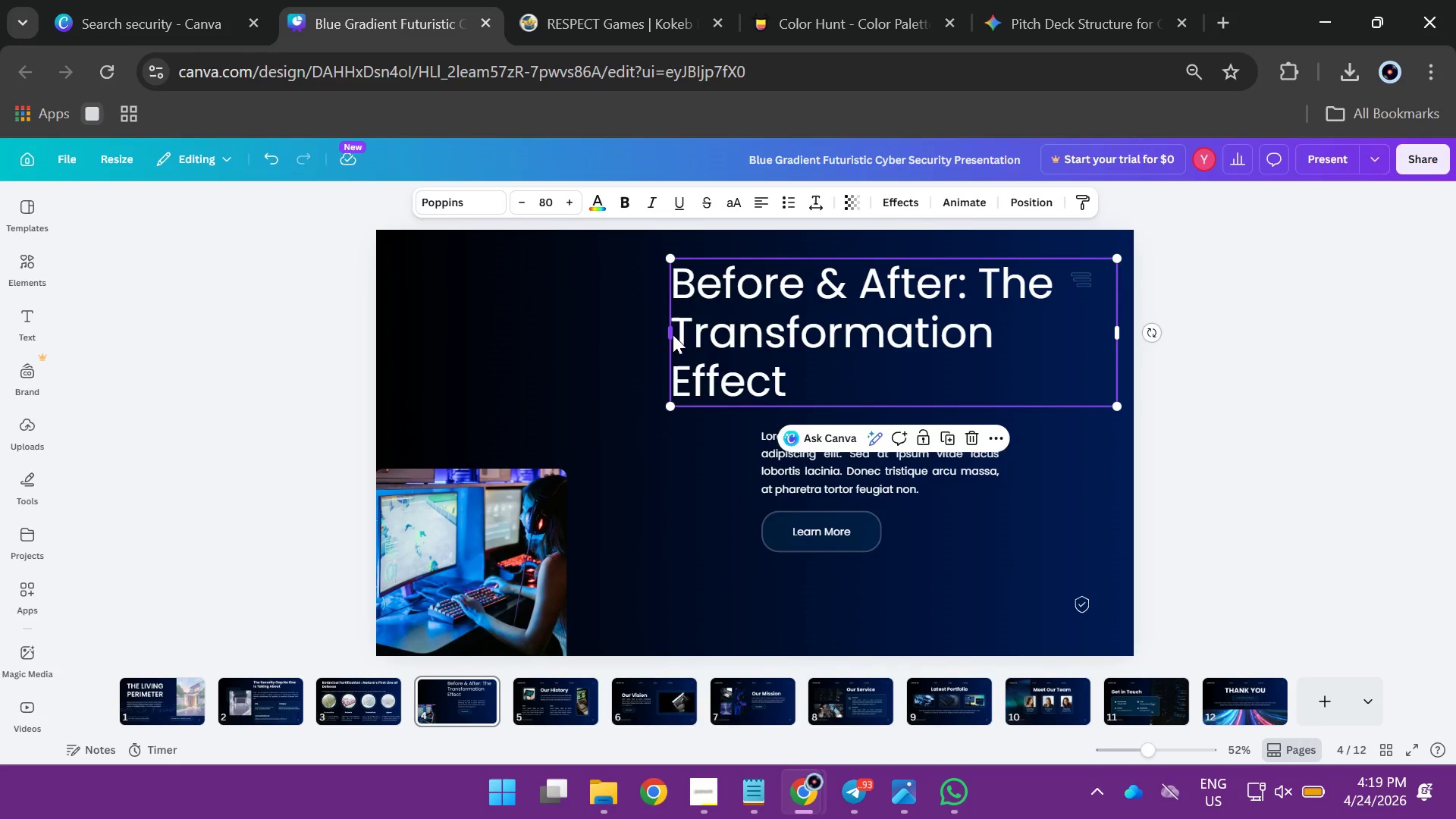 
left_click([673, 334])
 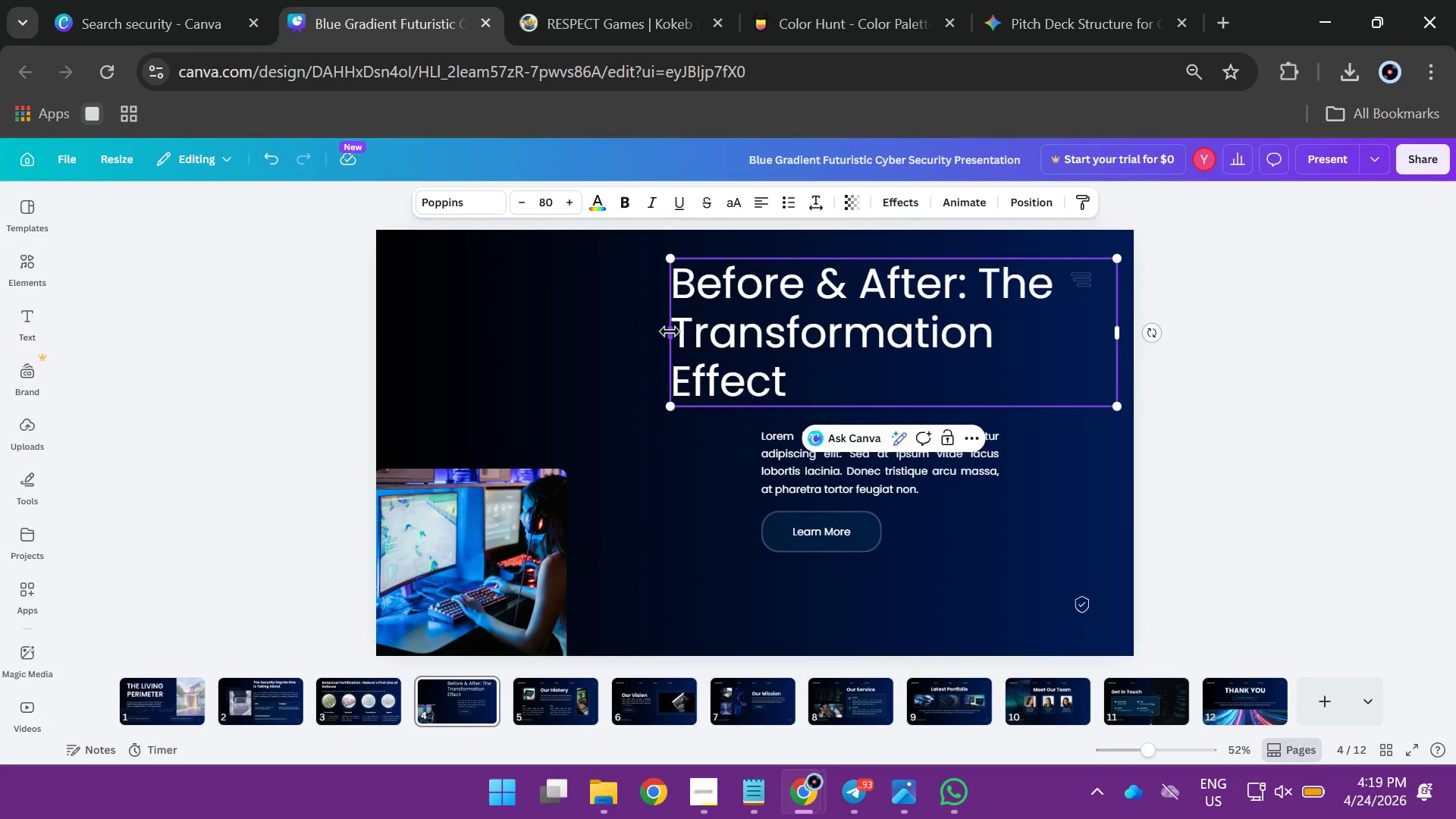 
left_click_drag(start_coordinate=[670, 331], to_coordinate=[427, 340])
 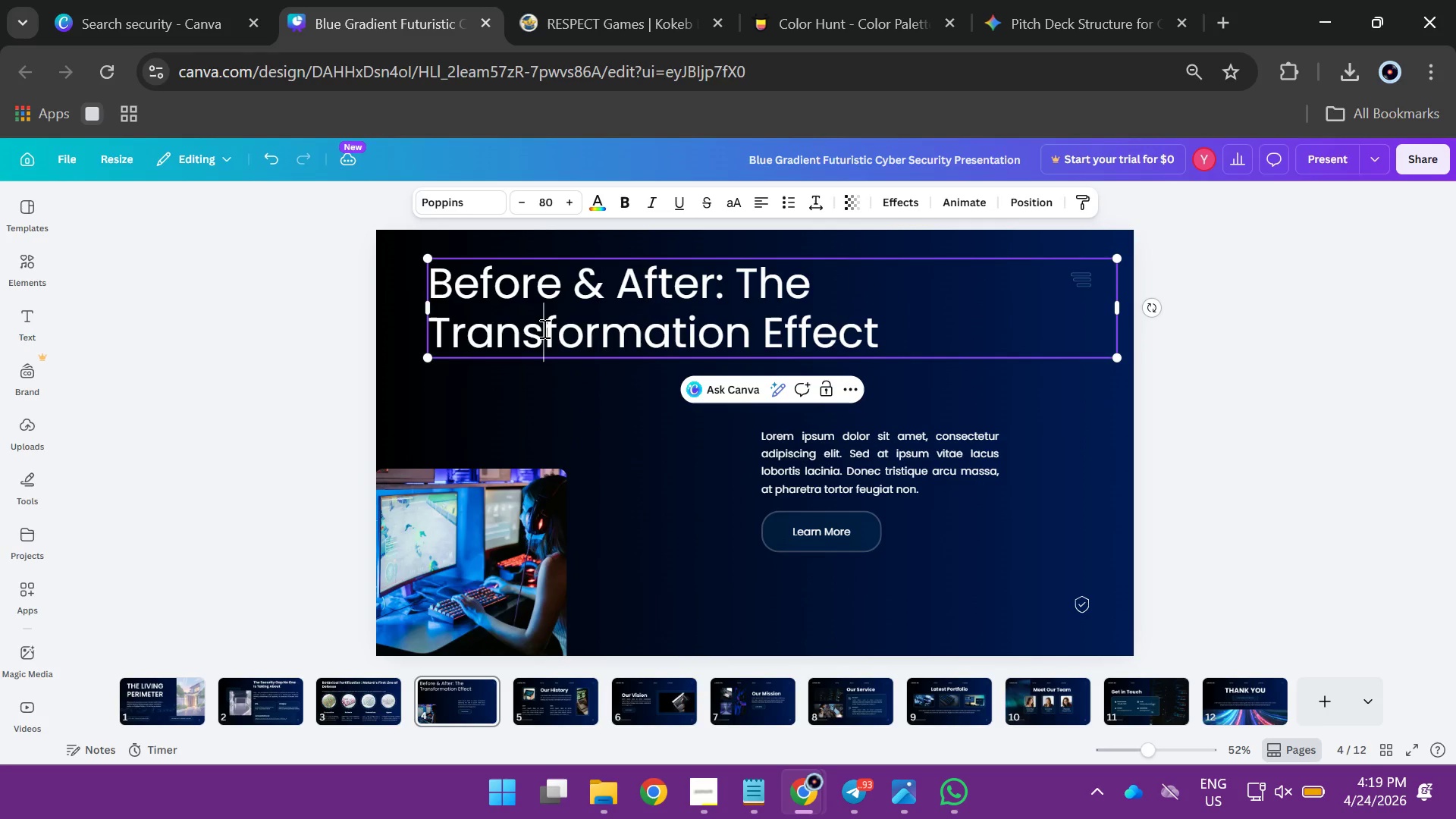 
left_click([543, 328])
 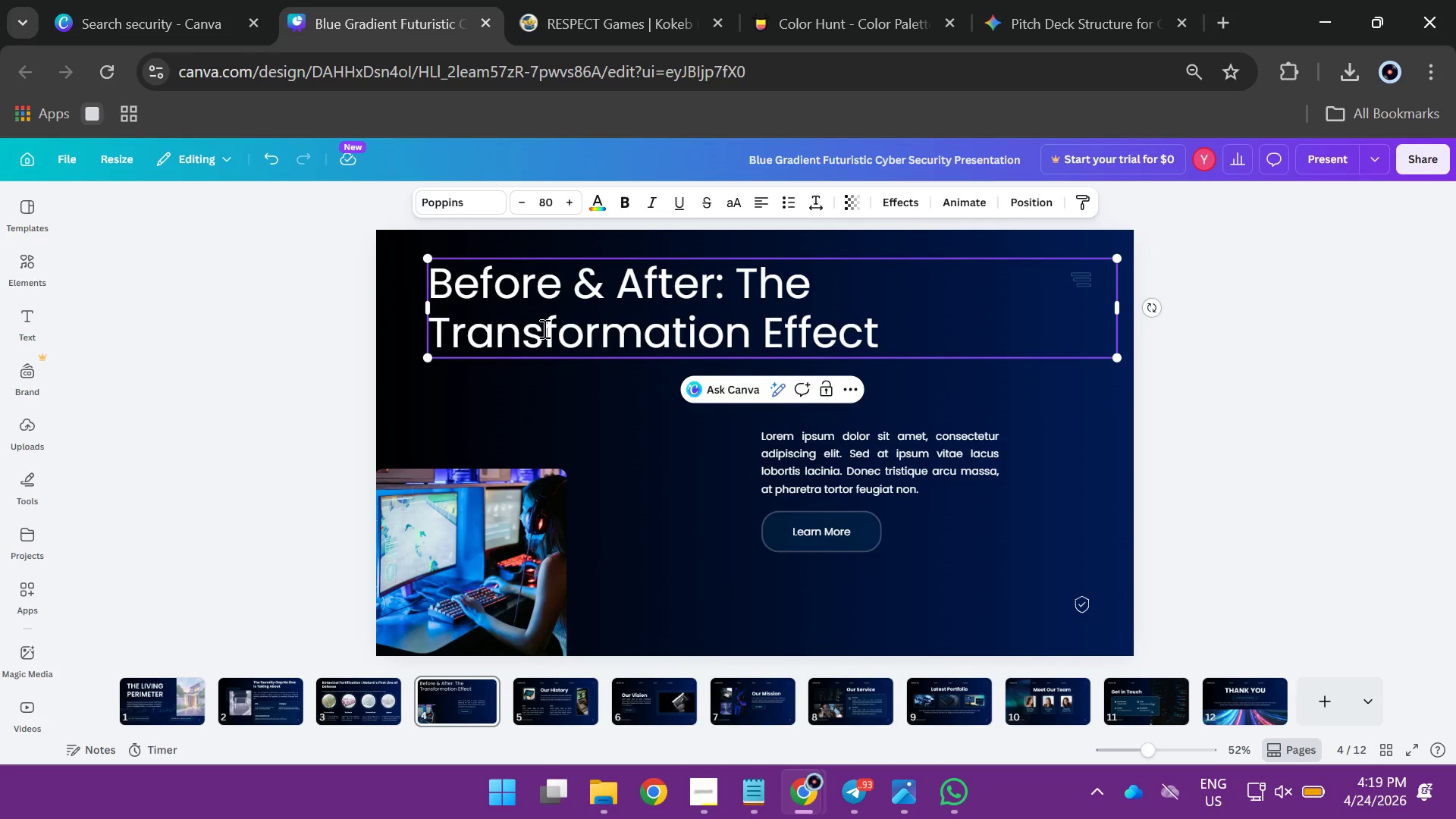 
key(Control+A)
 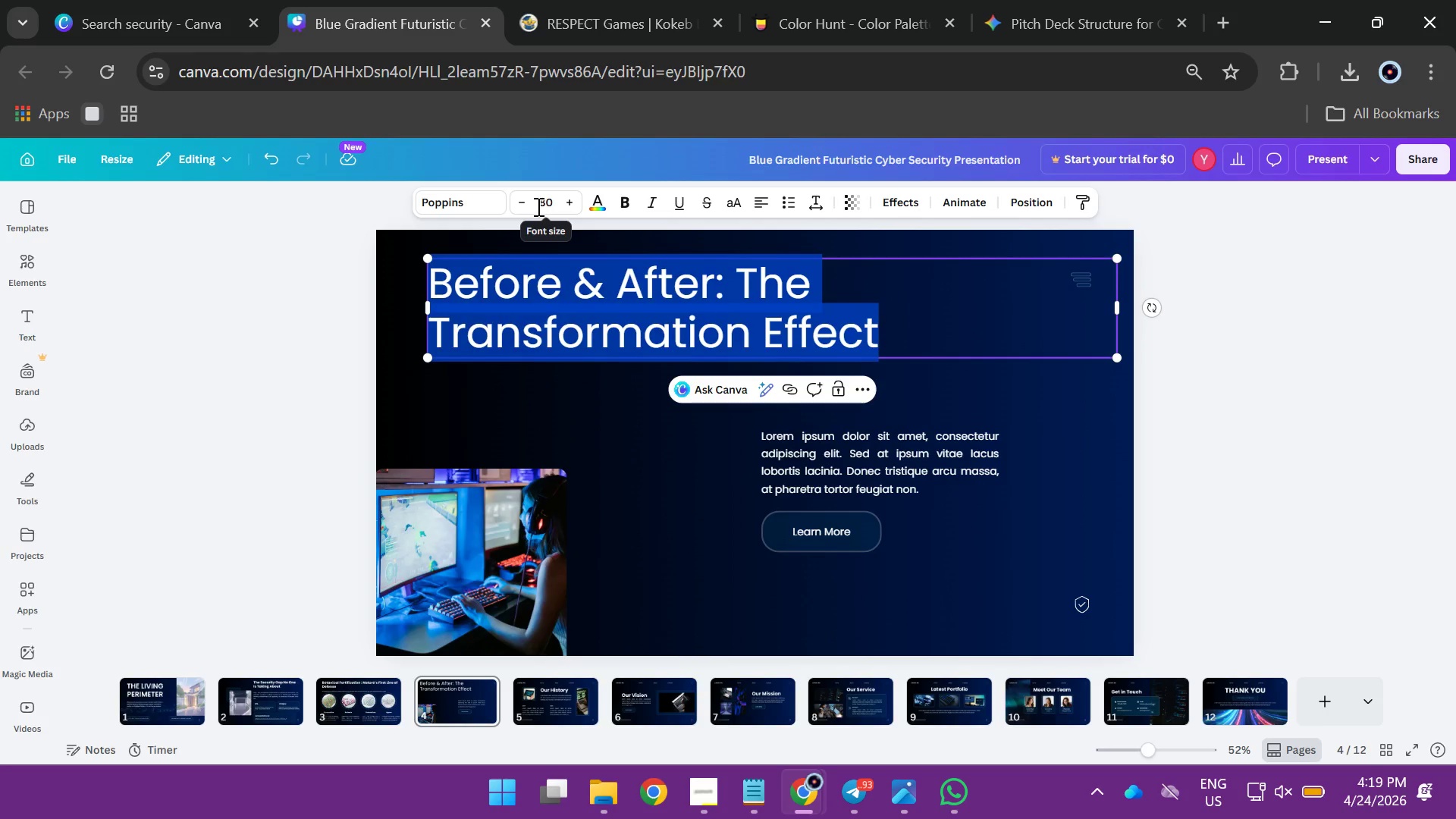 
left_click([538, 205])
 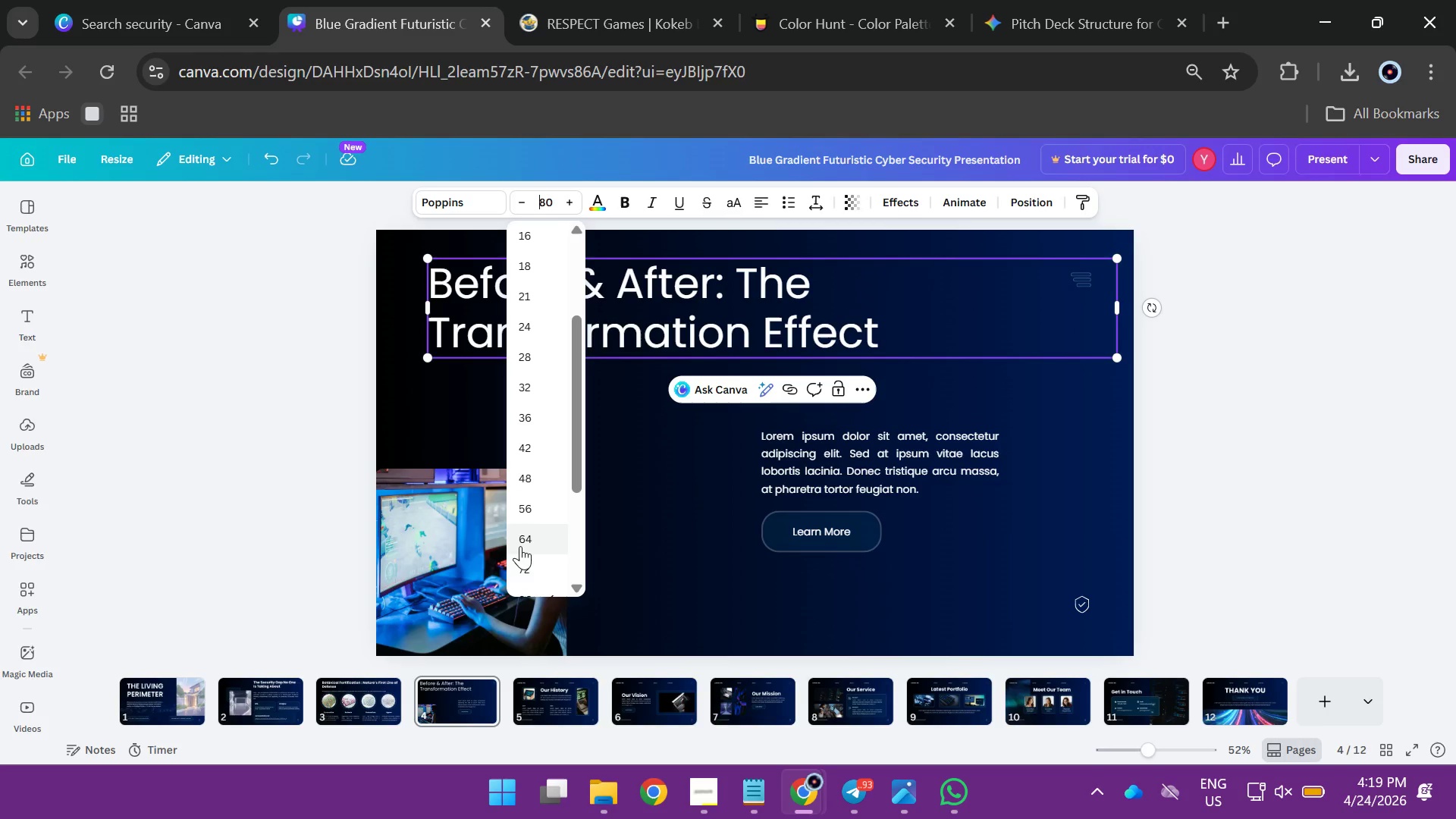 
left_click([520, 559])
 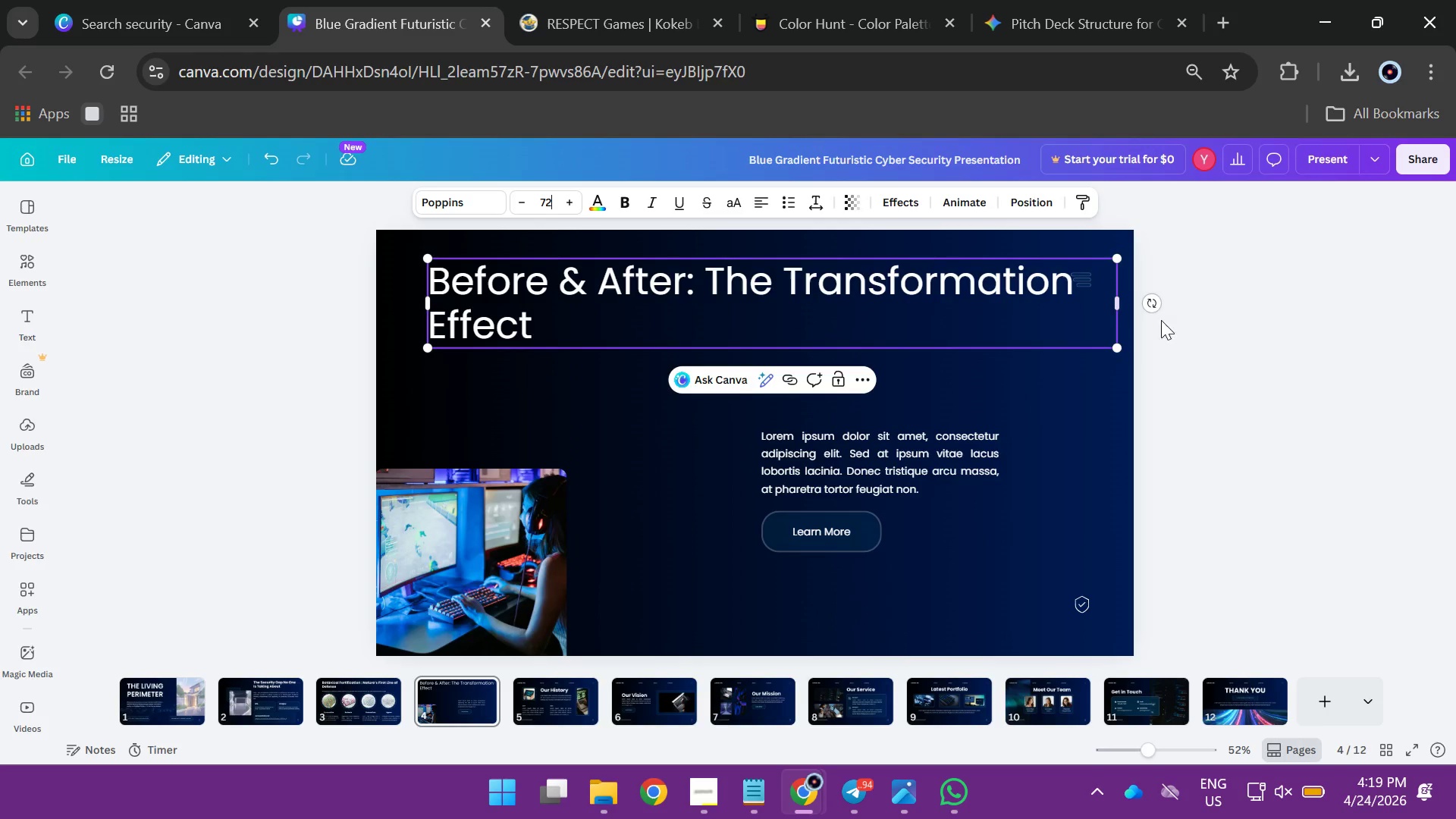 
left_click([1280, 352])
 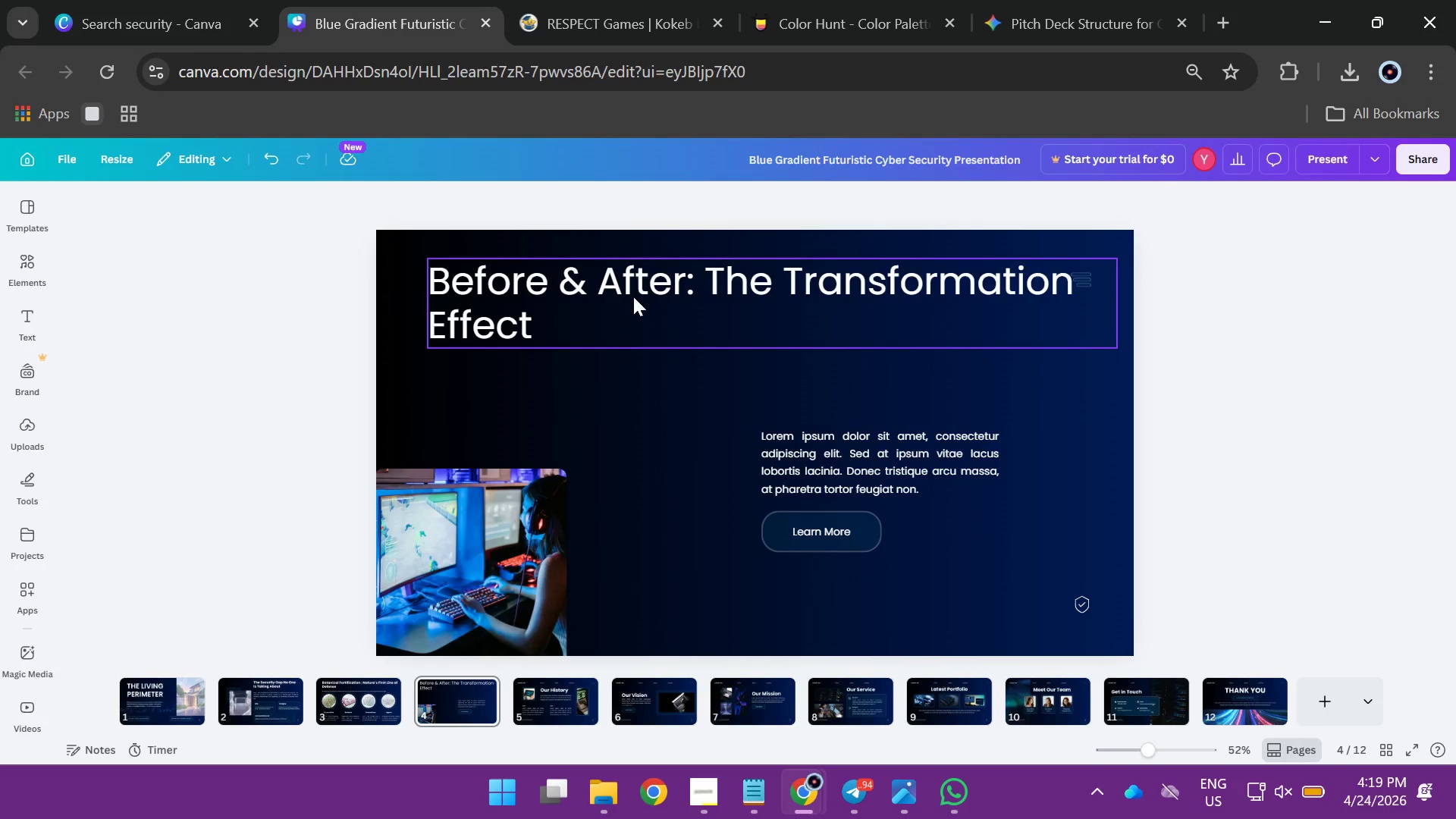 
left_click_drag(start_coordinate=[632, 297], to_coordinate=[617, 302])
 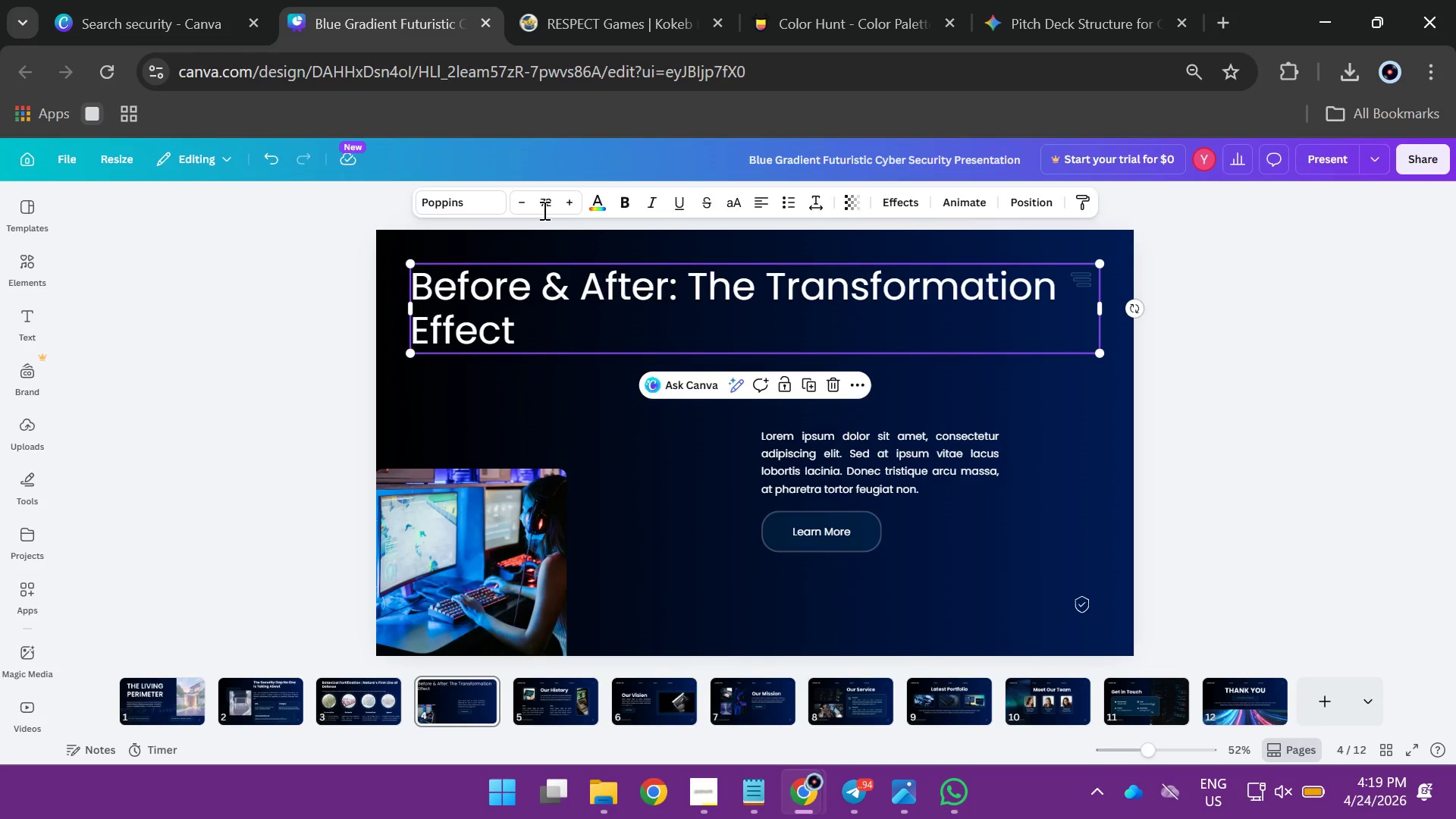 
left_click([544, 207])
 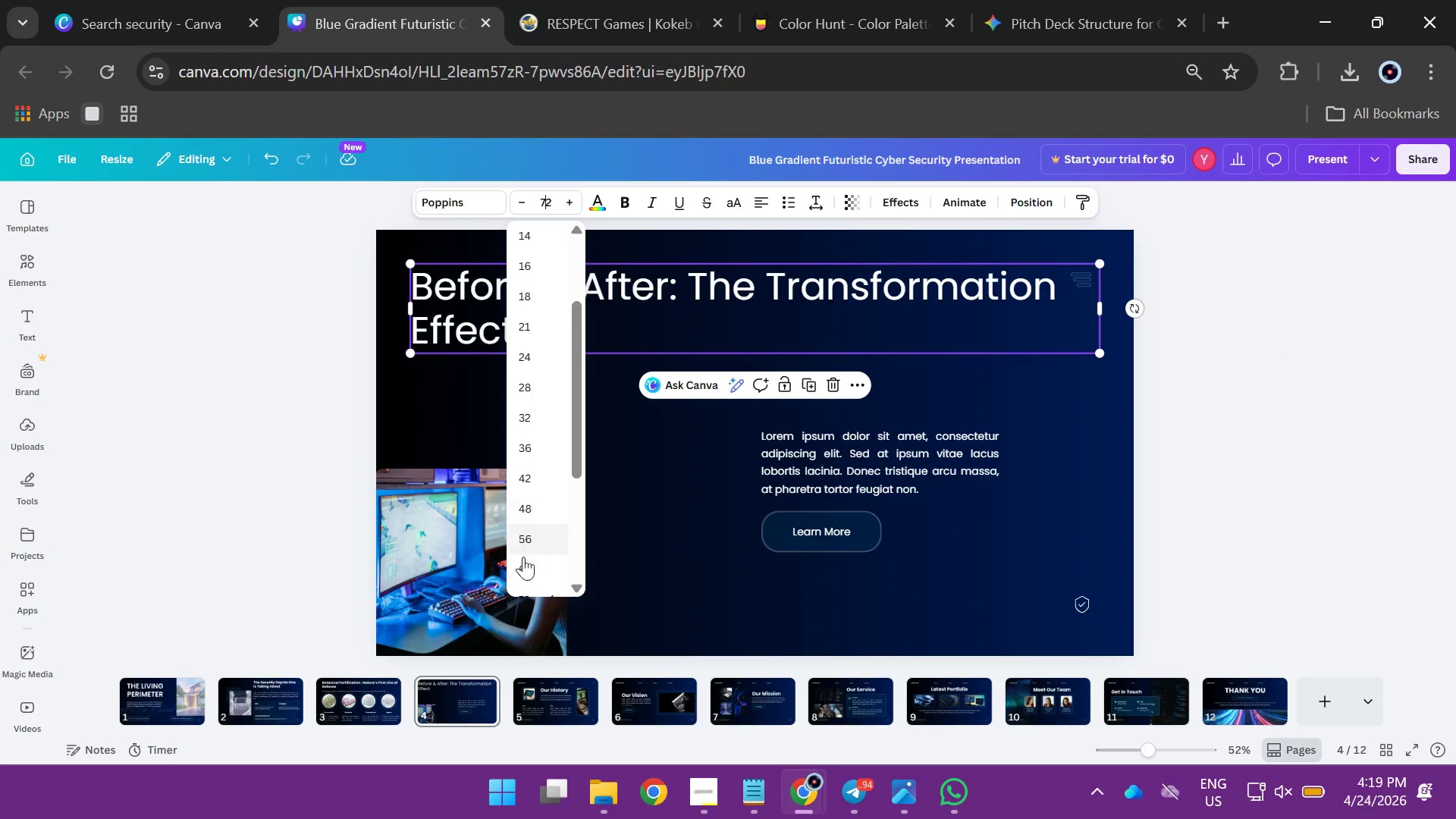 
left_click([523, 570])
 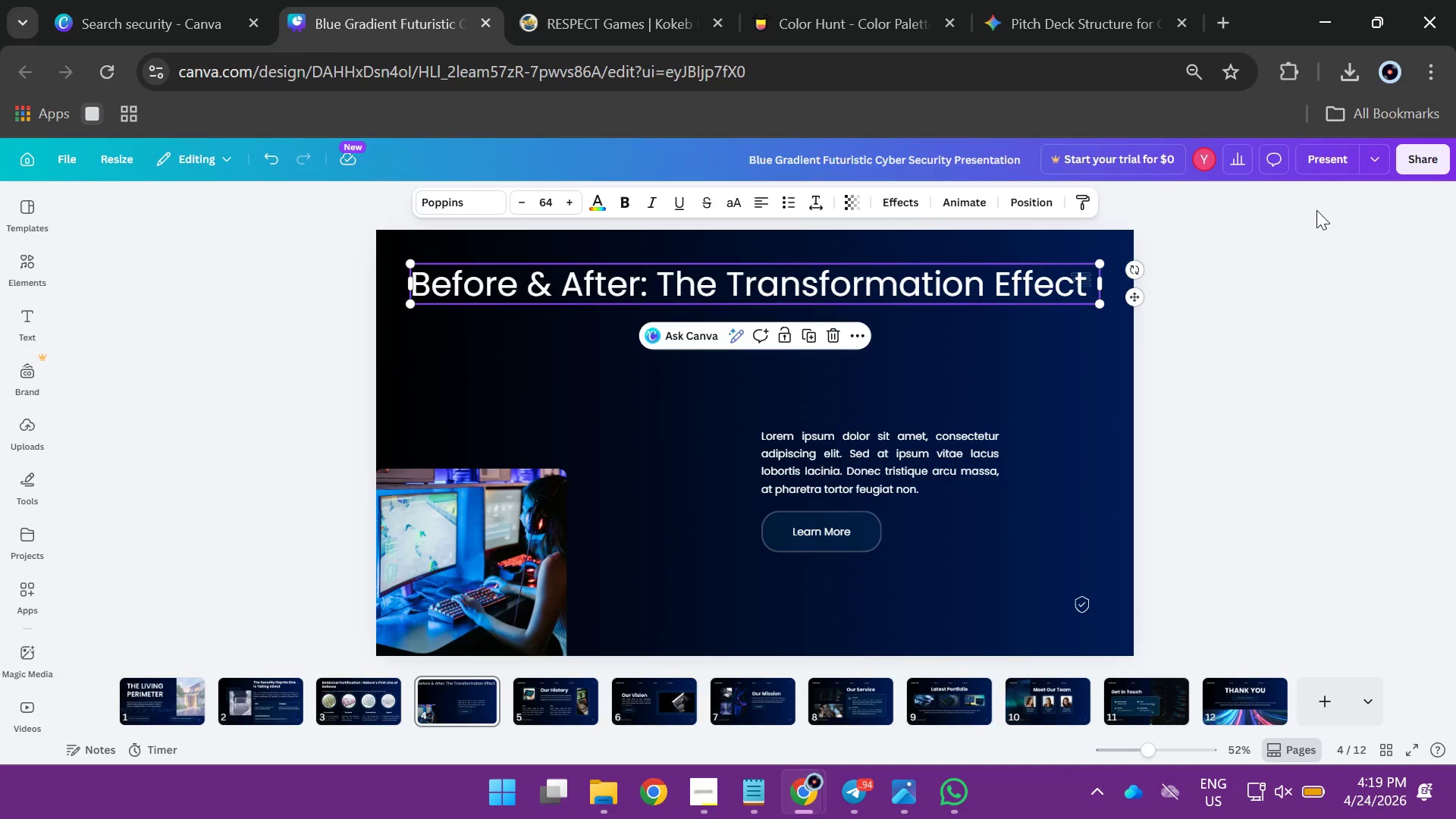 
left_click([1332, 256])
 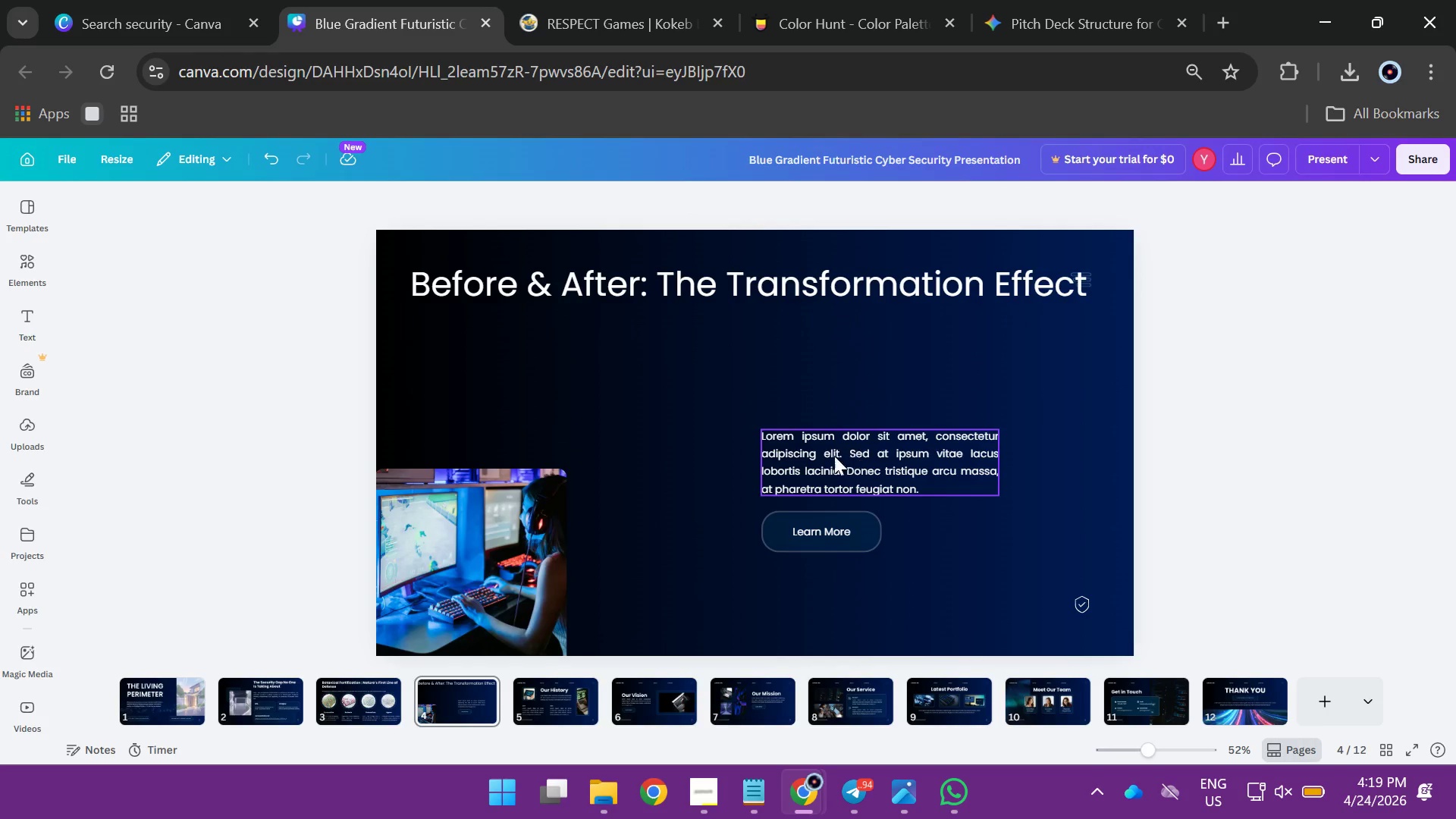 
left_click_drag(start_coordinate=[821, 460], to_coordinate=[472, 369])
 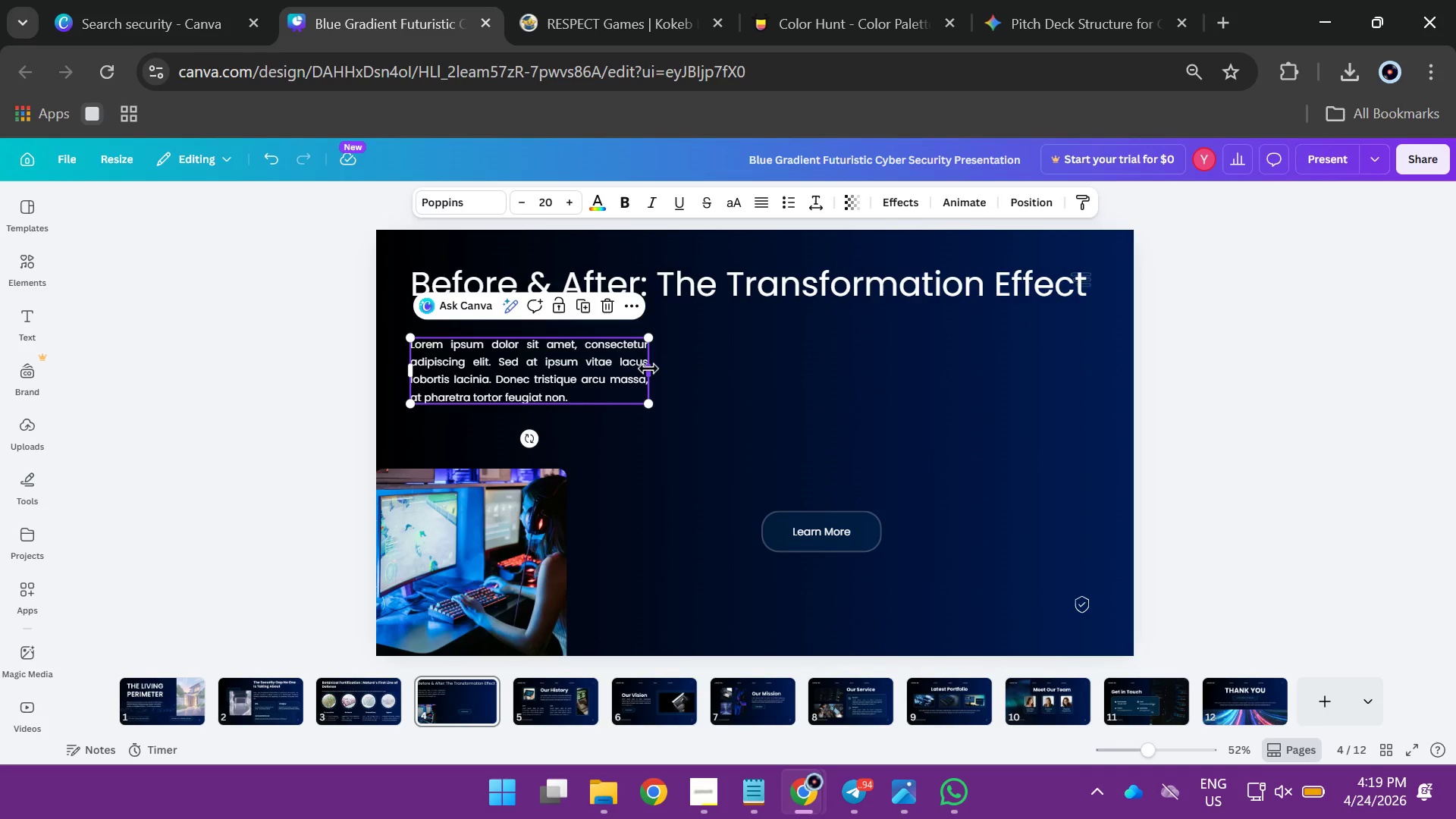 
left_click_drag(start_coordinate=[648, 369], to_coordinate=[1034, 356])
 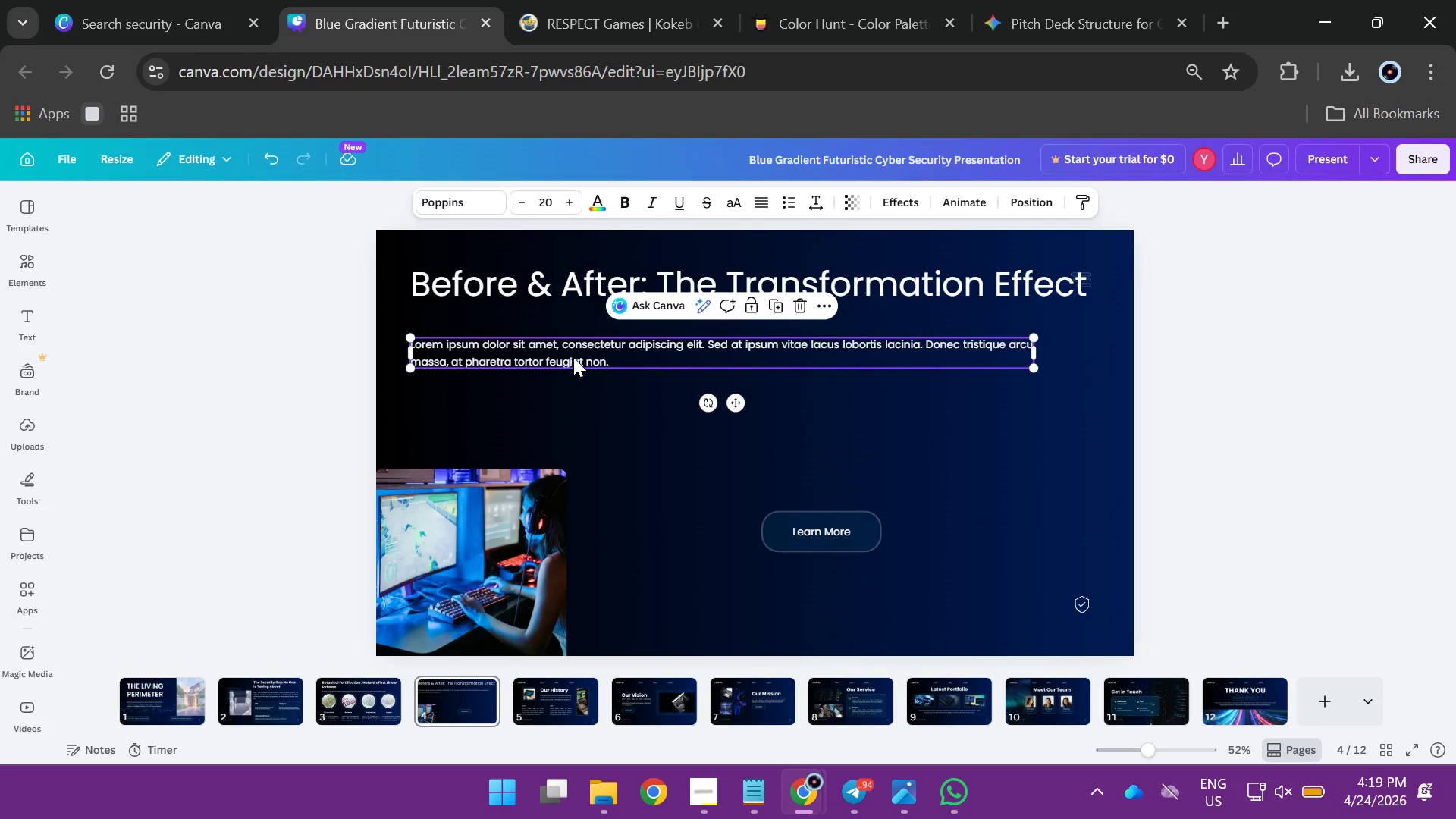 
left_click([573, 357])
 